 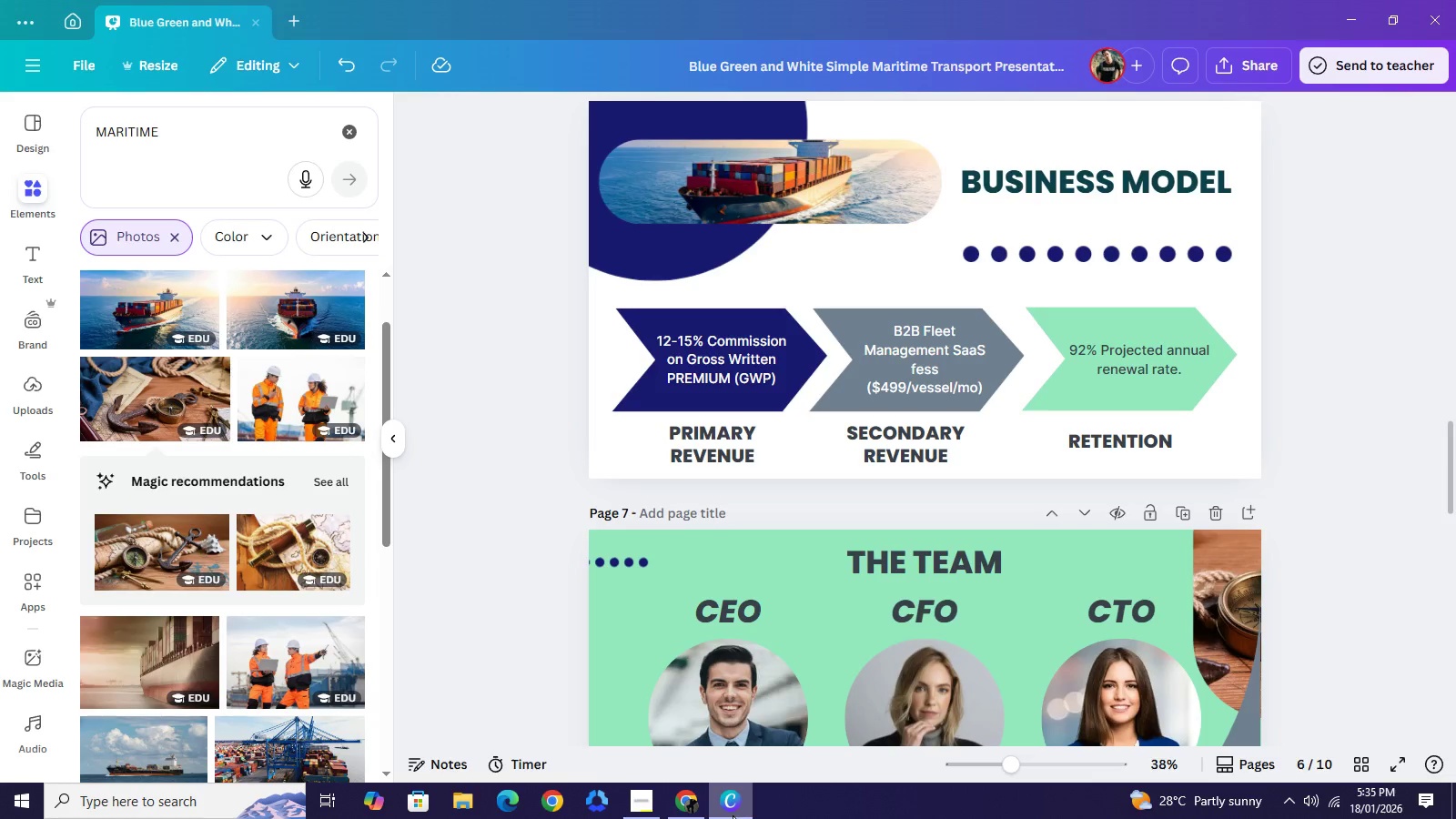 
scroll: coordinate [945, 575], scroll_direction: down, amount: 2.0
 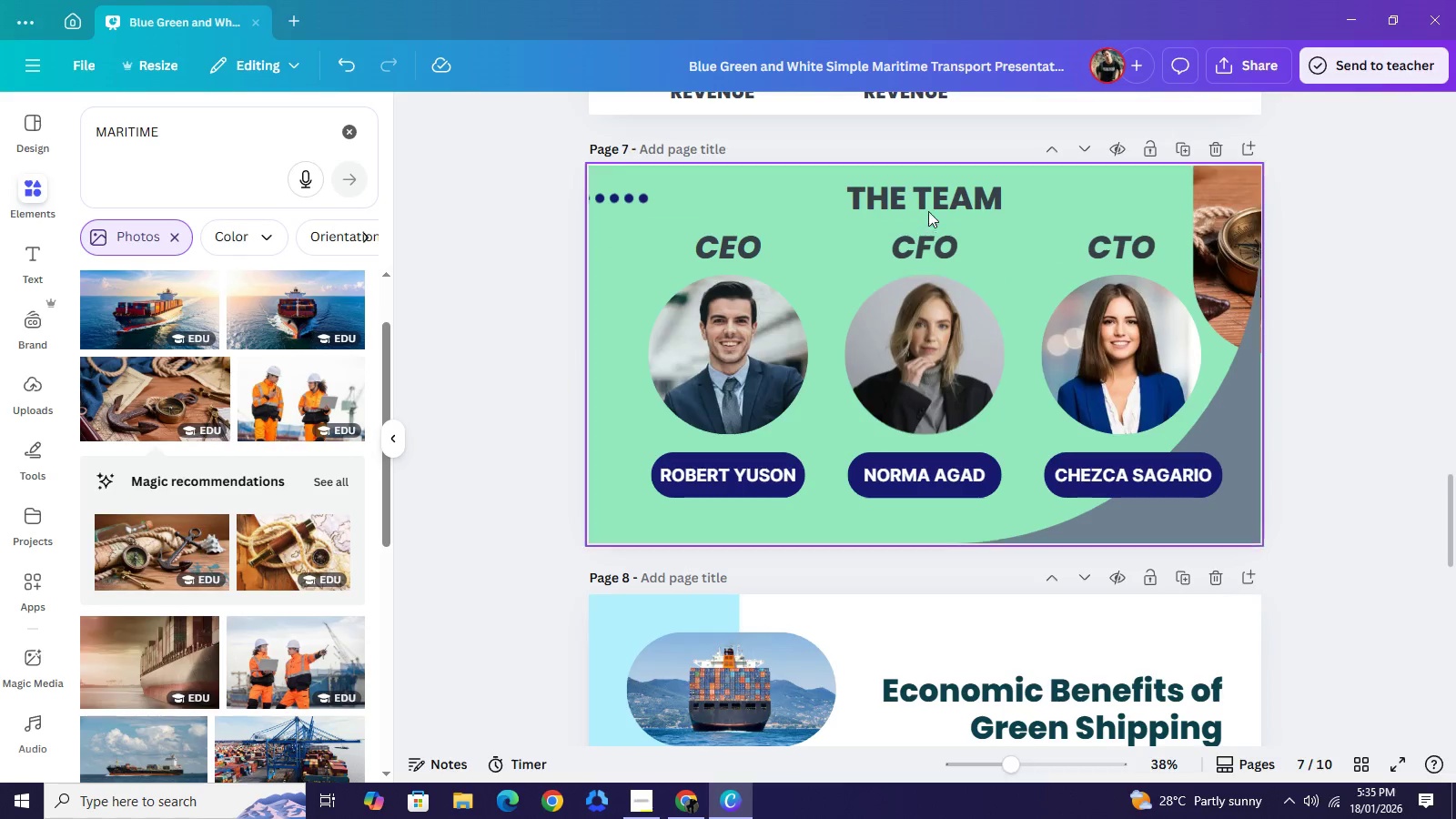 
left_click([929, 199])
 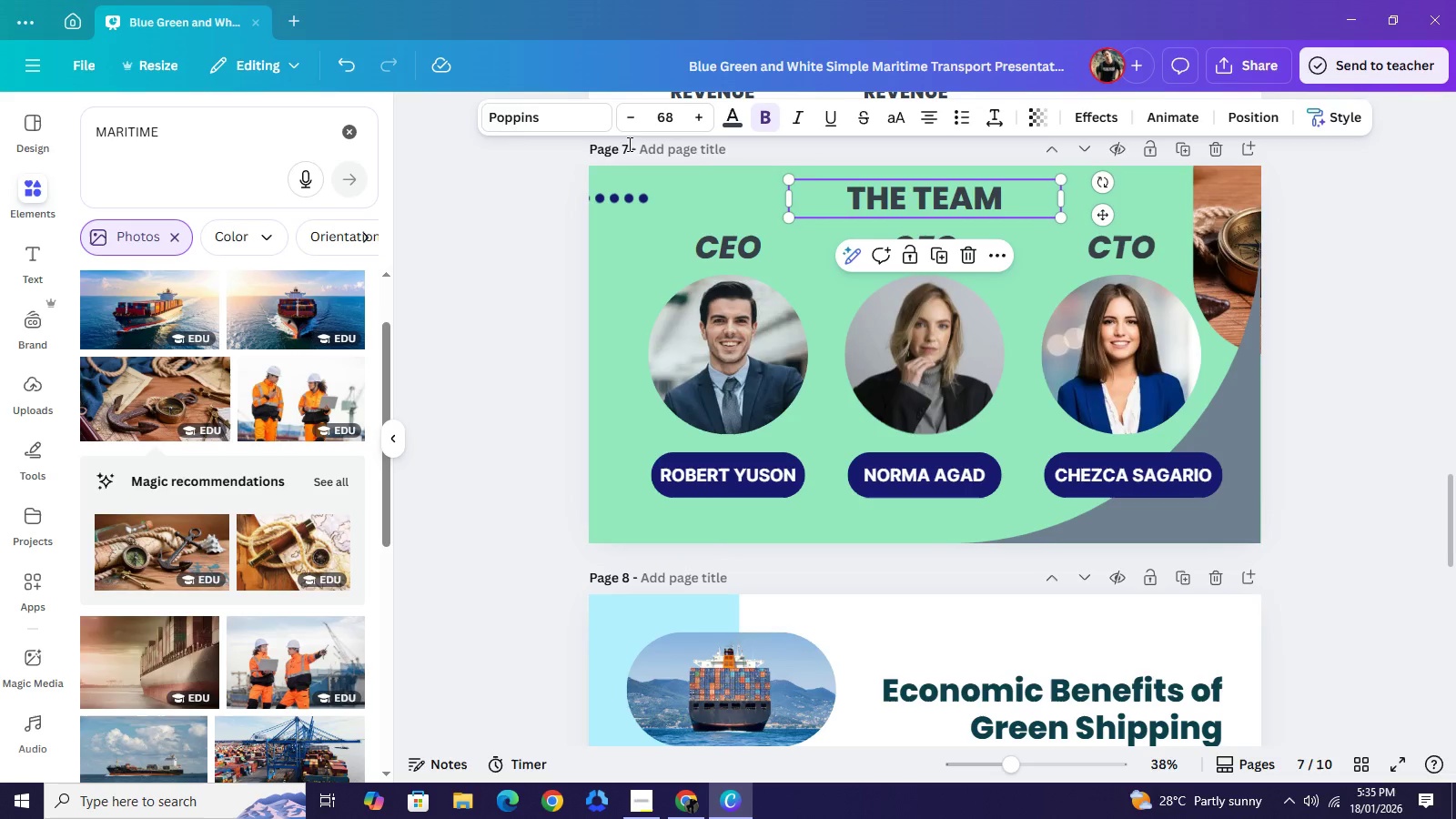 
mouse_move([544, 131])
 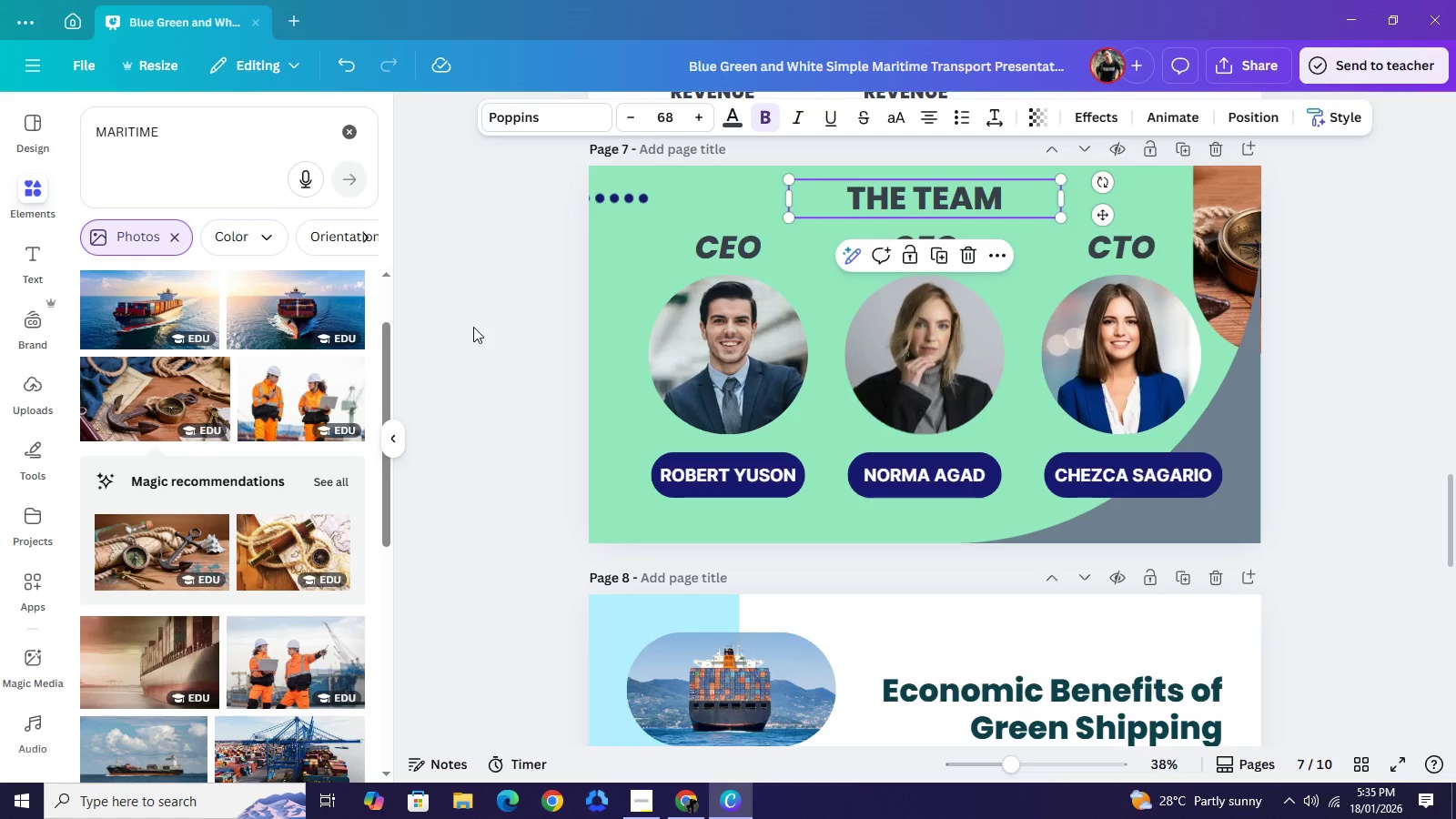 
left_click([473, 327])
 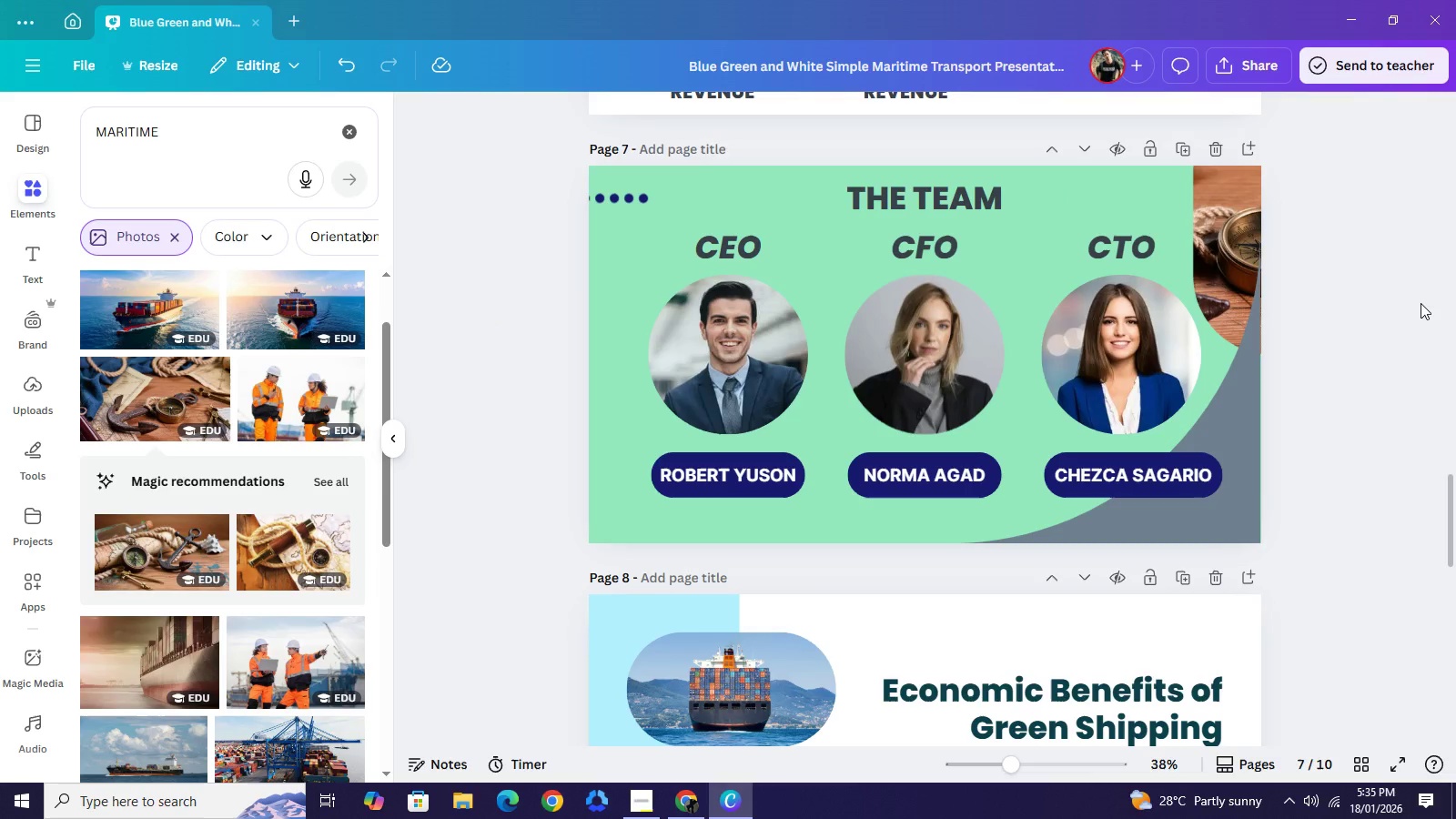 
scroll: coordinate [1399, 320], scroll_direction: down, amount: 3.0
 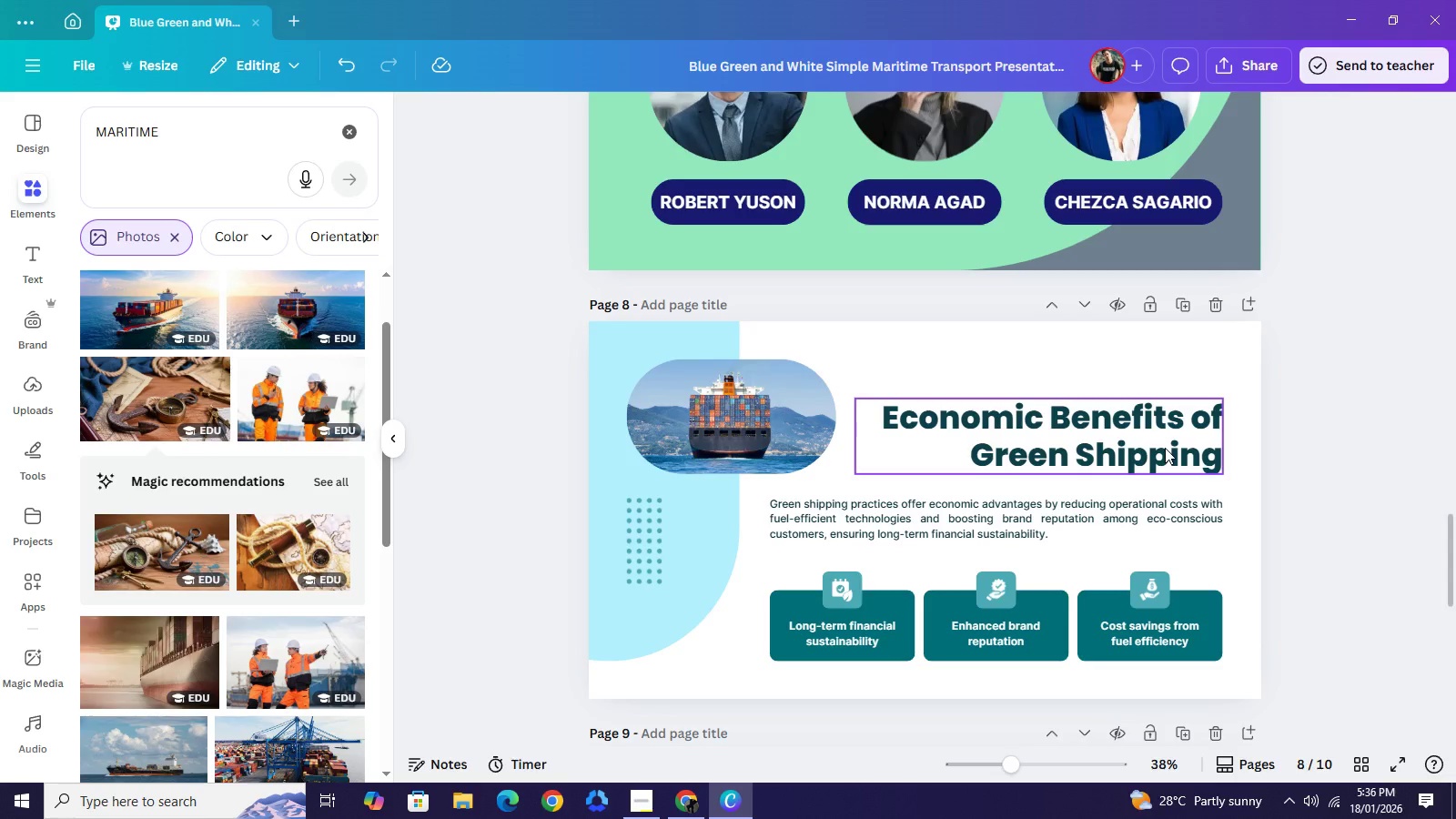 
wait(82.02)
 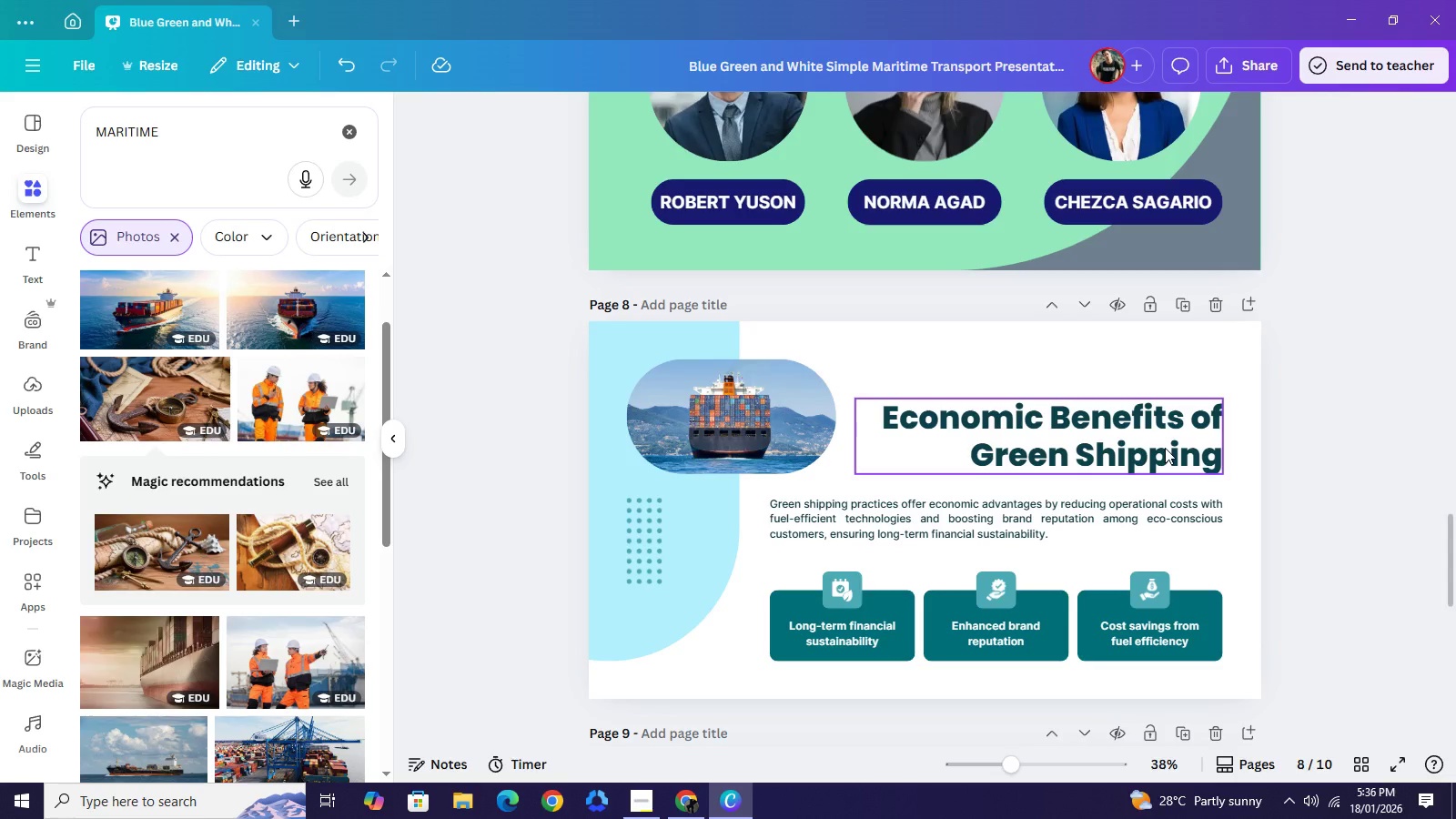 
left_click([349, 137])
 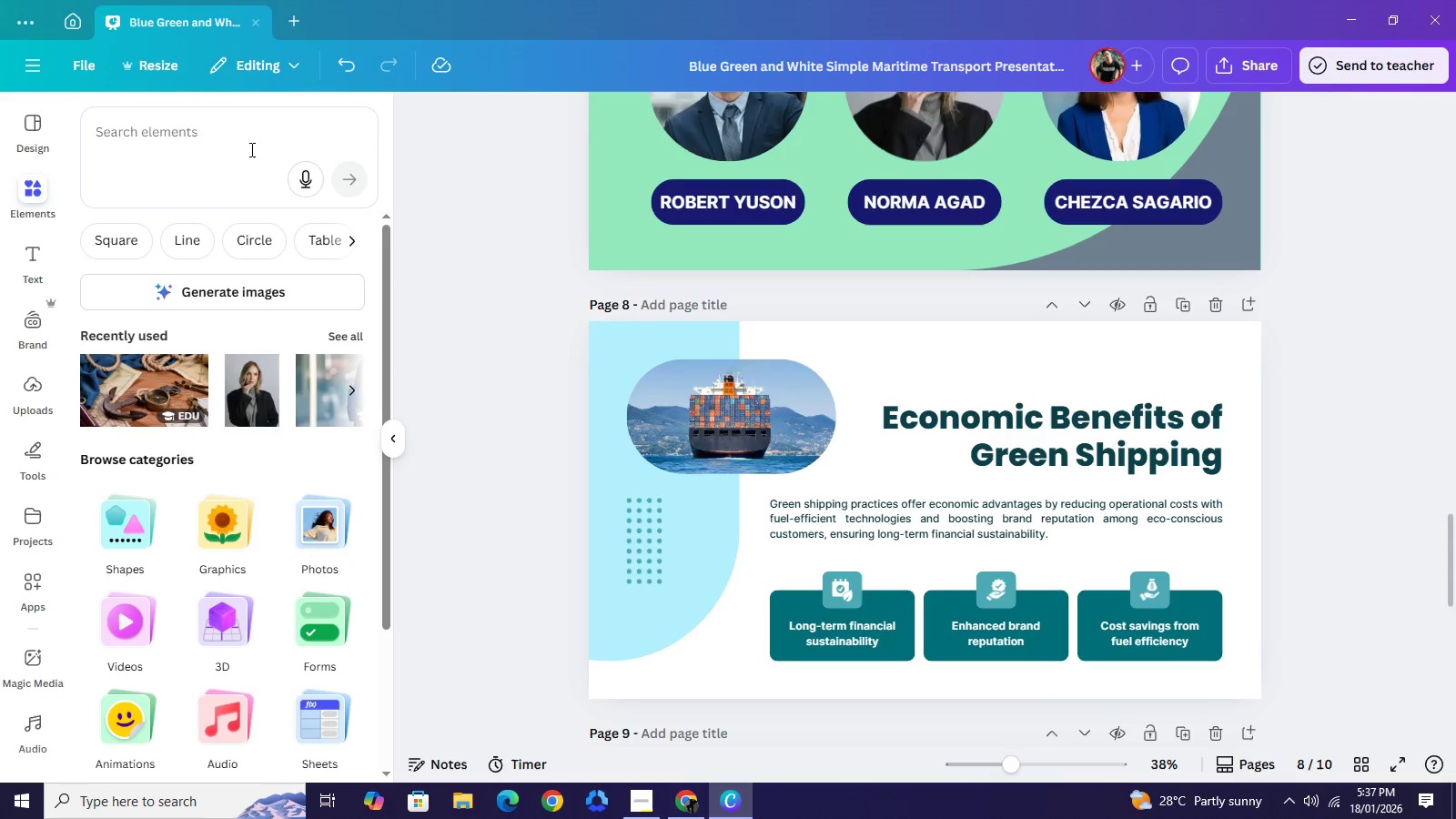 
left_click([235, 146])
 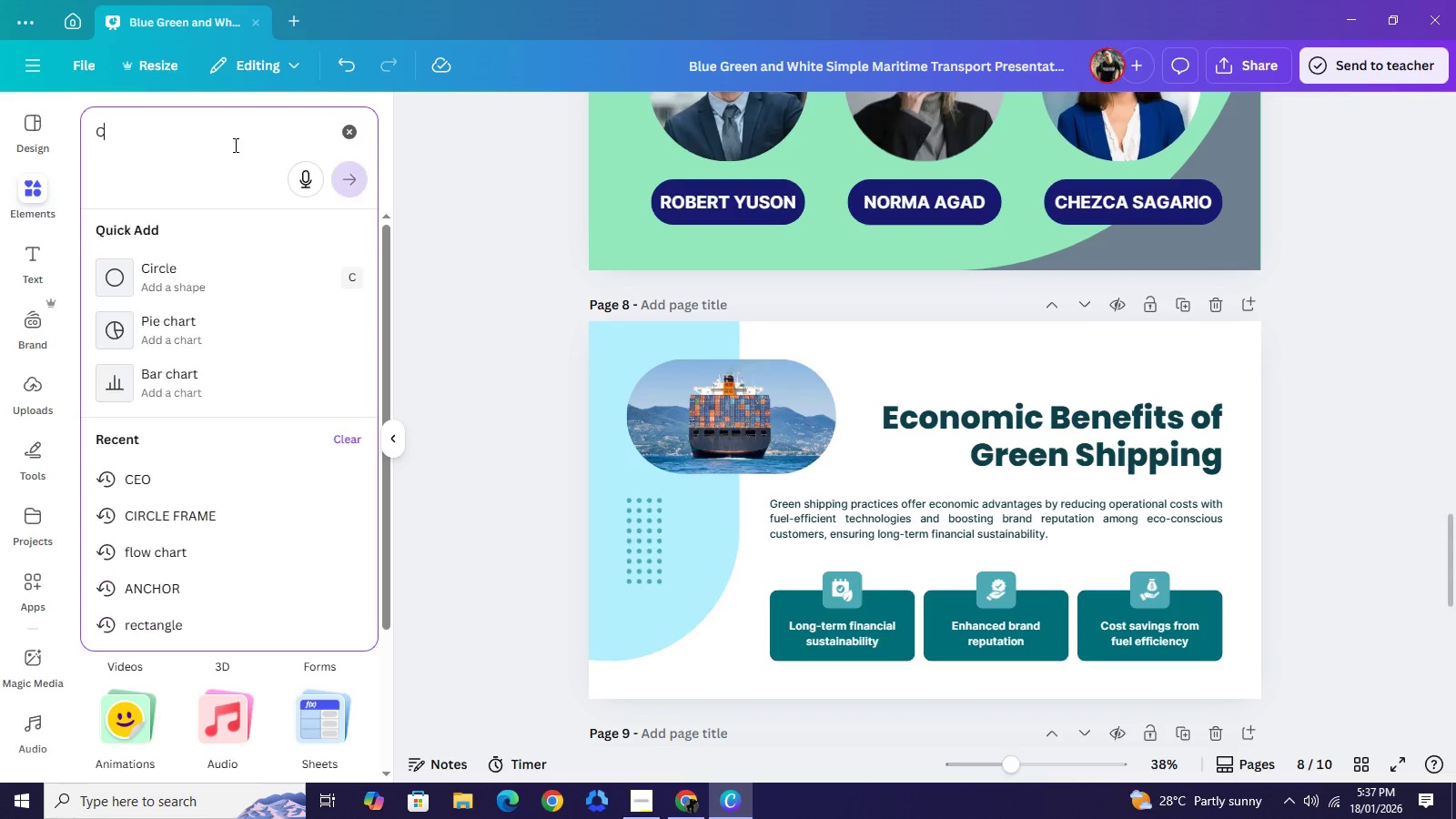 
type(CHART)
 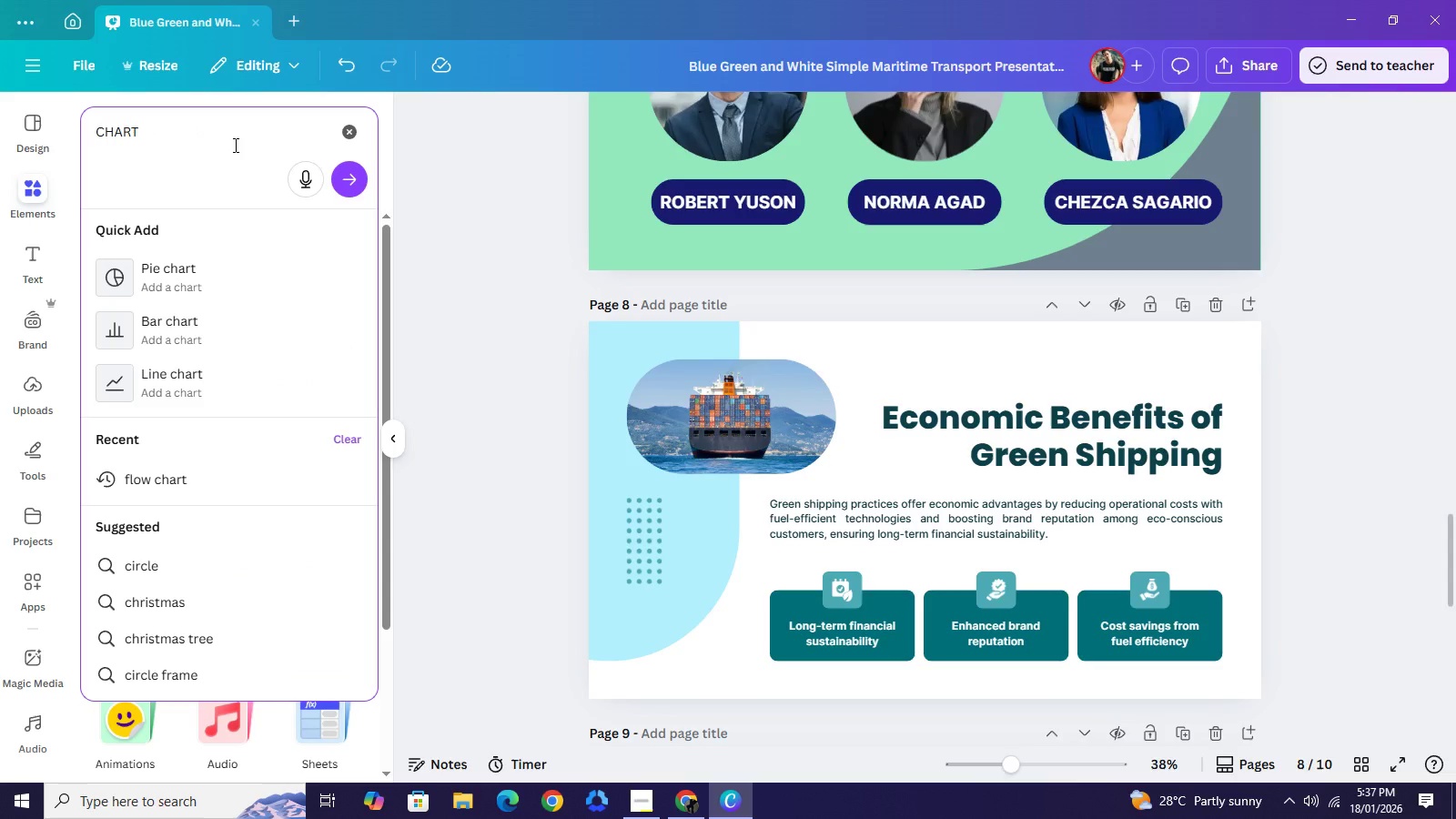 
hold_key(key=NumpadEnter, duration=0.34)
 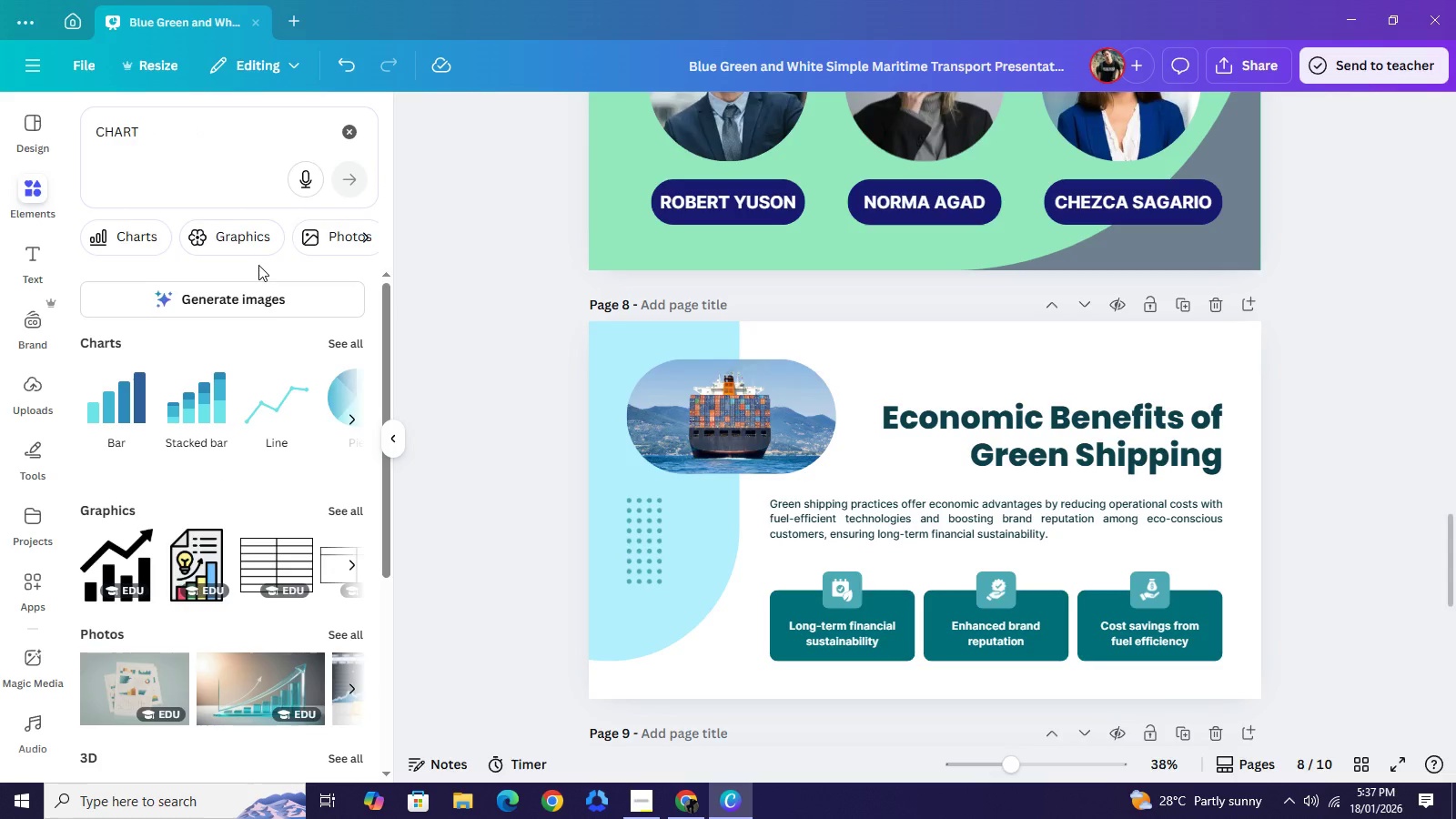 
wait(11.77)
 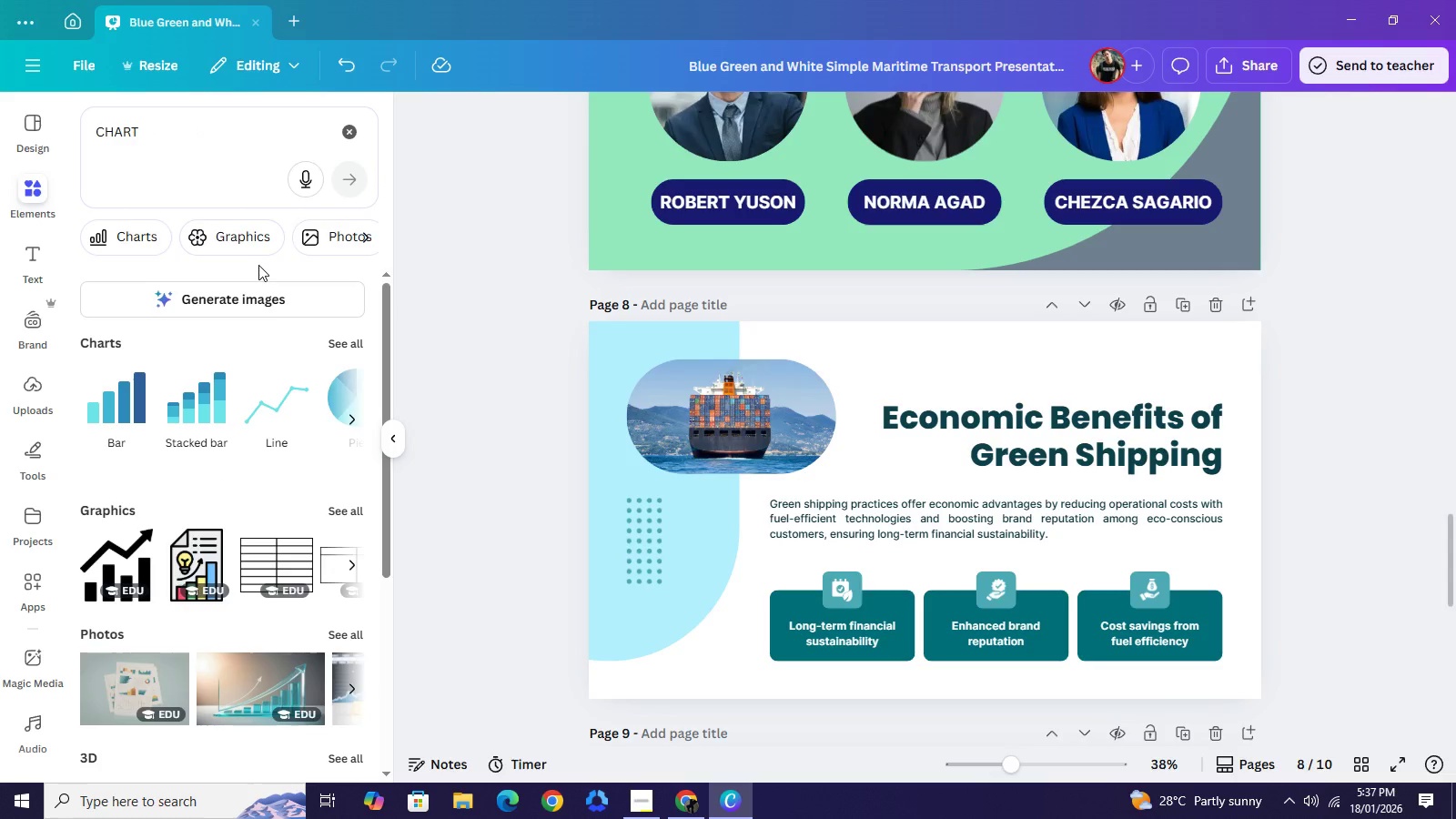 
left_click([96, 137])
 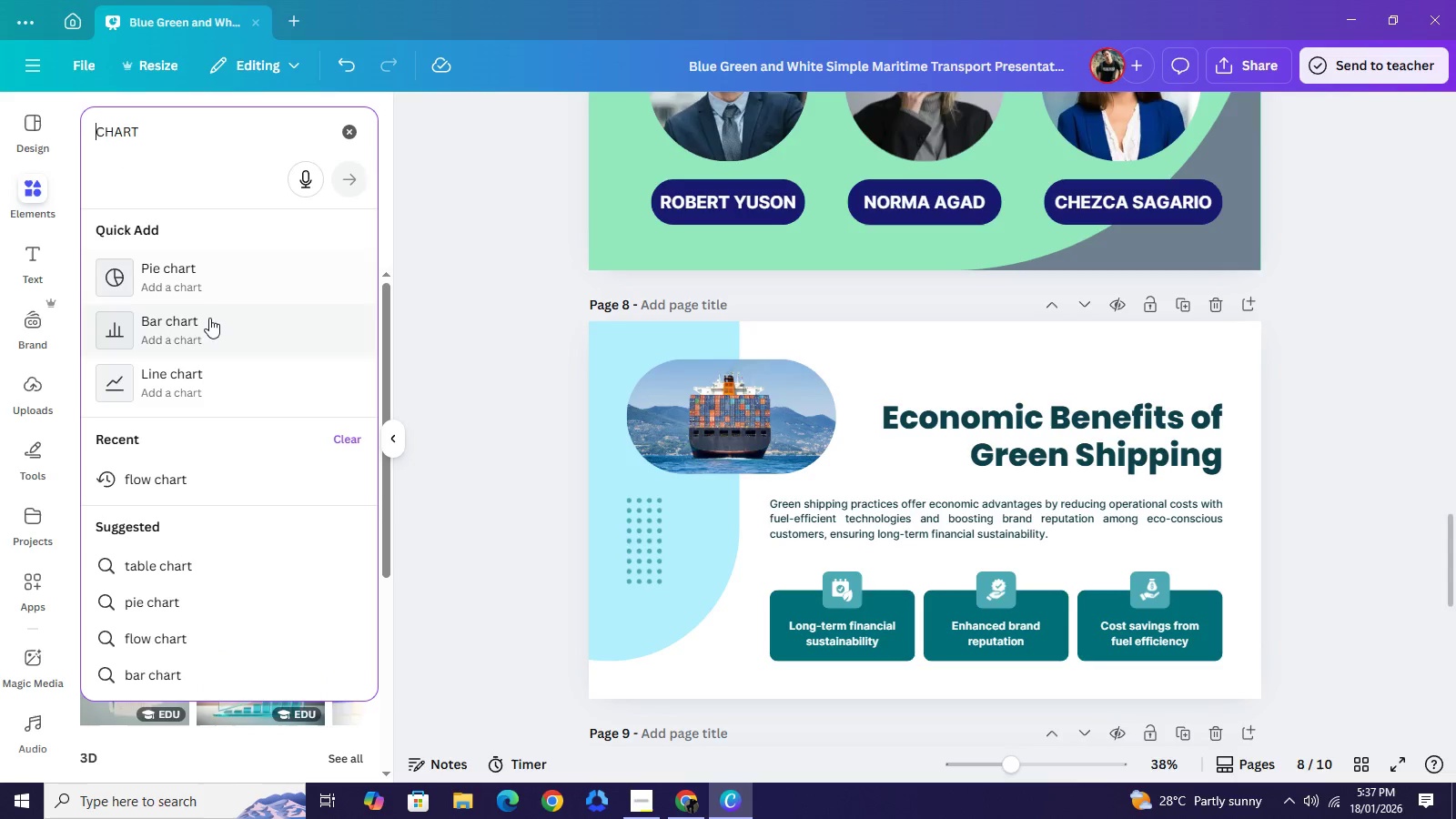 
left_click([209, 318])
 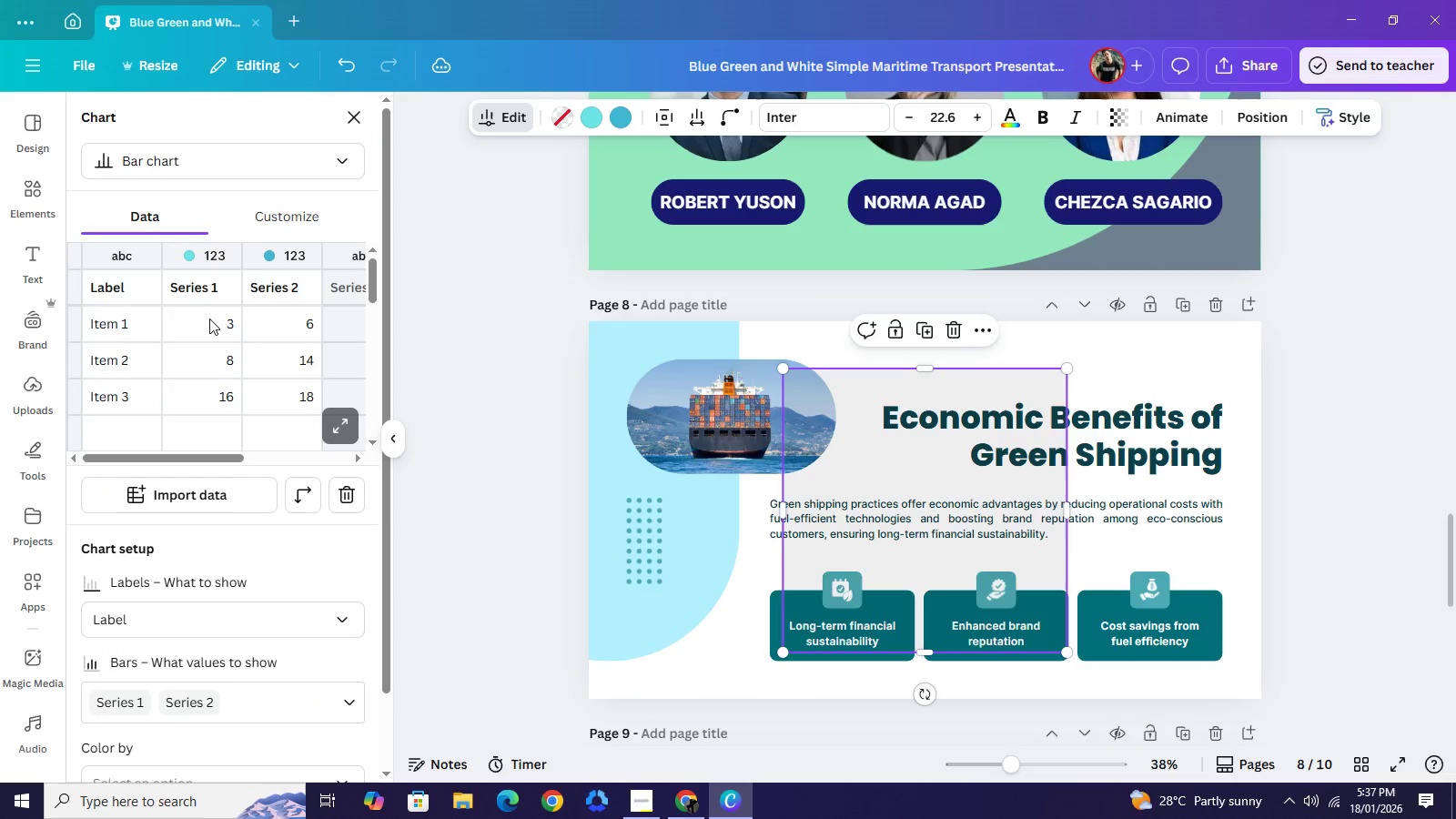 
wait(8.11)
 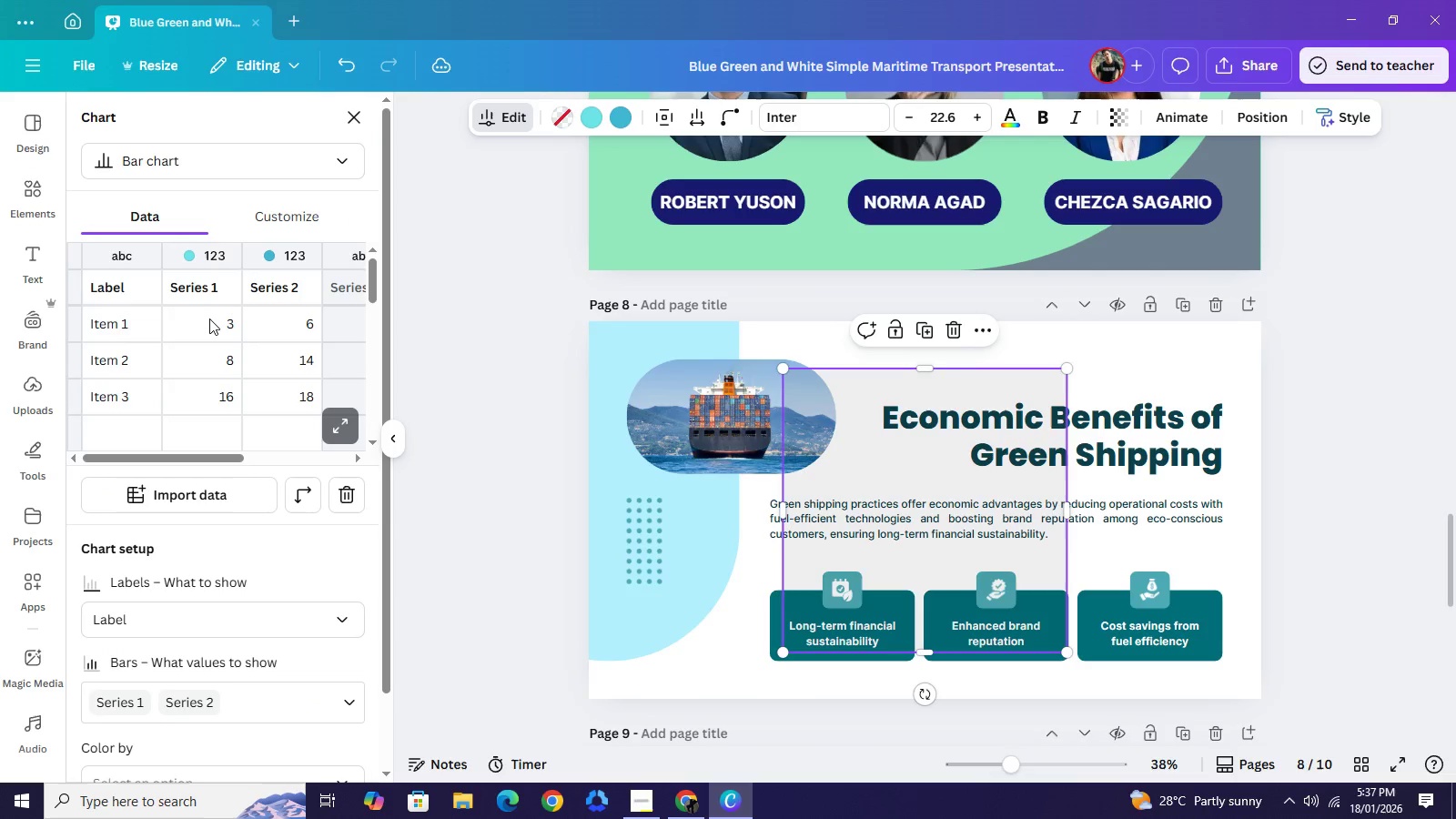 
left_click([118, 287])
 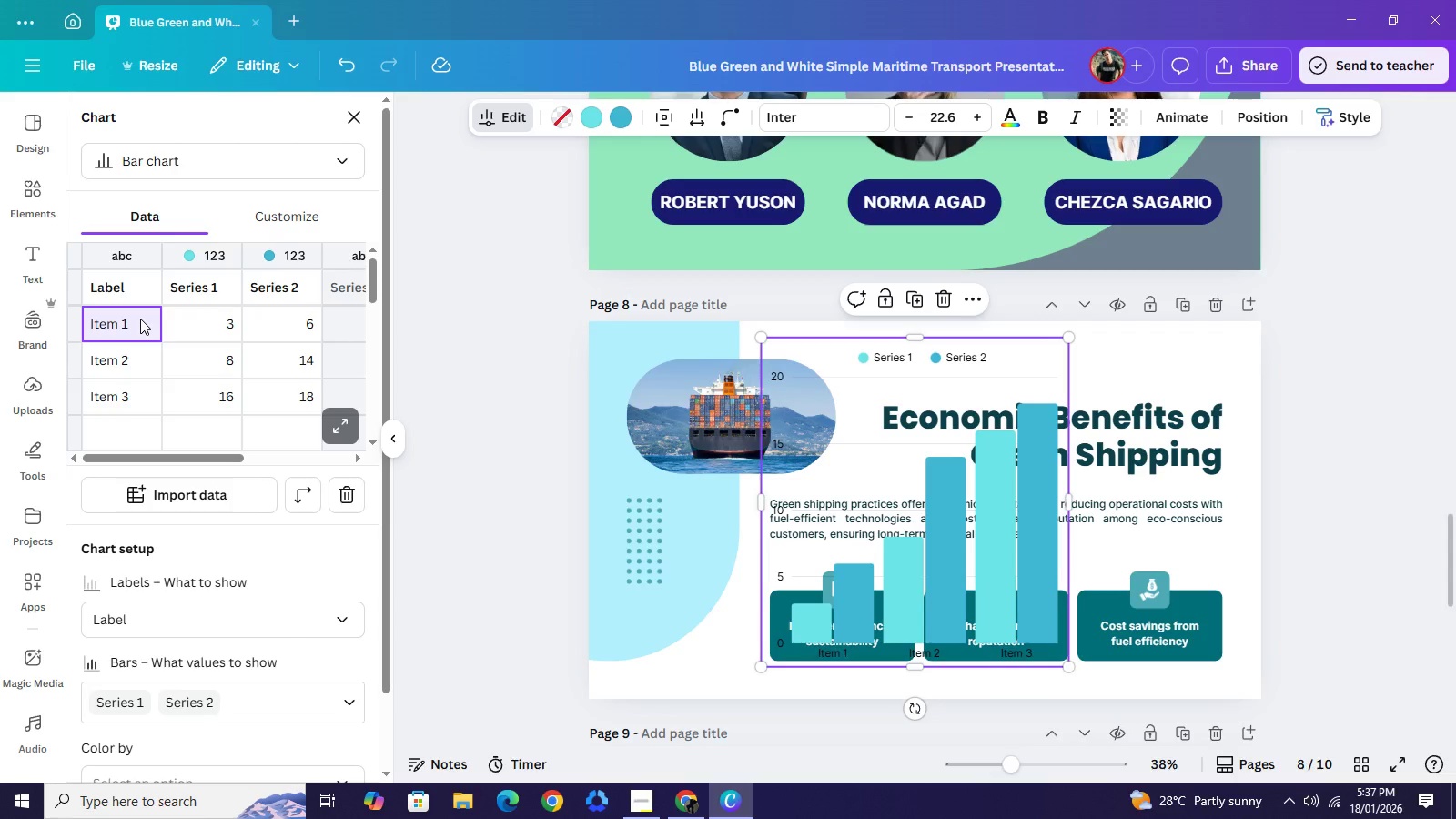 
wait(14.91)
 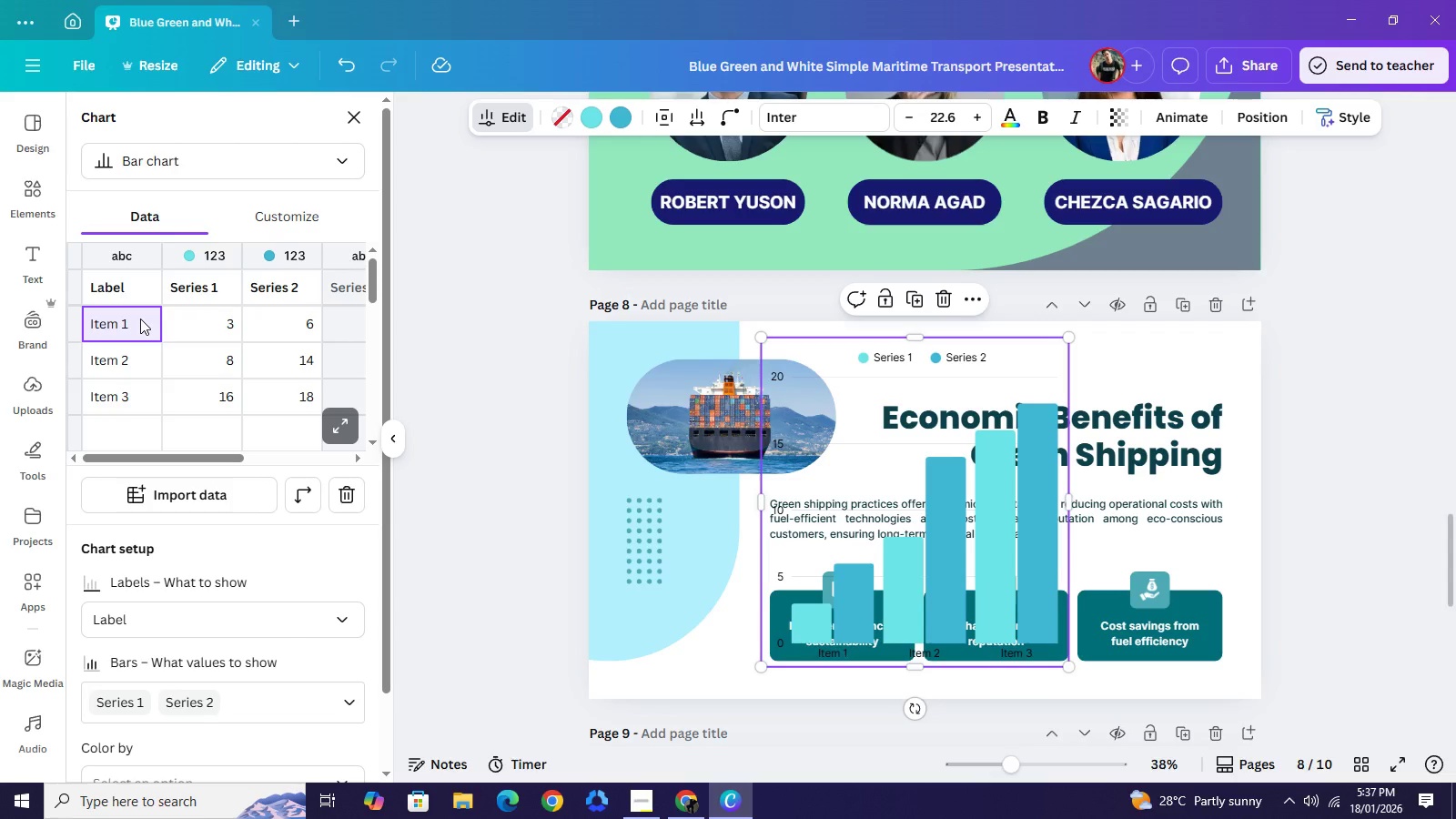 
left_click_drag(start_coordinate=[238, 460], to_coordinate=[251, 461])
 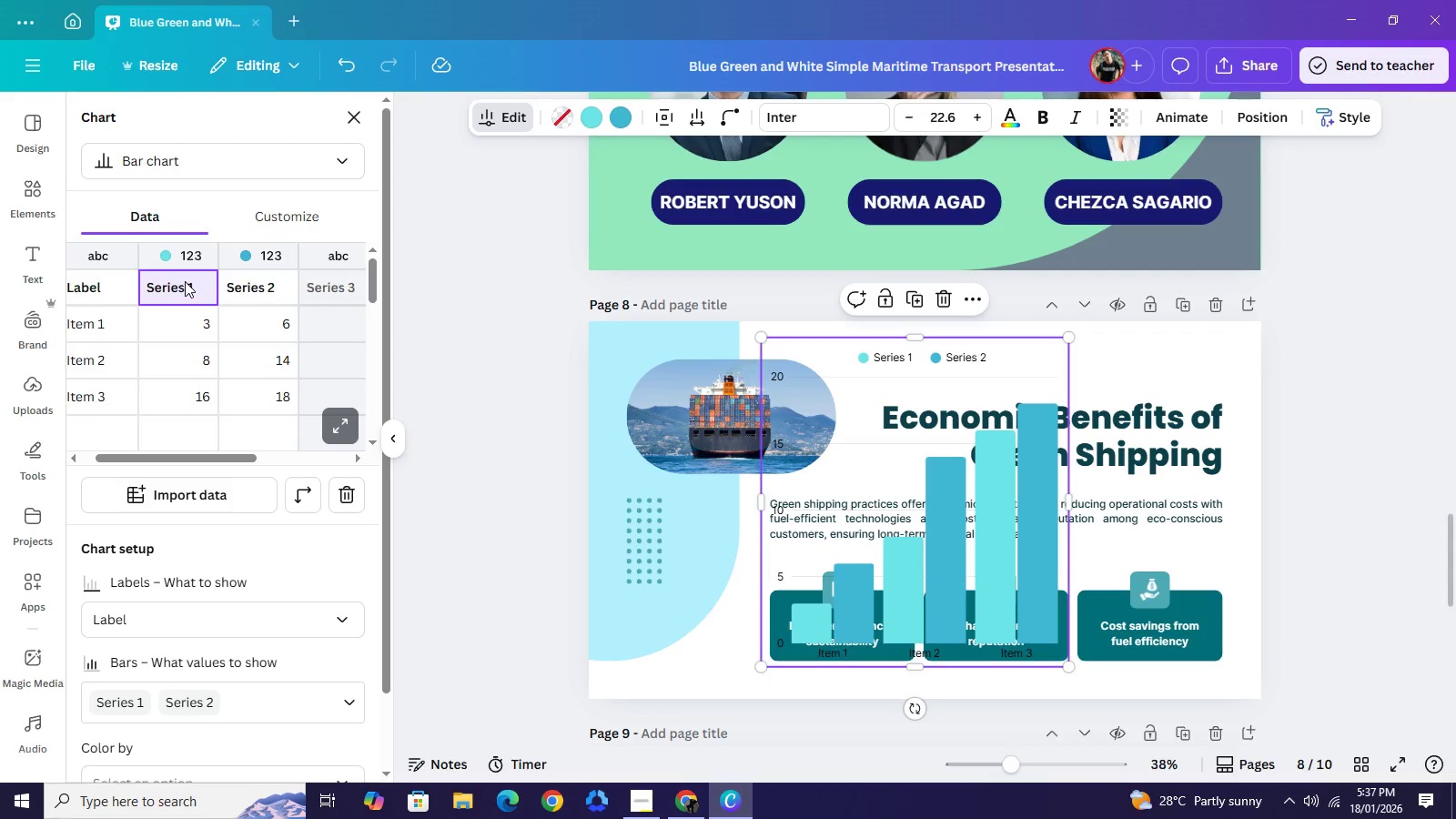 
left_click([186, 281])
 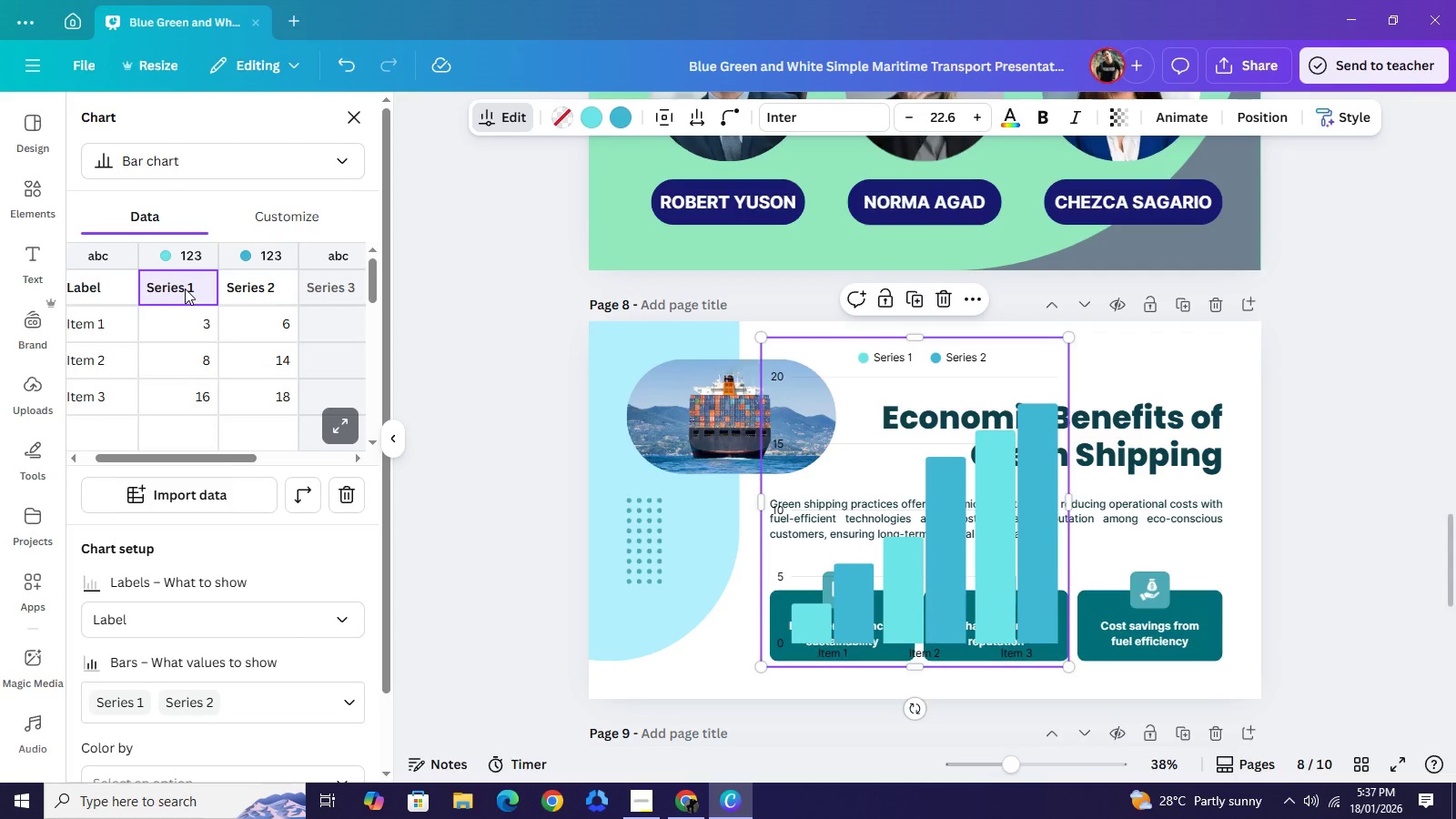 
double_click([185, 288])
 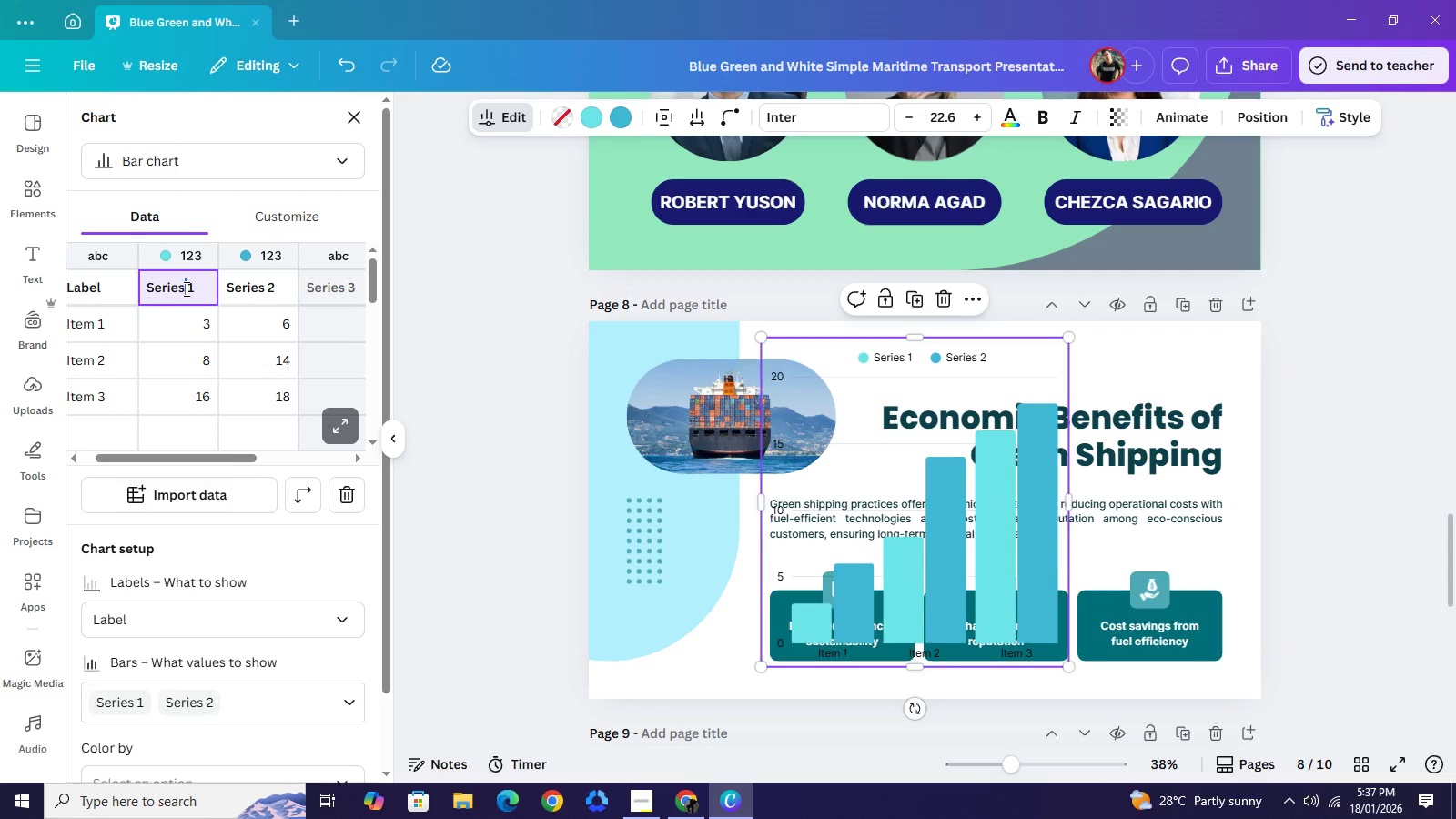 
double_click([185, 288])
 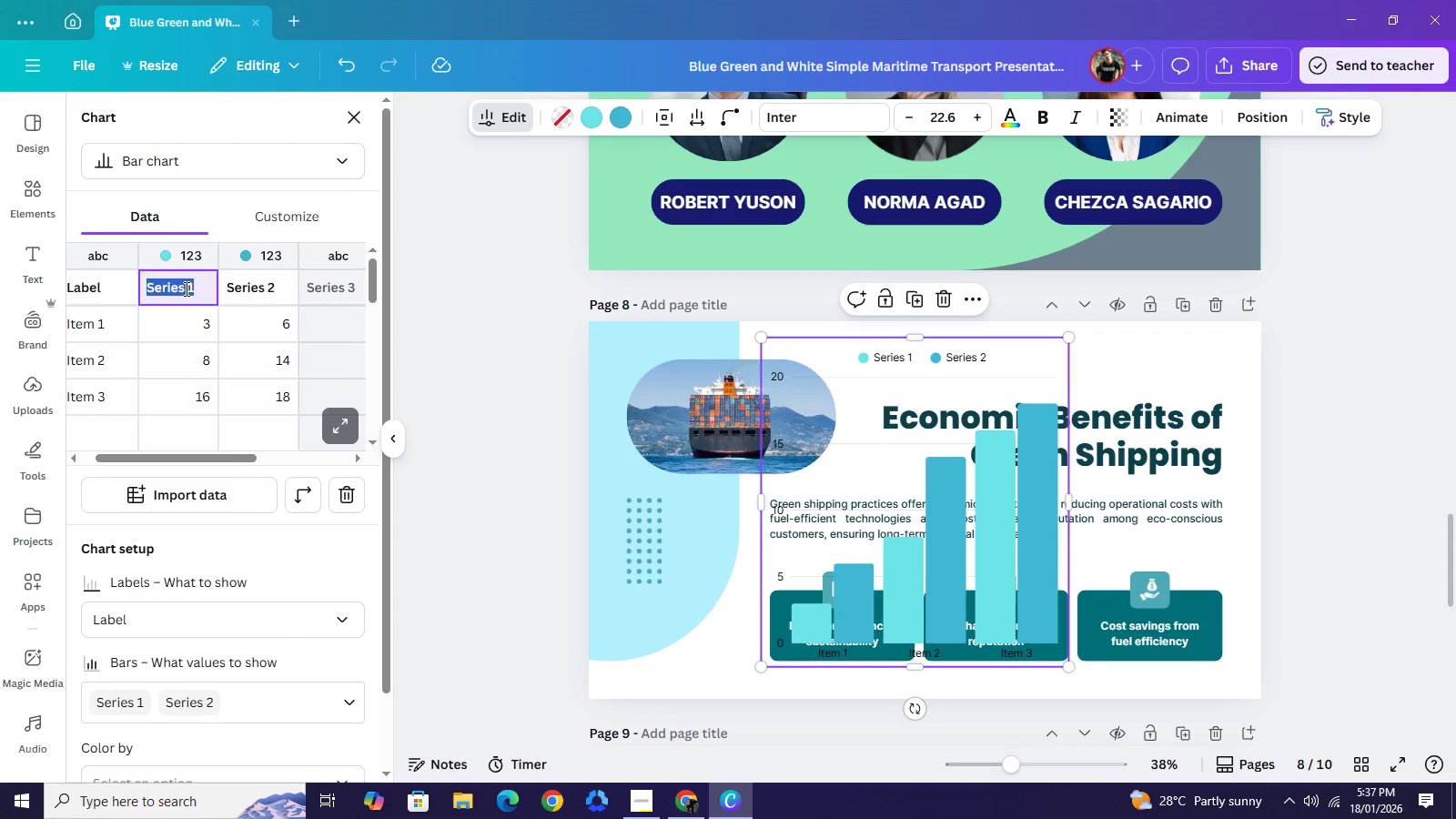 
triple_click([185, 288])
 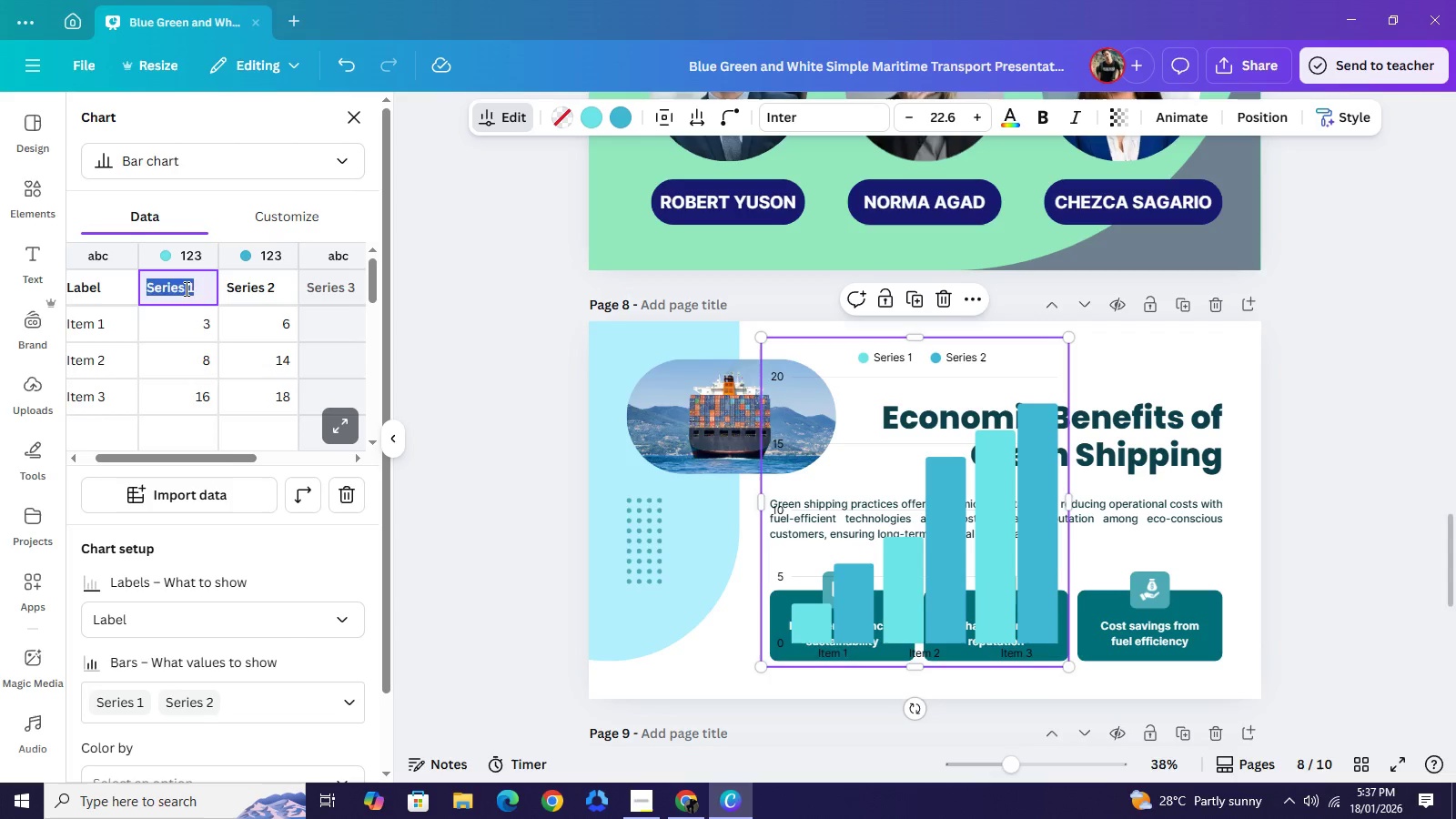 
type(YEAR)
 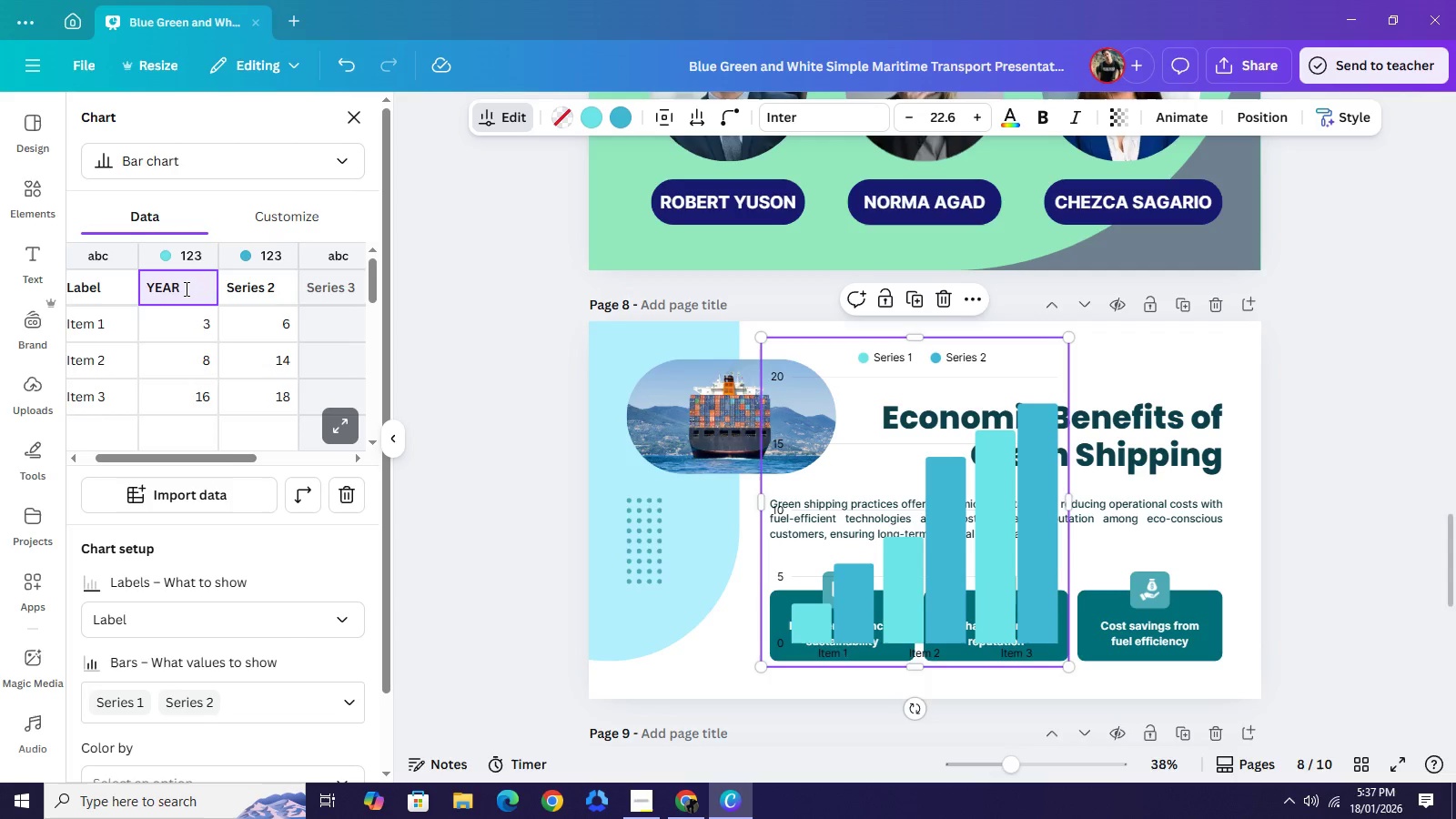 
key(Space)
 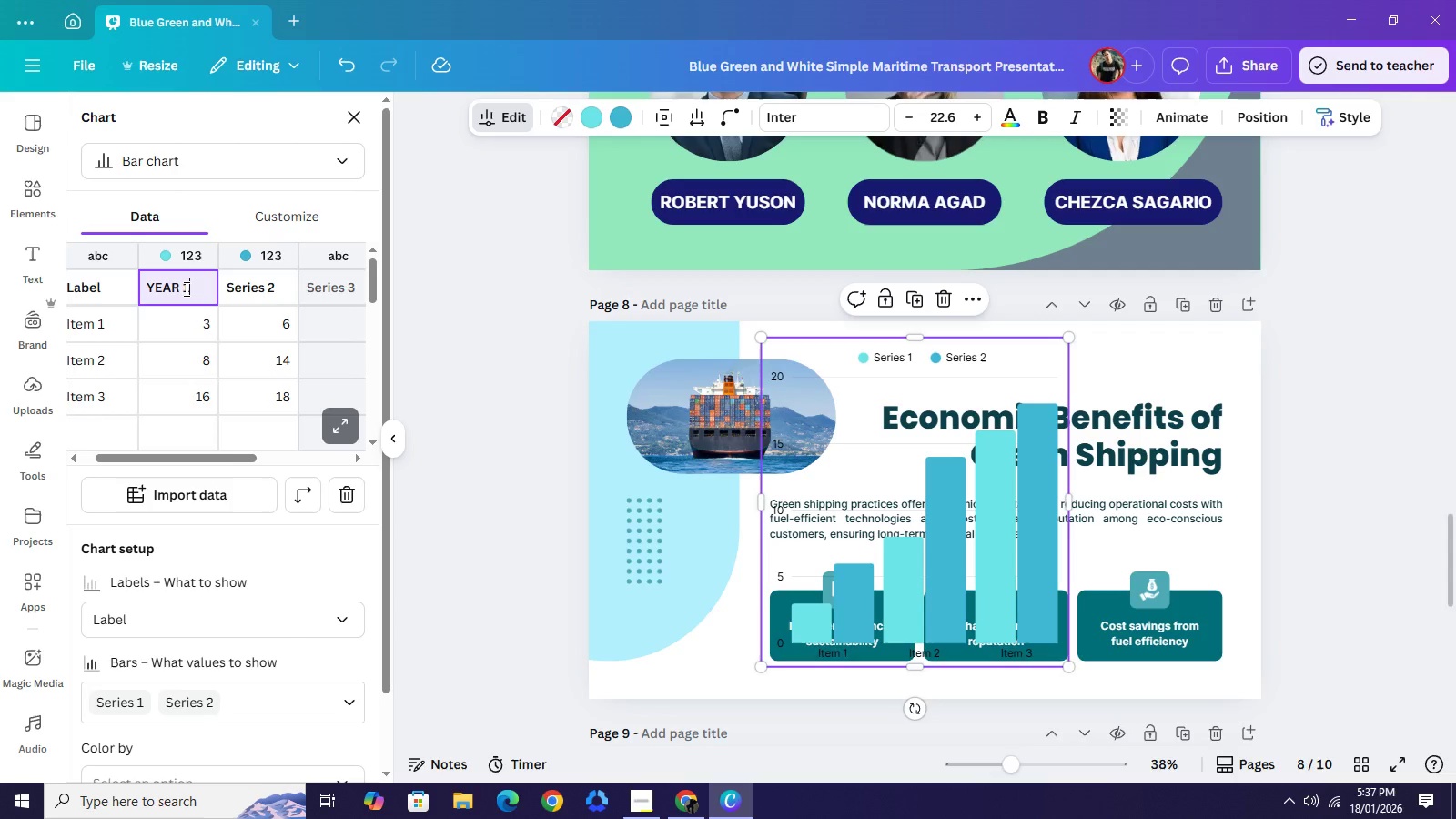 
key(1)
 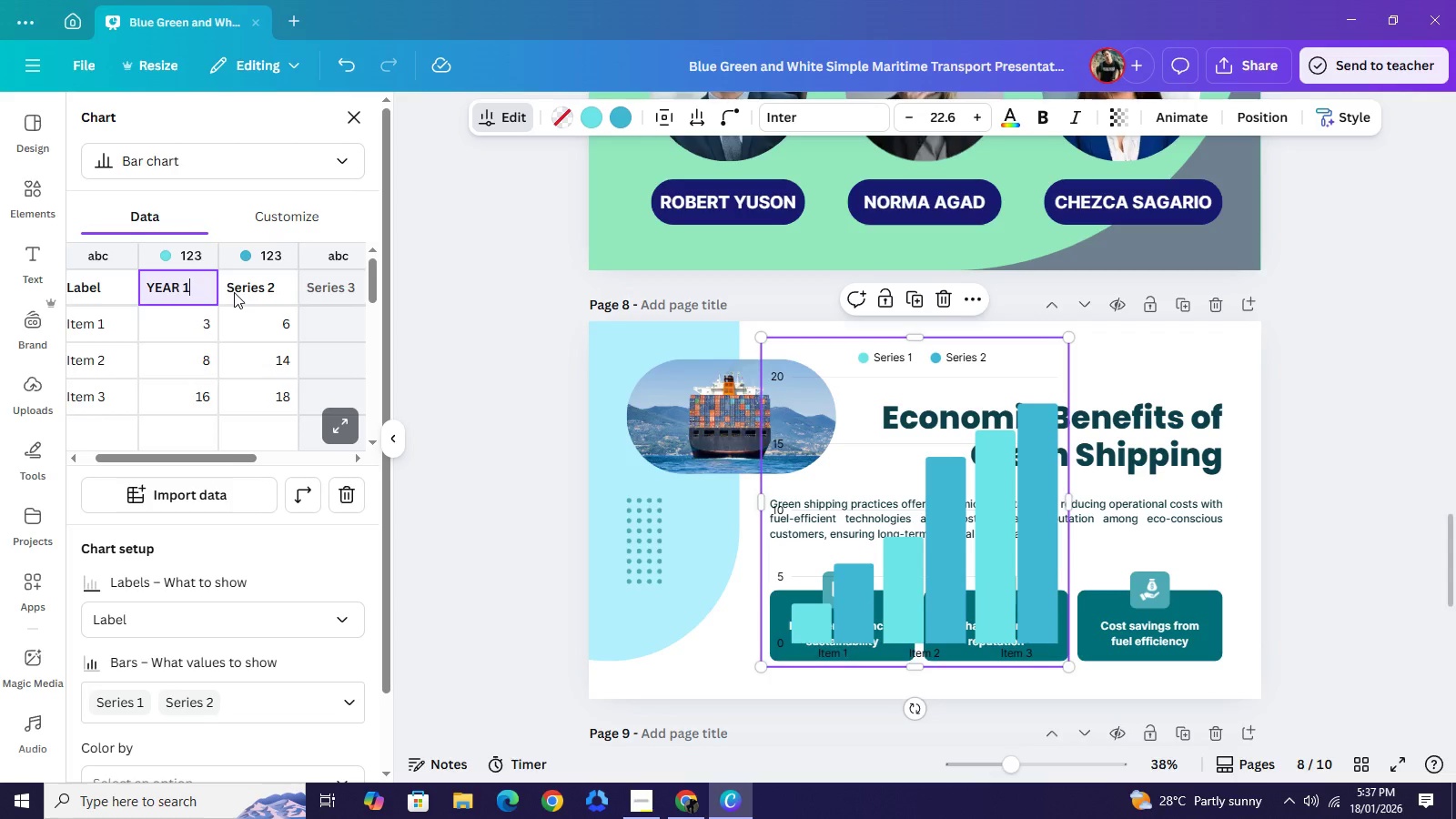 
key(Control+Z)
 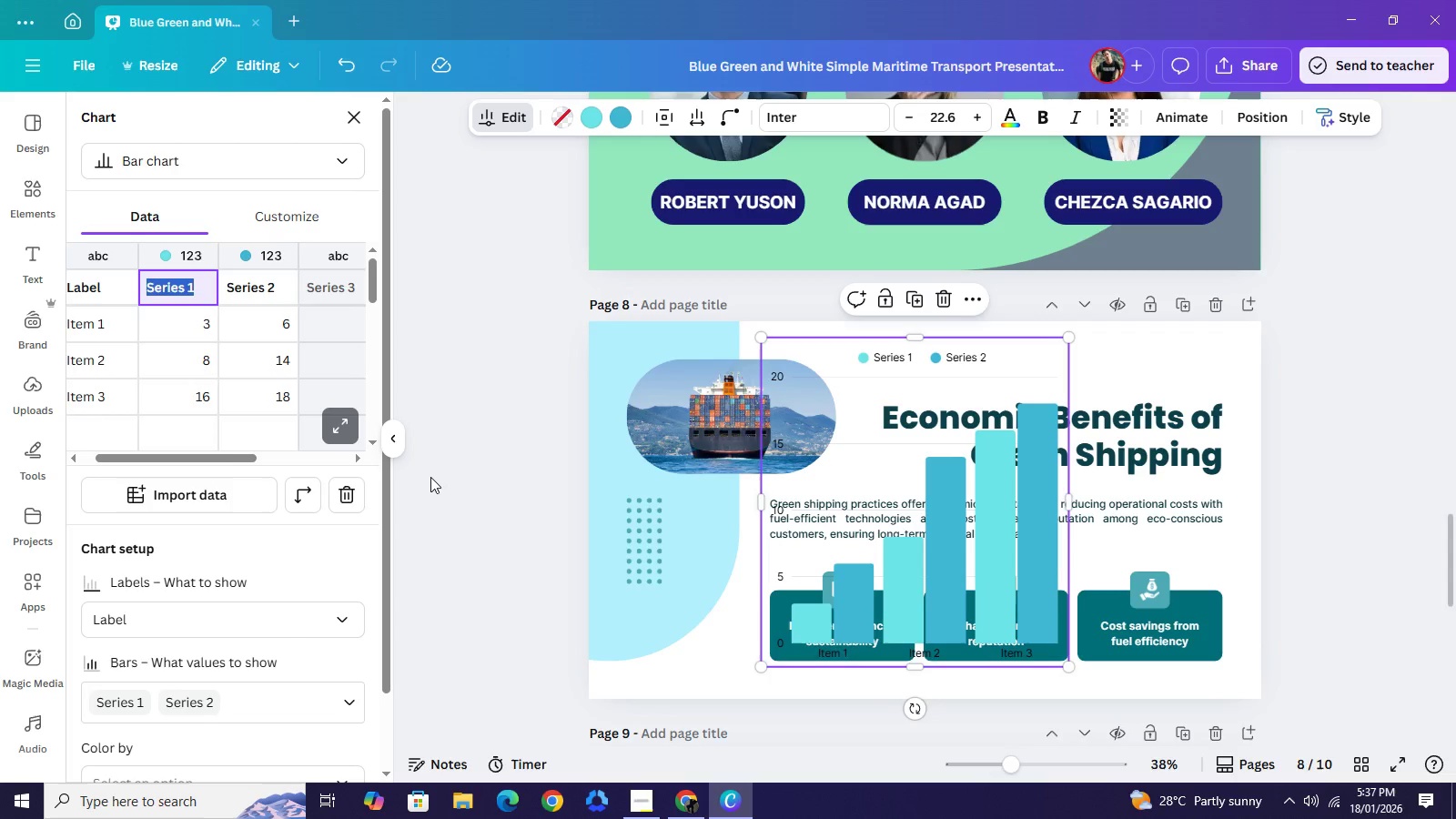 
left_click([431, 477])
 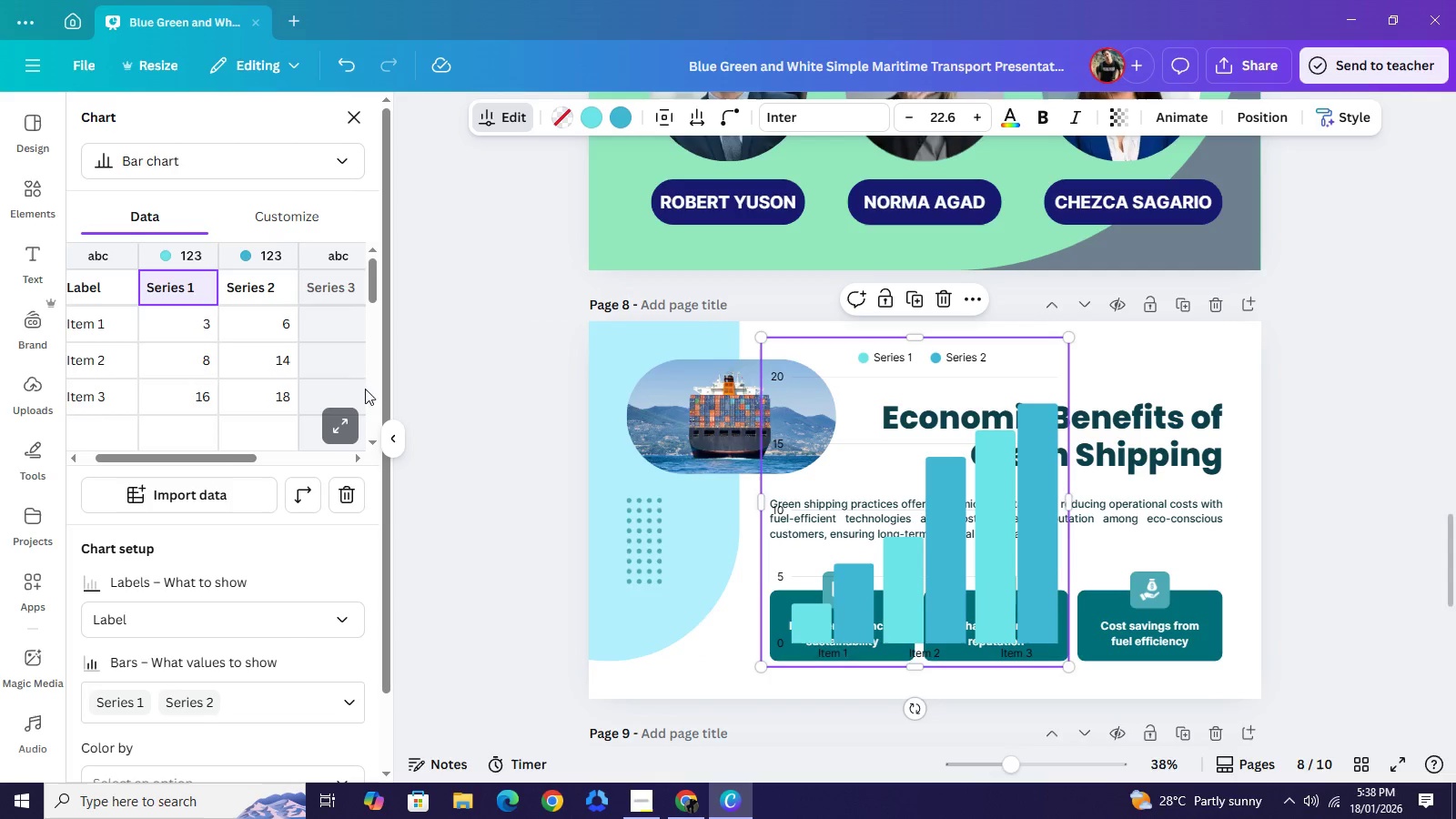 
wait(5.48)
 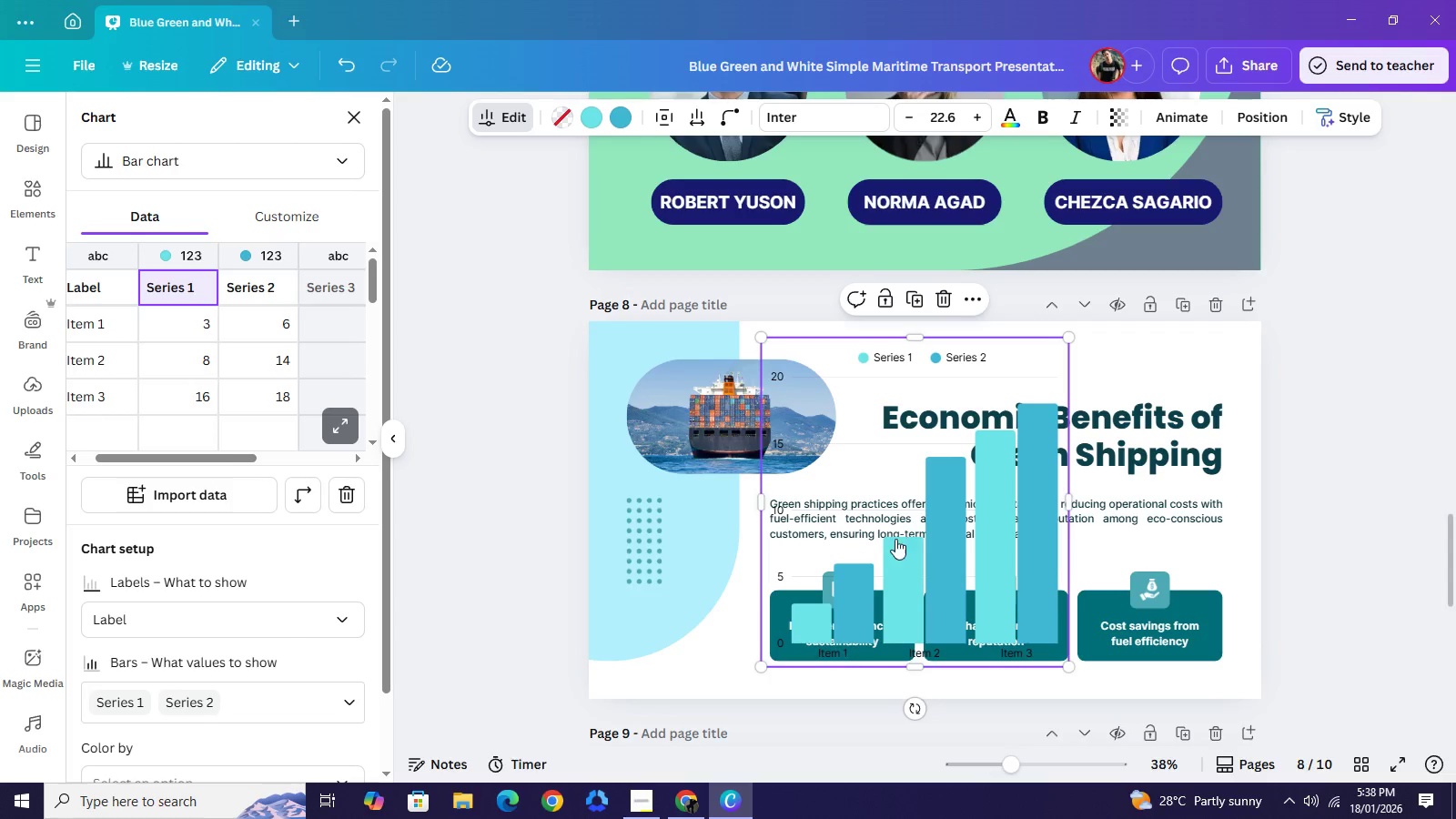 
left_click_drag(start_coordinate=[238, 456], to_coordinate=[252, 456])
 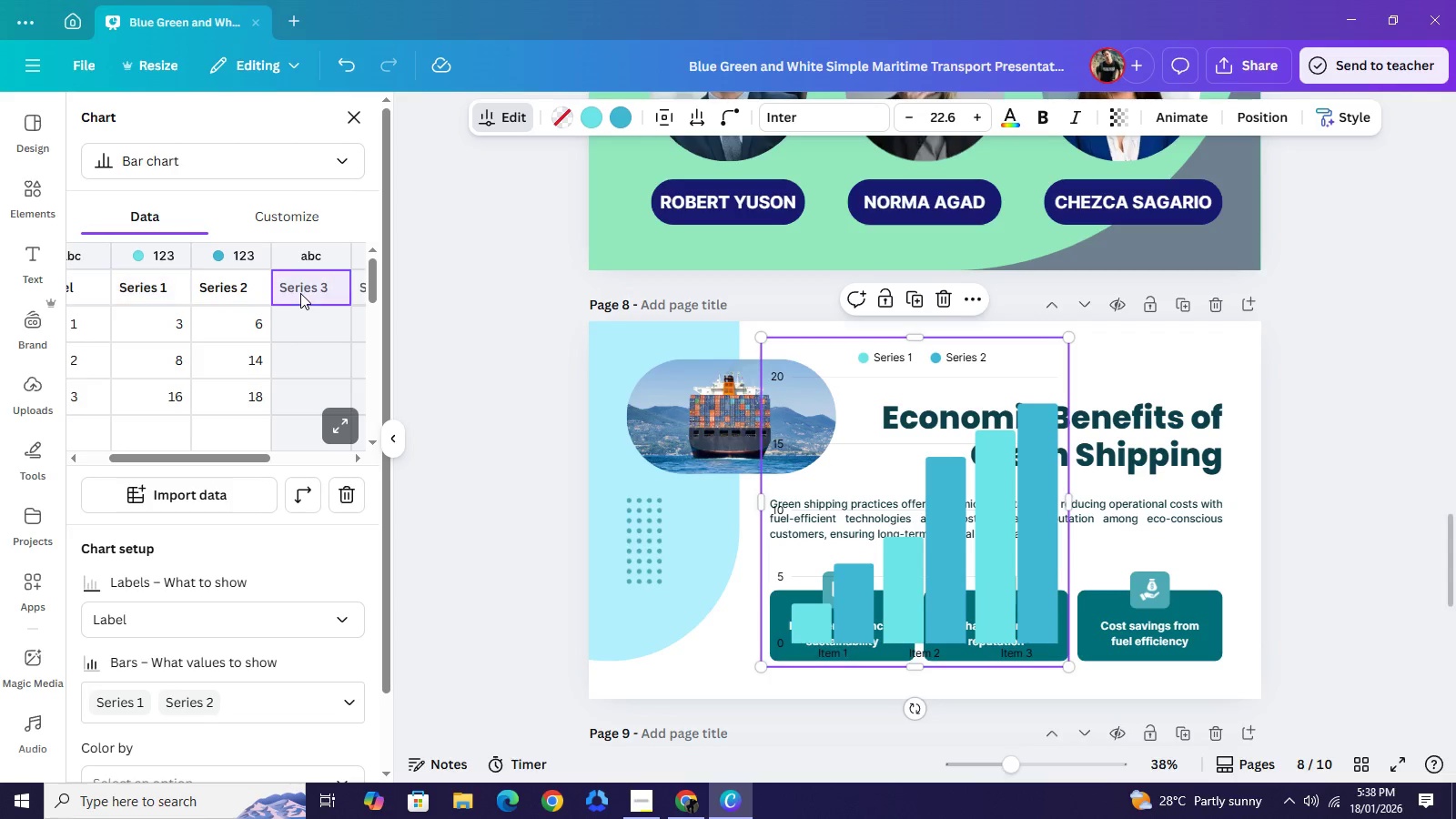 
left_click([300, 293])
 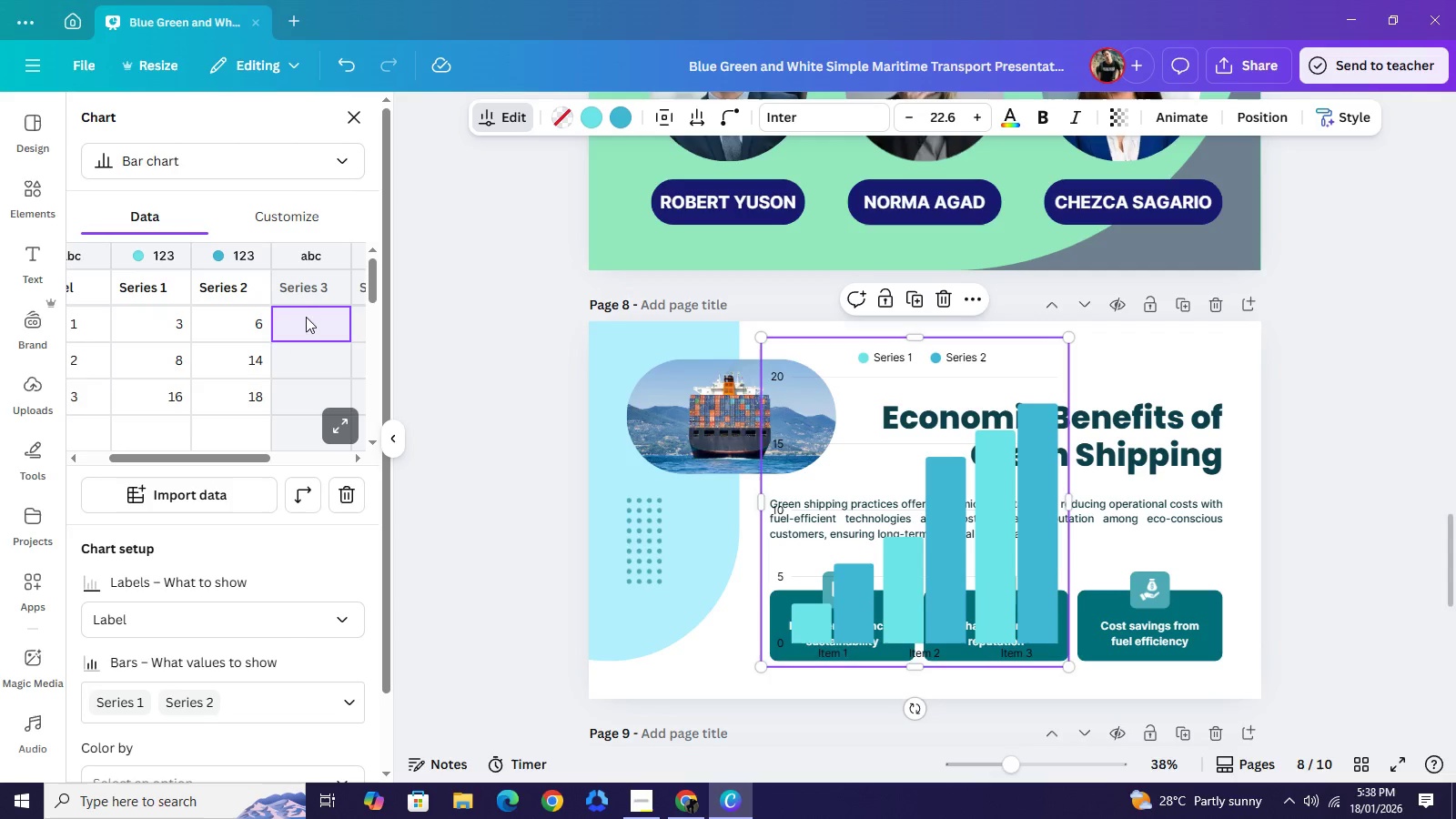 
left_click([306, 317])
 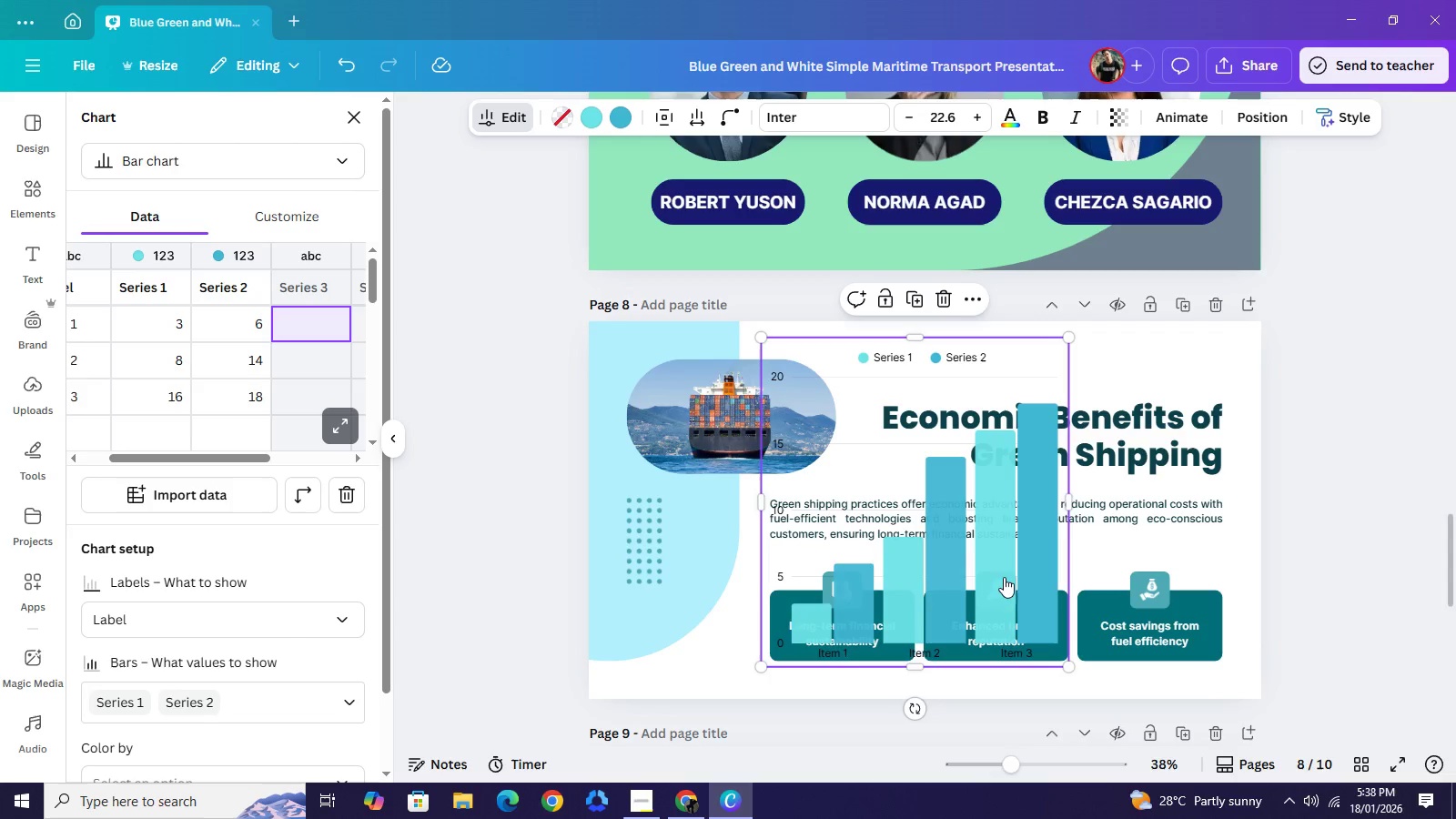 
left_click_drag(start_coordinate=[991, 577], to_coordinate=[814, 571])
 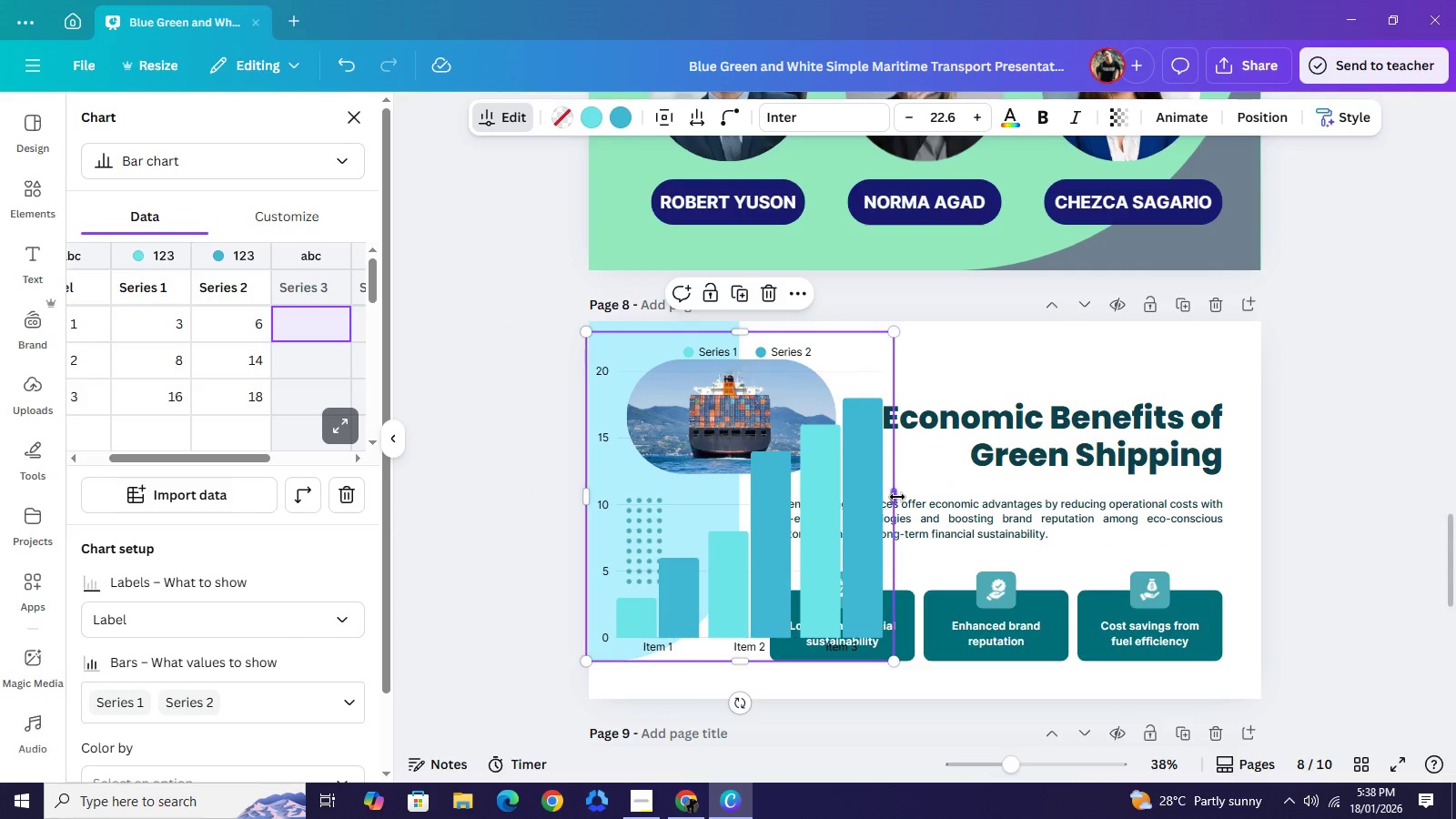 
left_click_drag(start_coordinate=[897, 497], to_coordinate=[966, 497])
 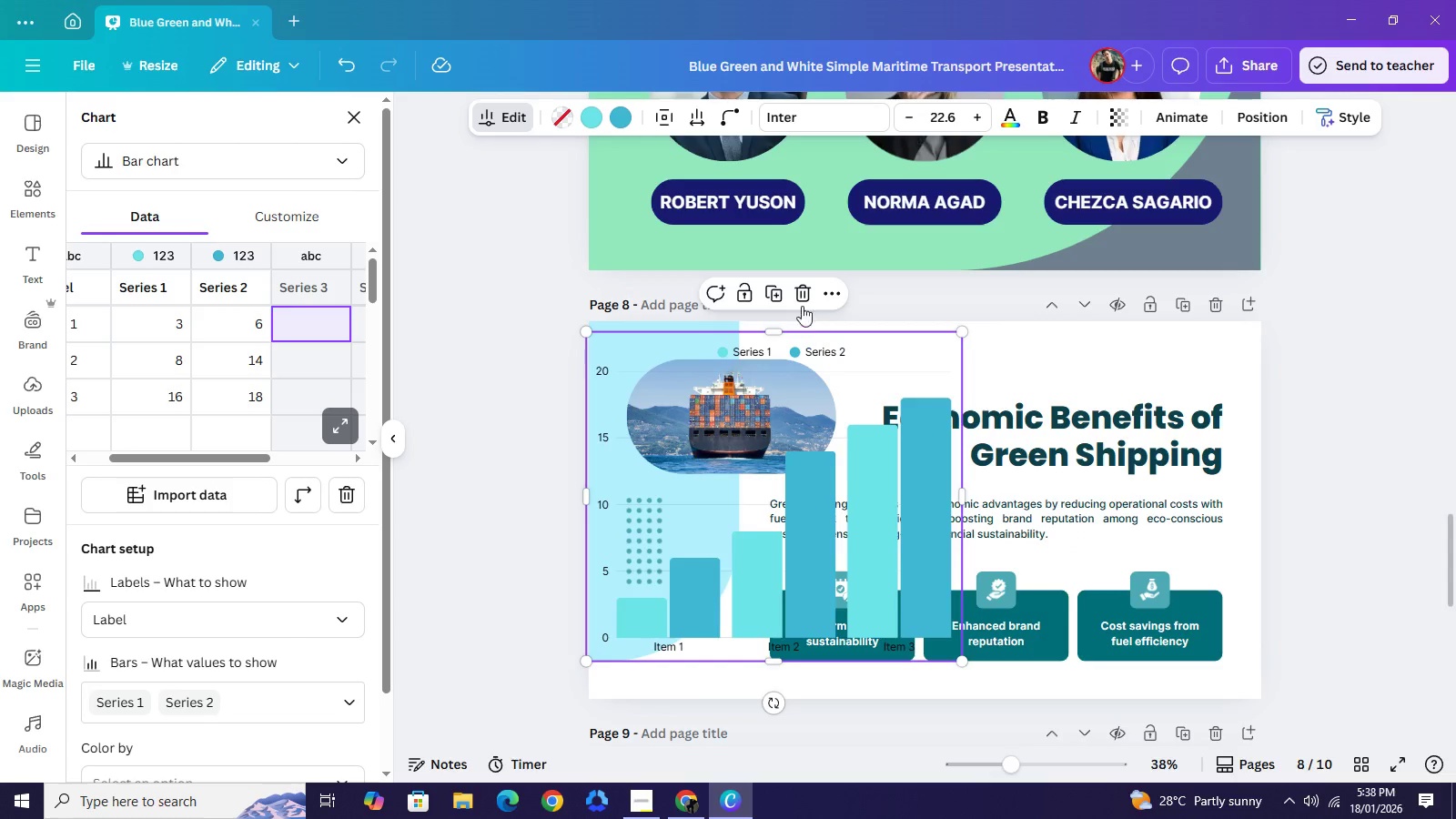 
left_click_drag(start_coordinate=[805, 310], to_coordinate=[801, 305])
 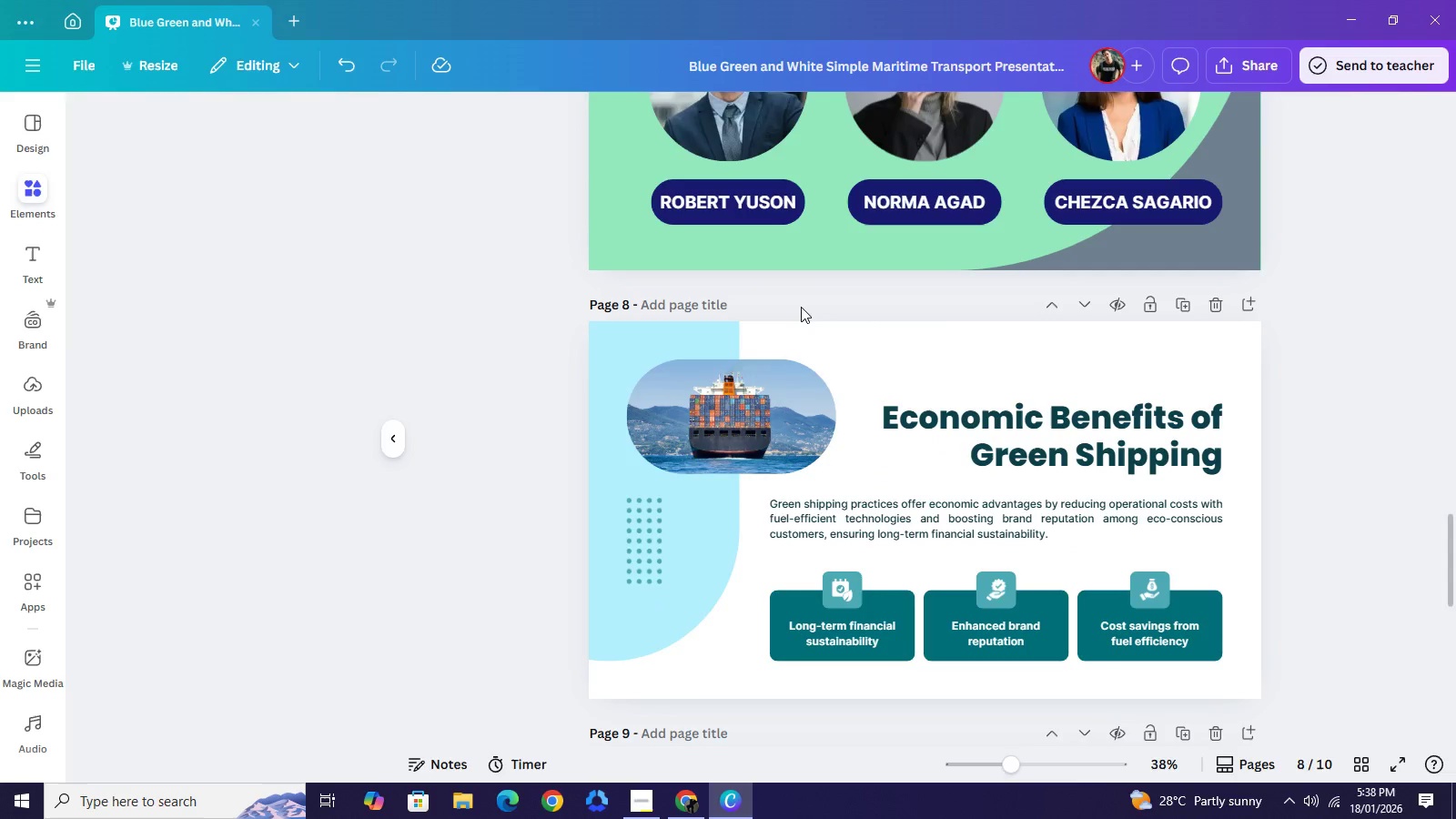 
double_click([801, 305])
 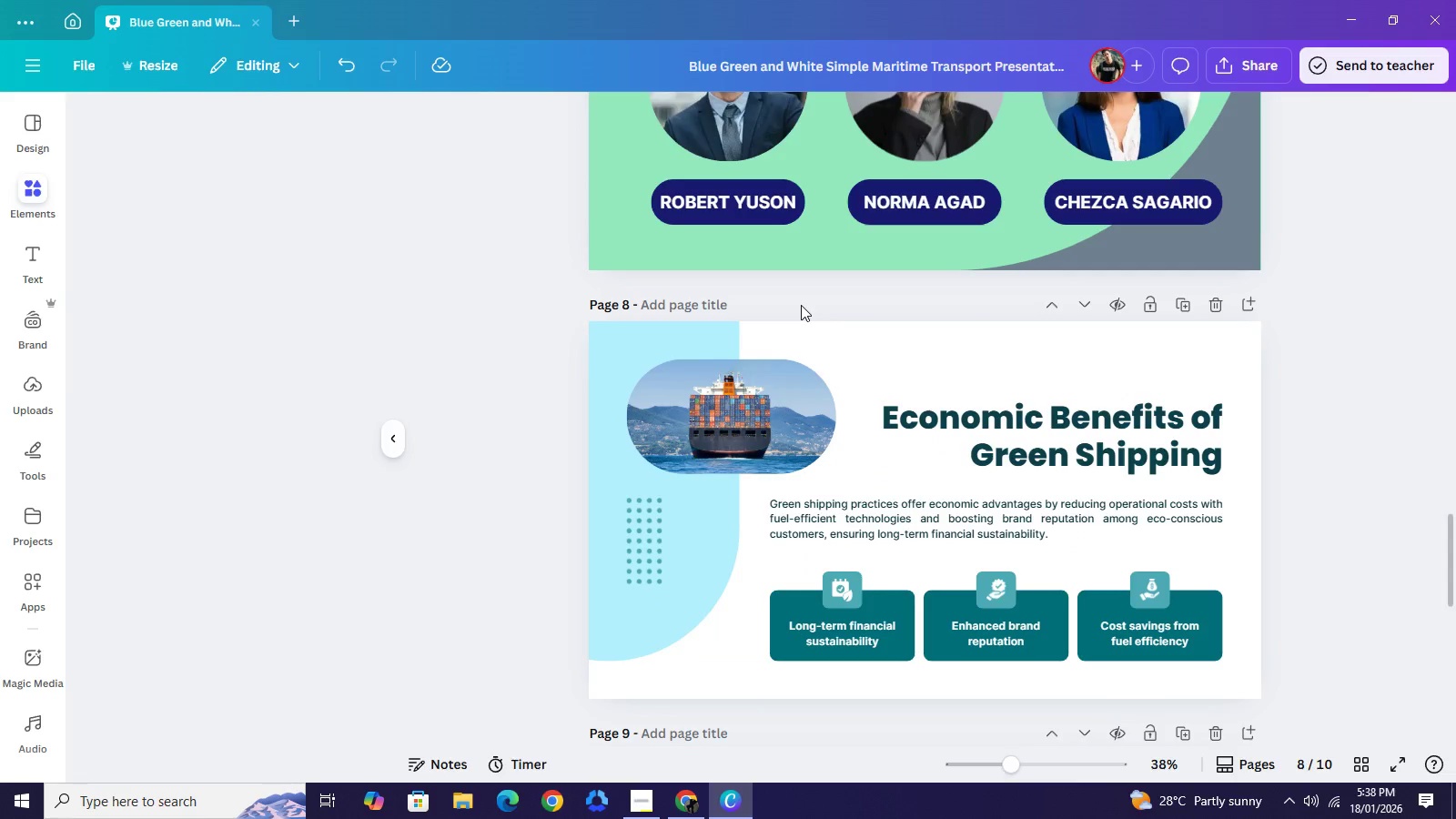 
double_click([801, 305])
 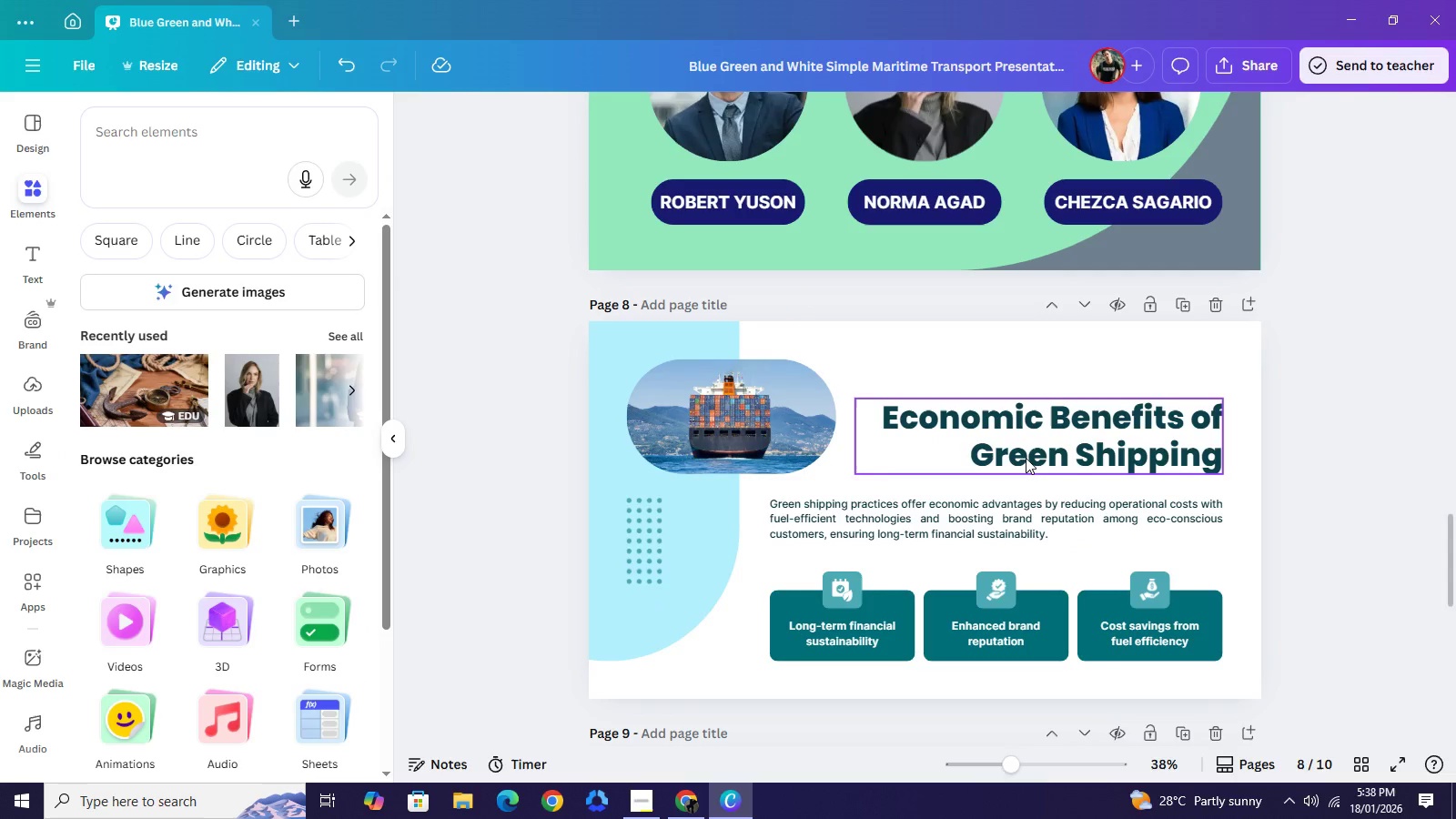 
left_click([977, 513])
 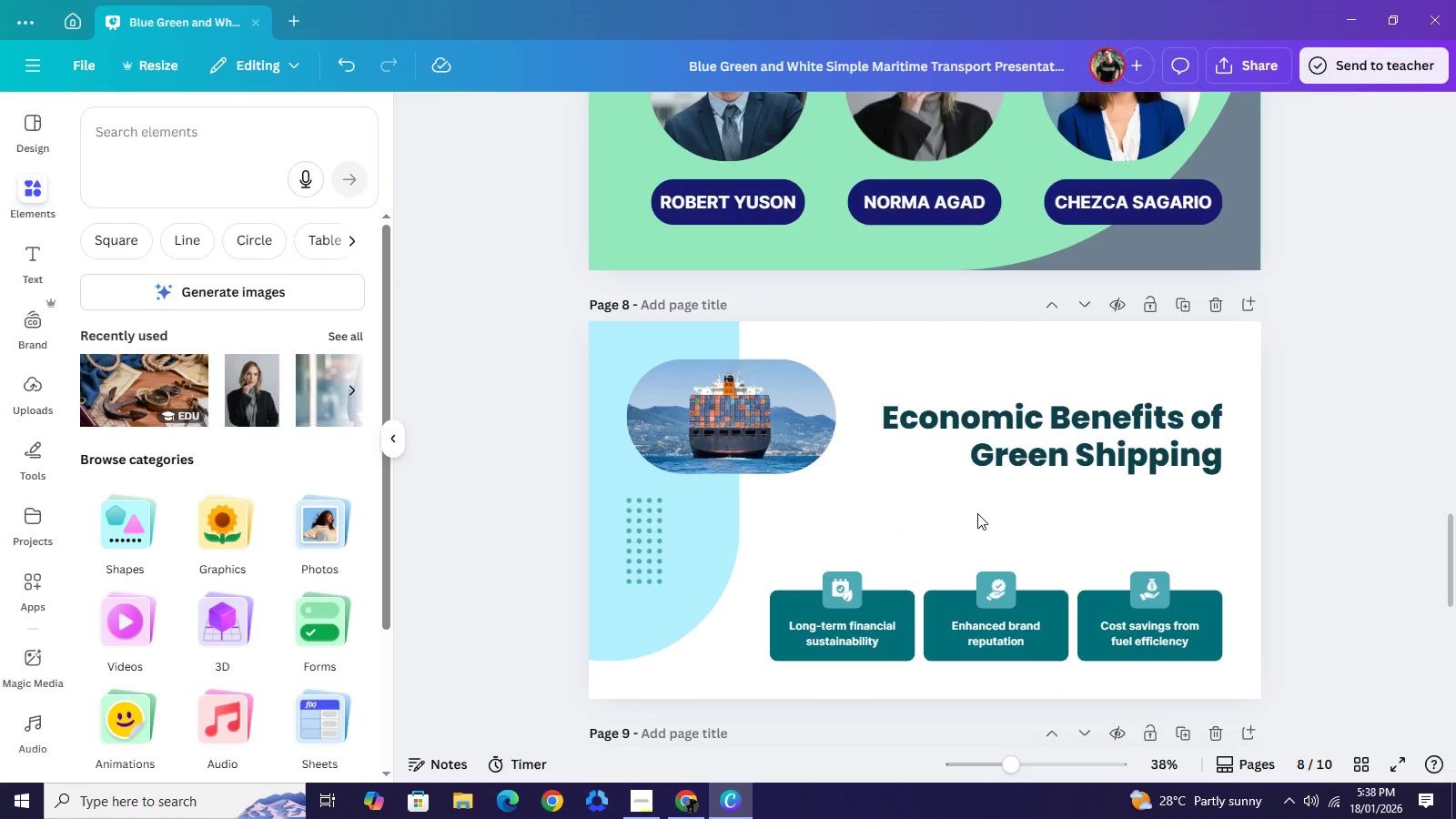 
key(Backspace)
 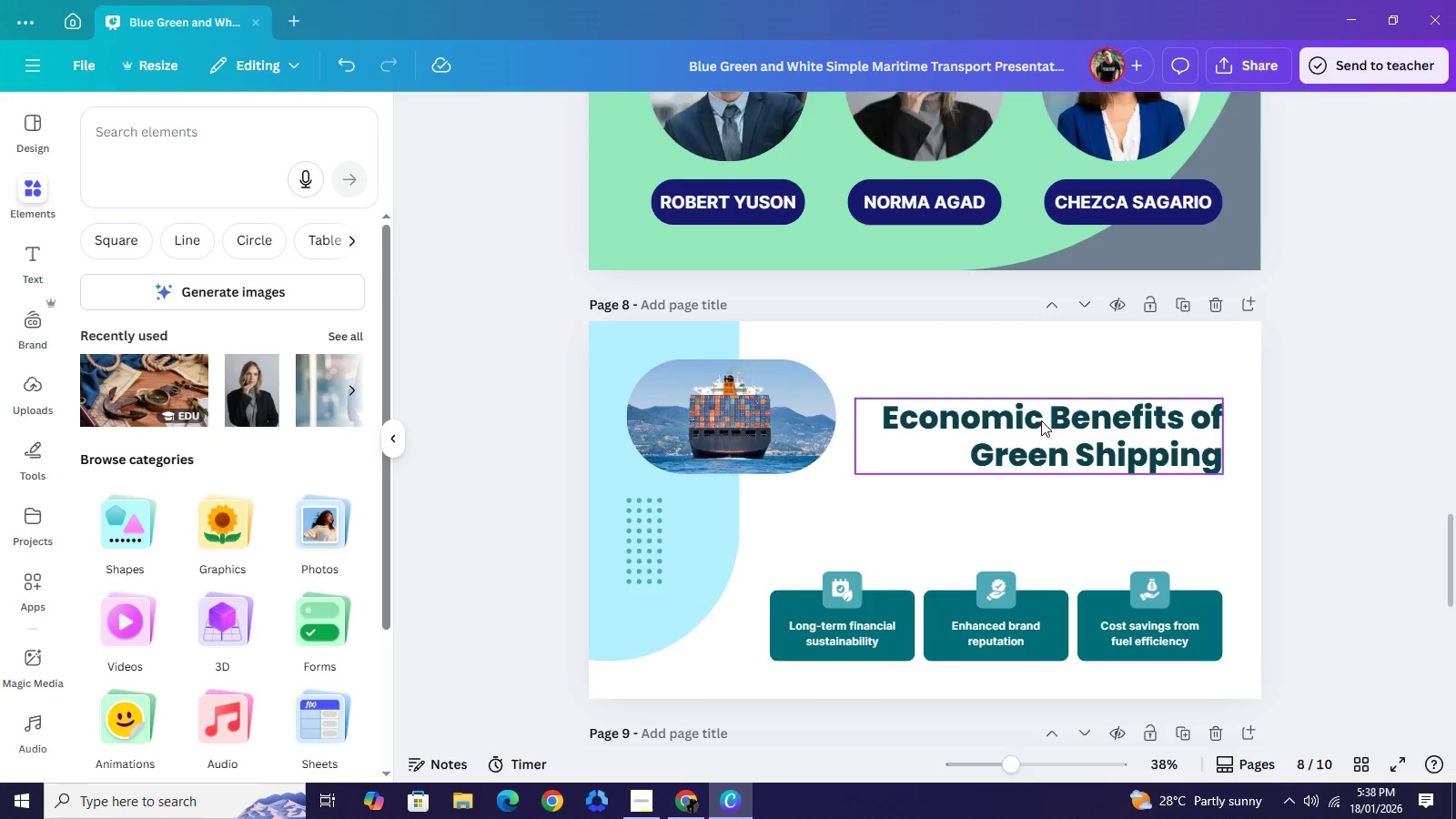 
double_click([1041, 420])
 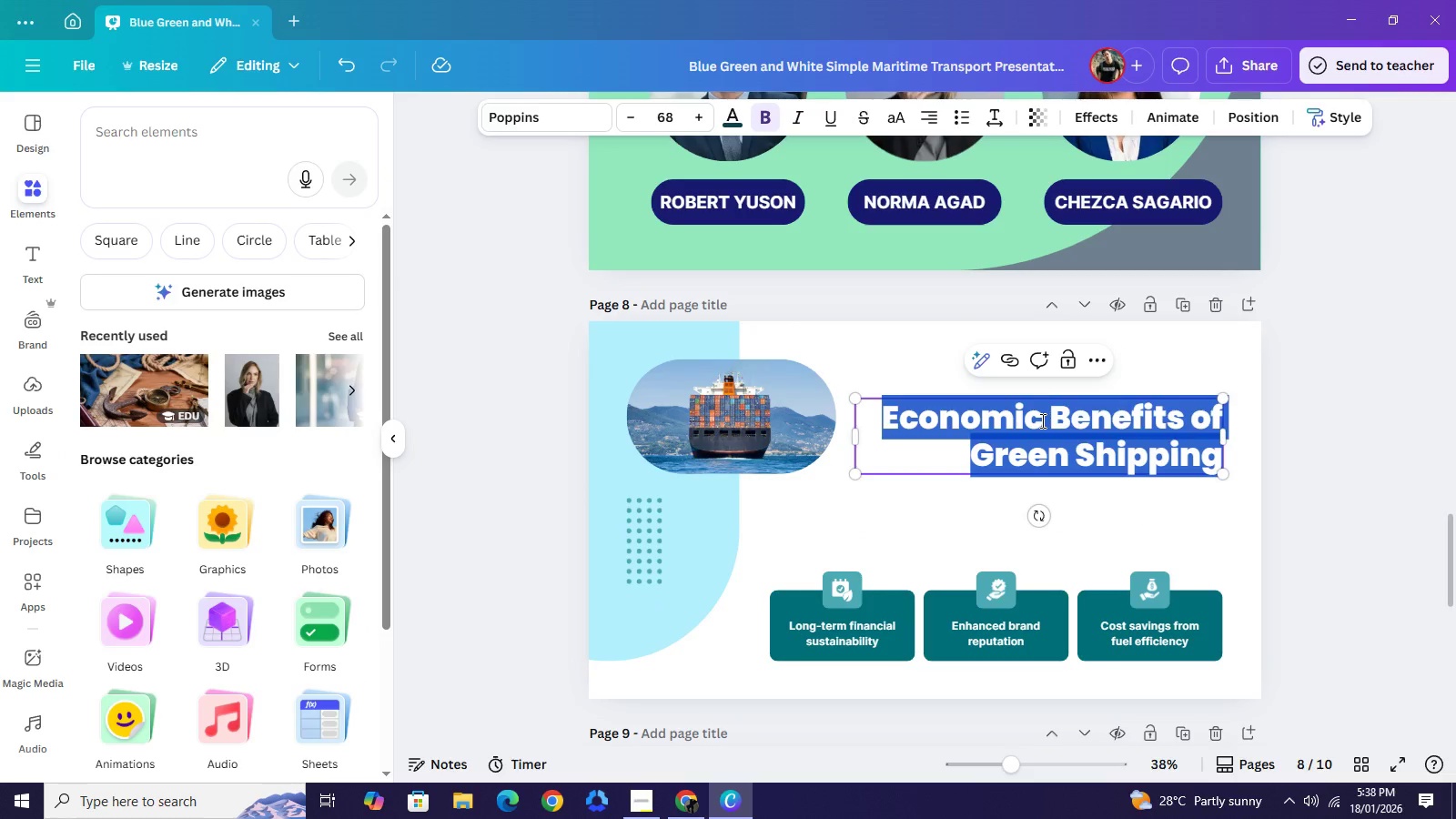 
type(FINANCIAL PROJECTIONS)
 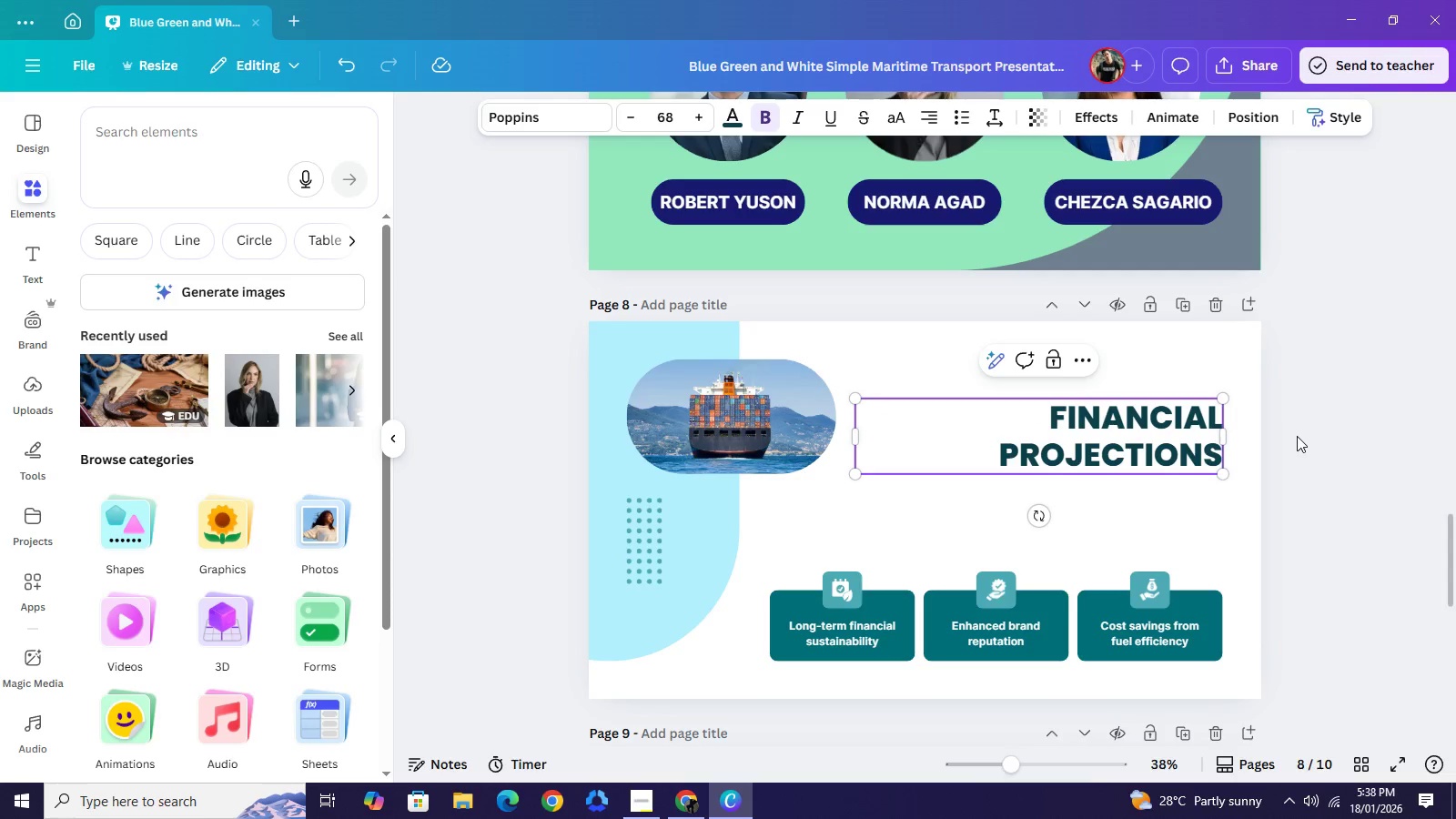 
left_click([1297, 436])
 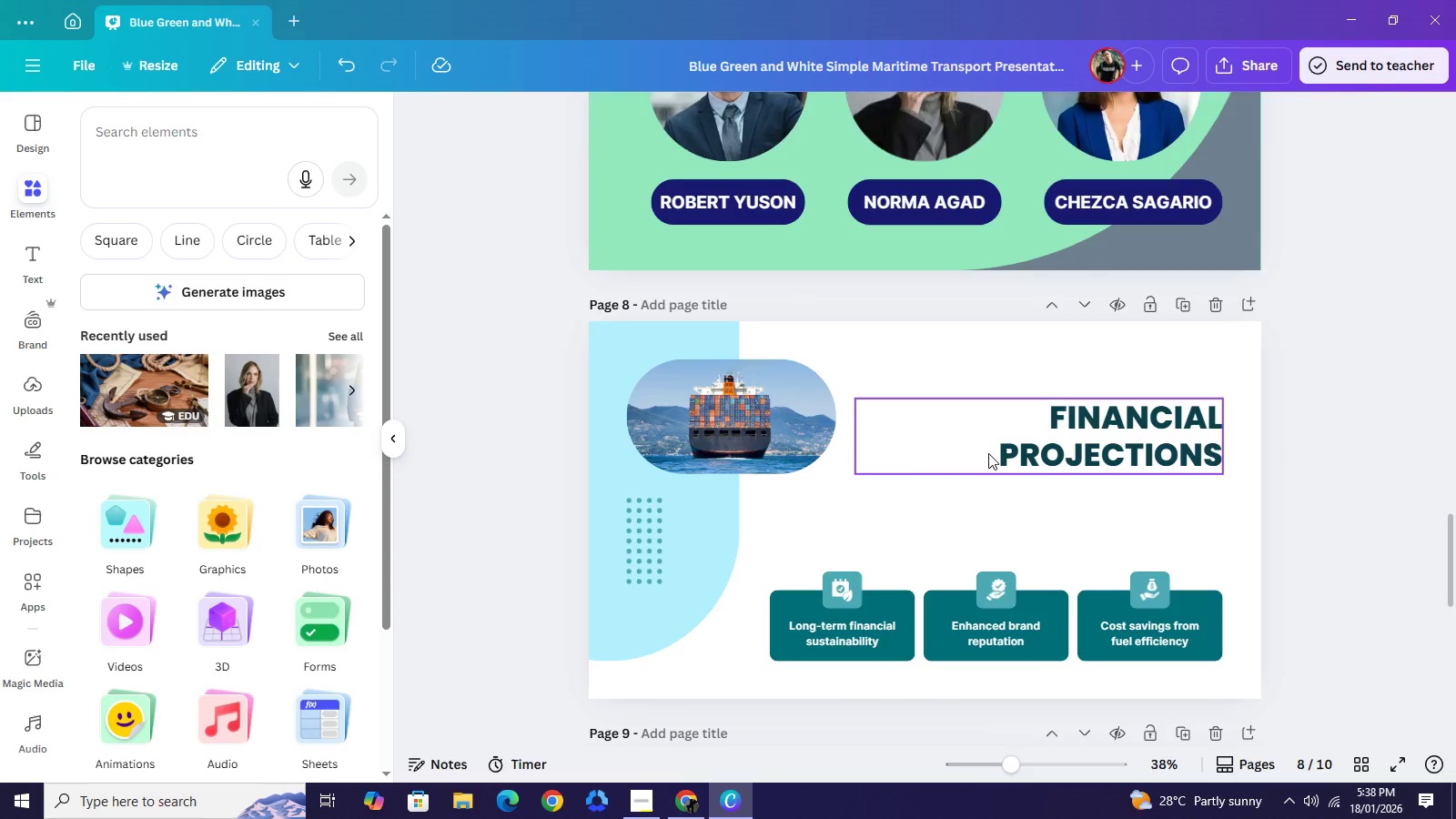 
left_click([1099, 463])
 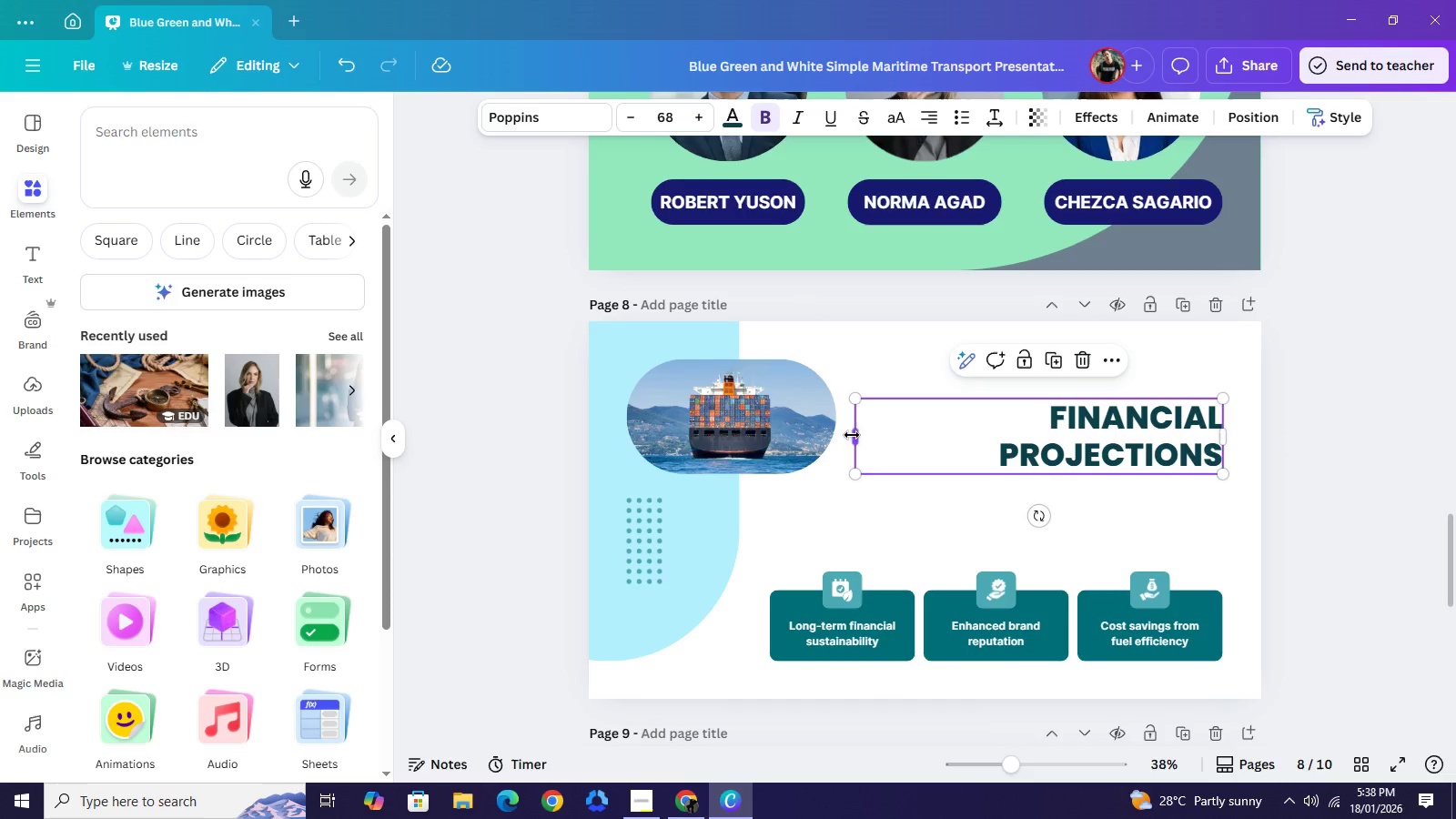 
left_click_drag(start_coordinate=[852, 435], to_coordinate=[793, 439])
 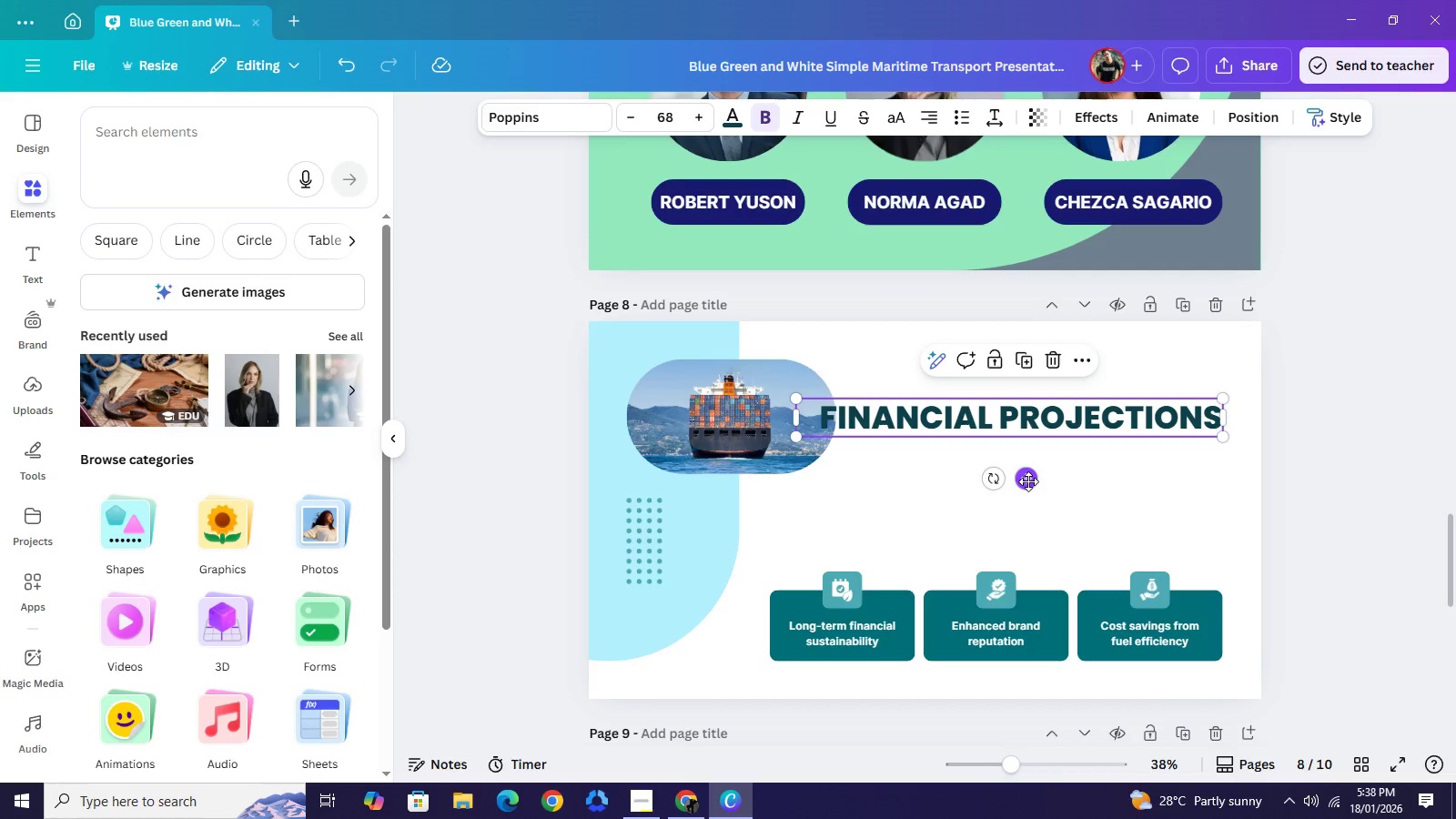 
left_click_drag(start_coordinate=[1028, 481], to_coordinate=[1033, 424])
 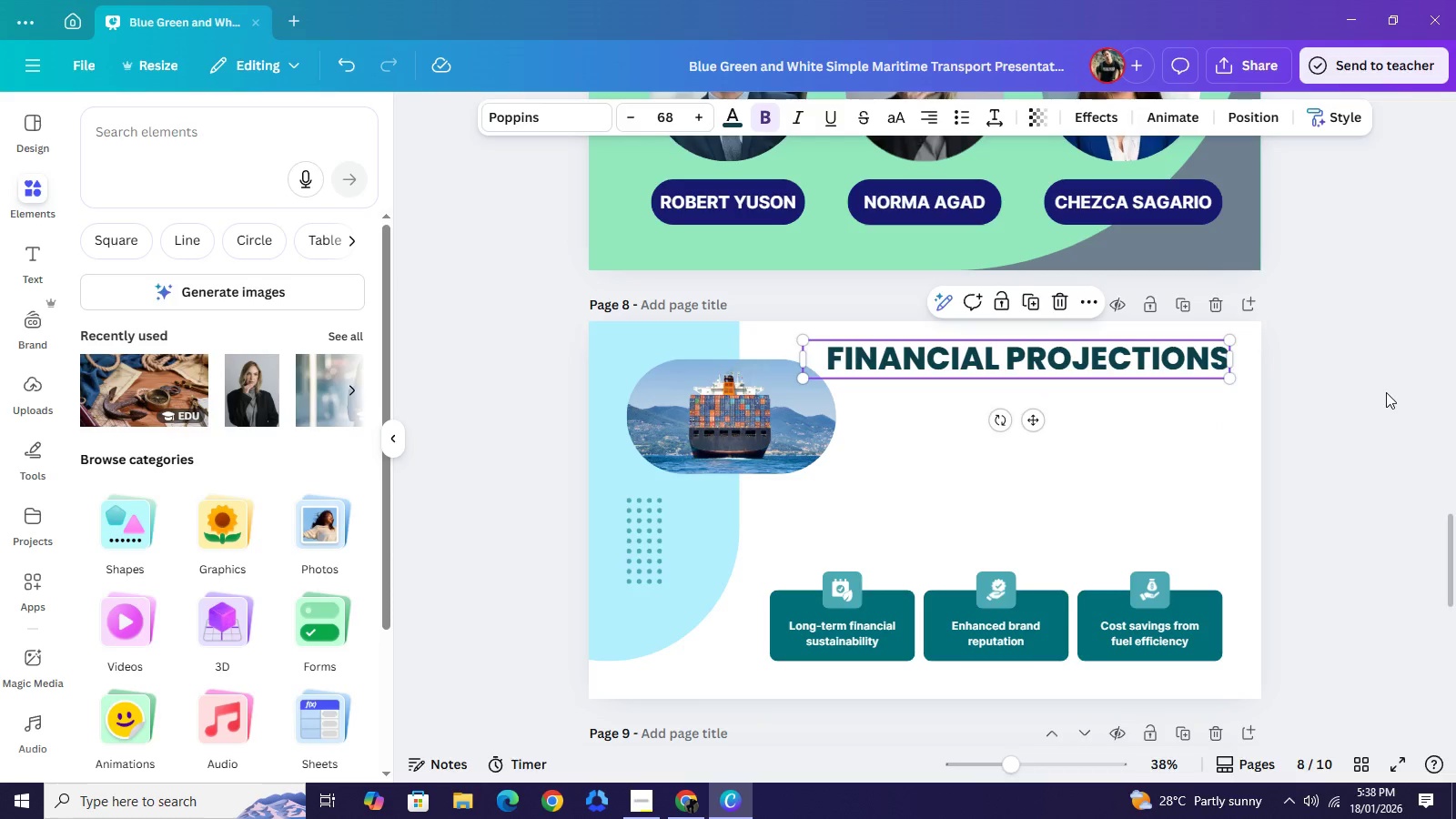 
left_click([1386, 392])
 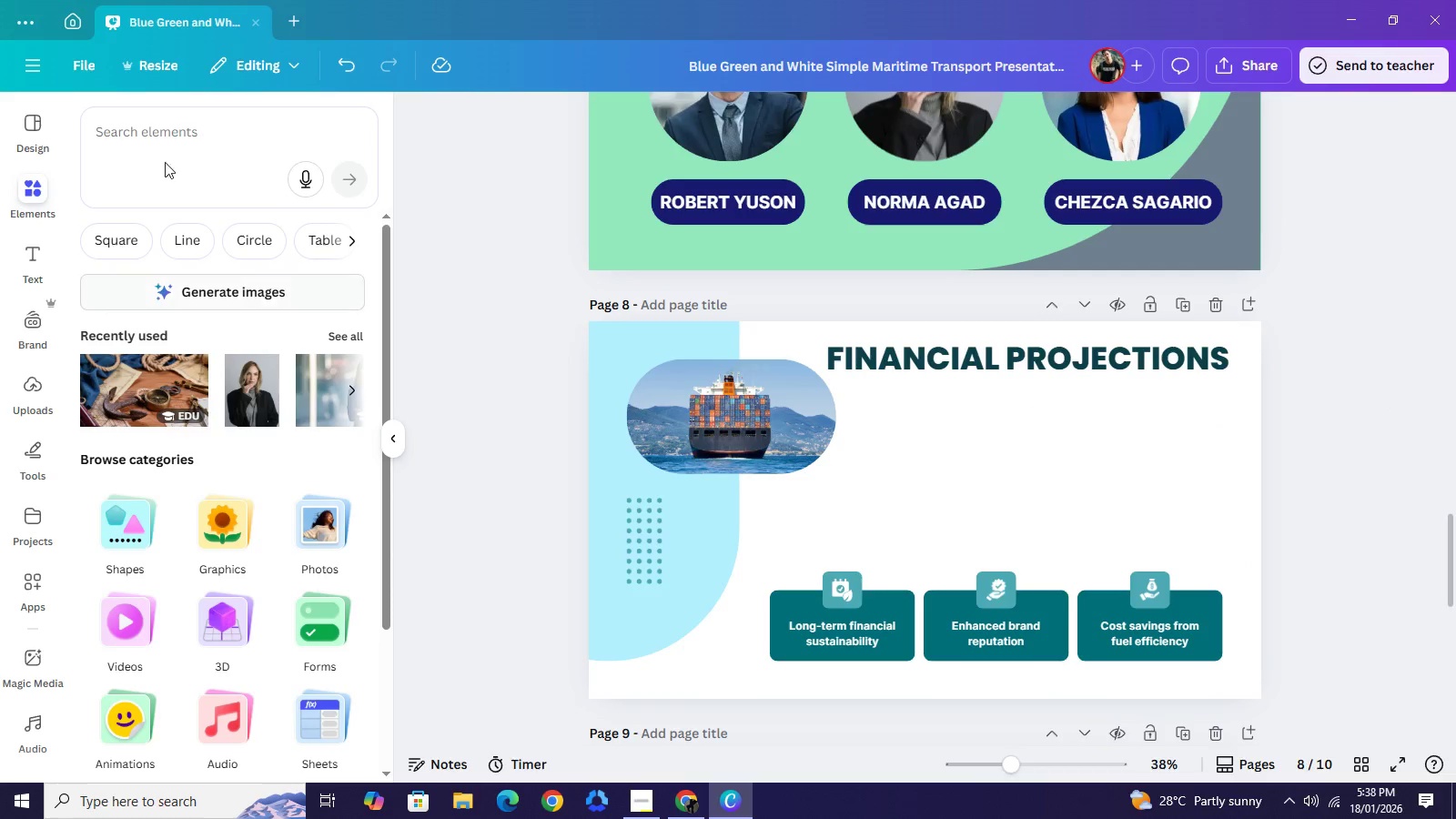 
left_click([165, 136])
 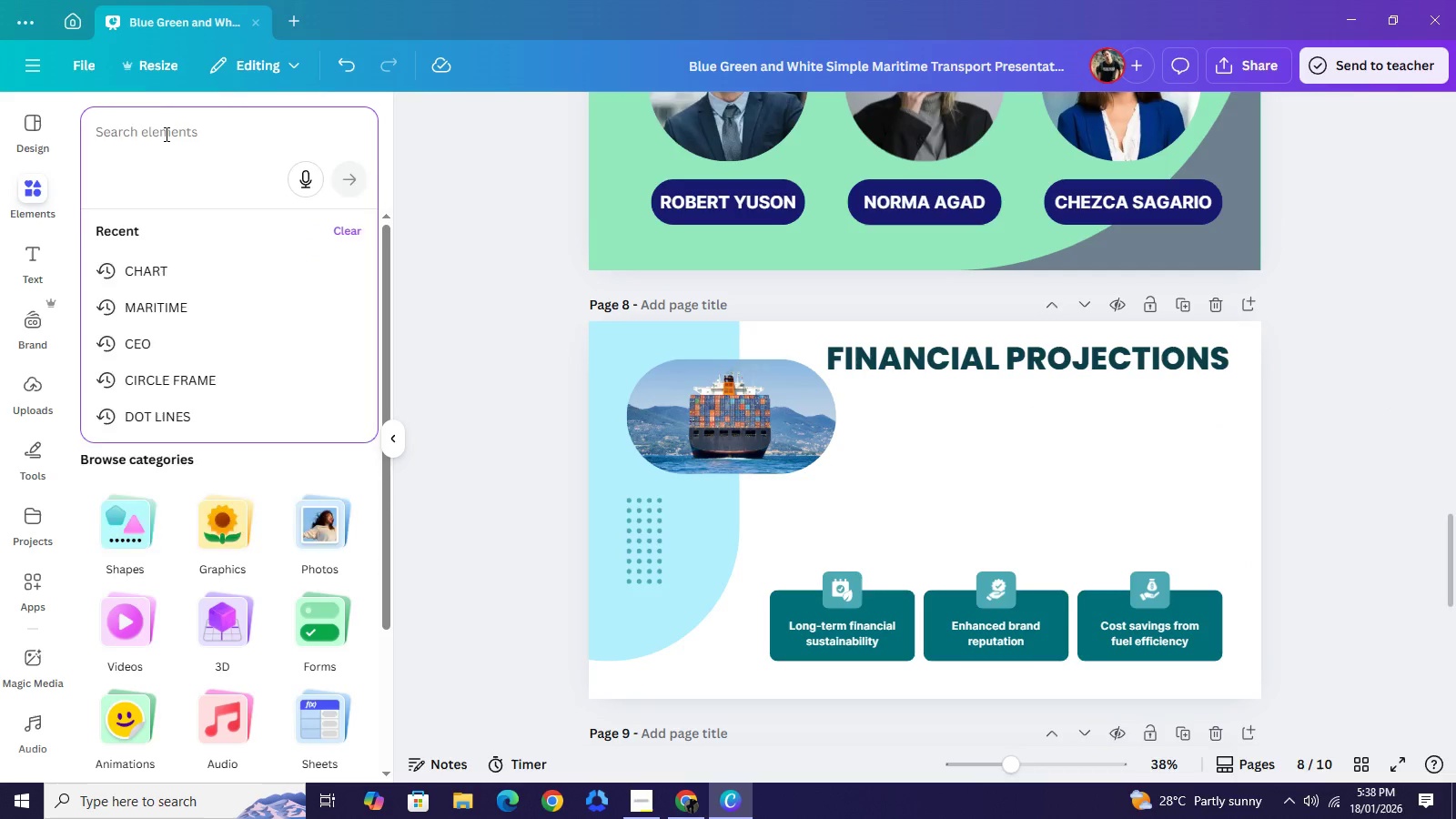 
type(BAR CHART)
key(NumpadEnter)
 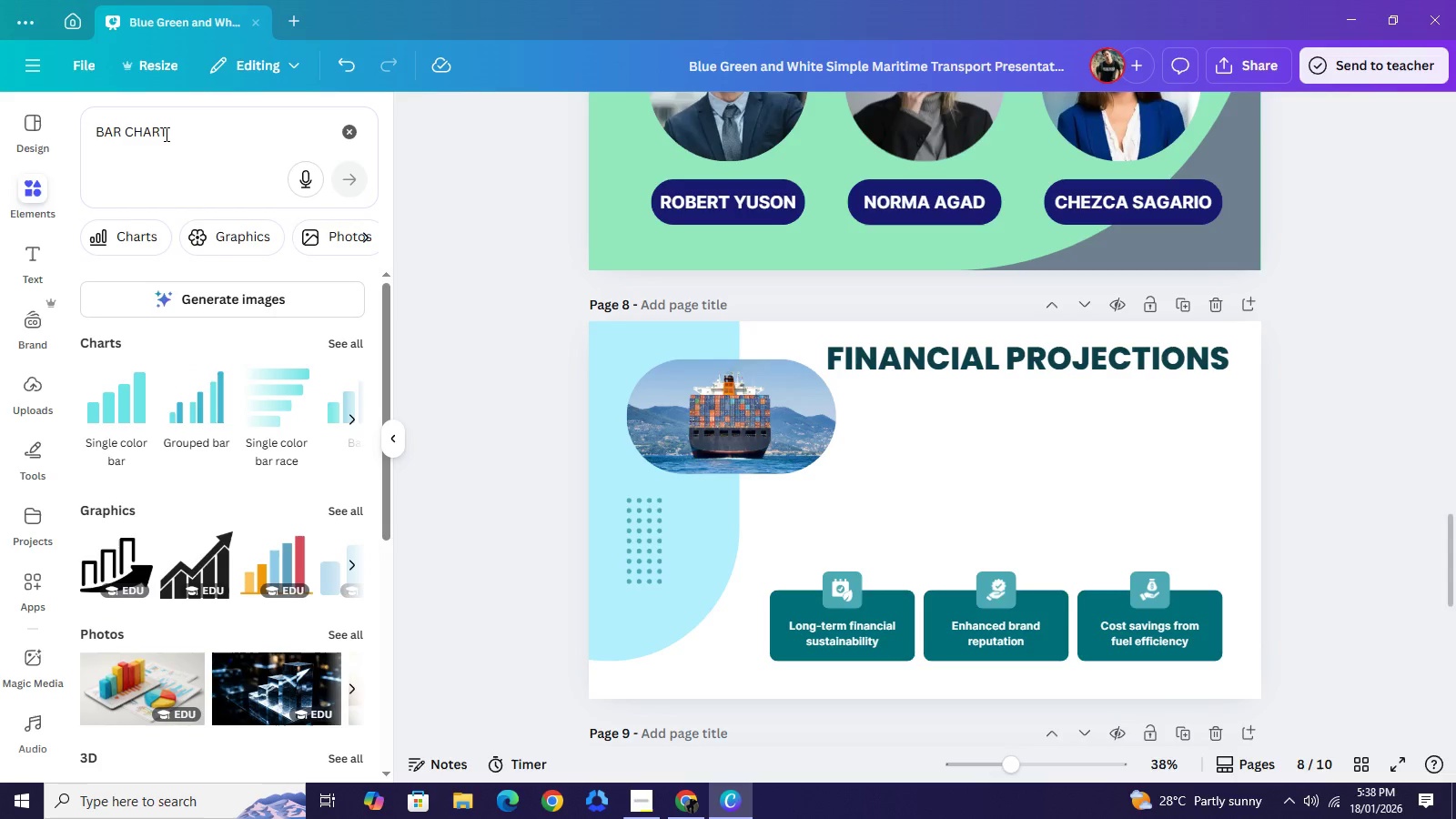 
wait(6.84)
 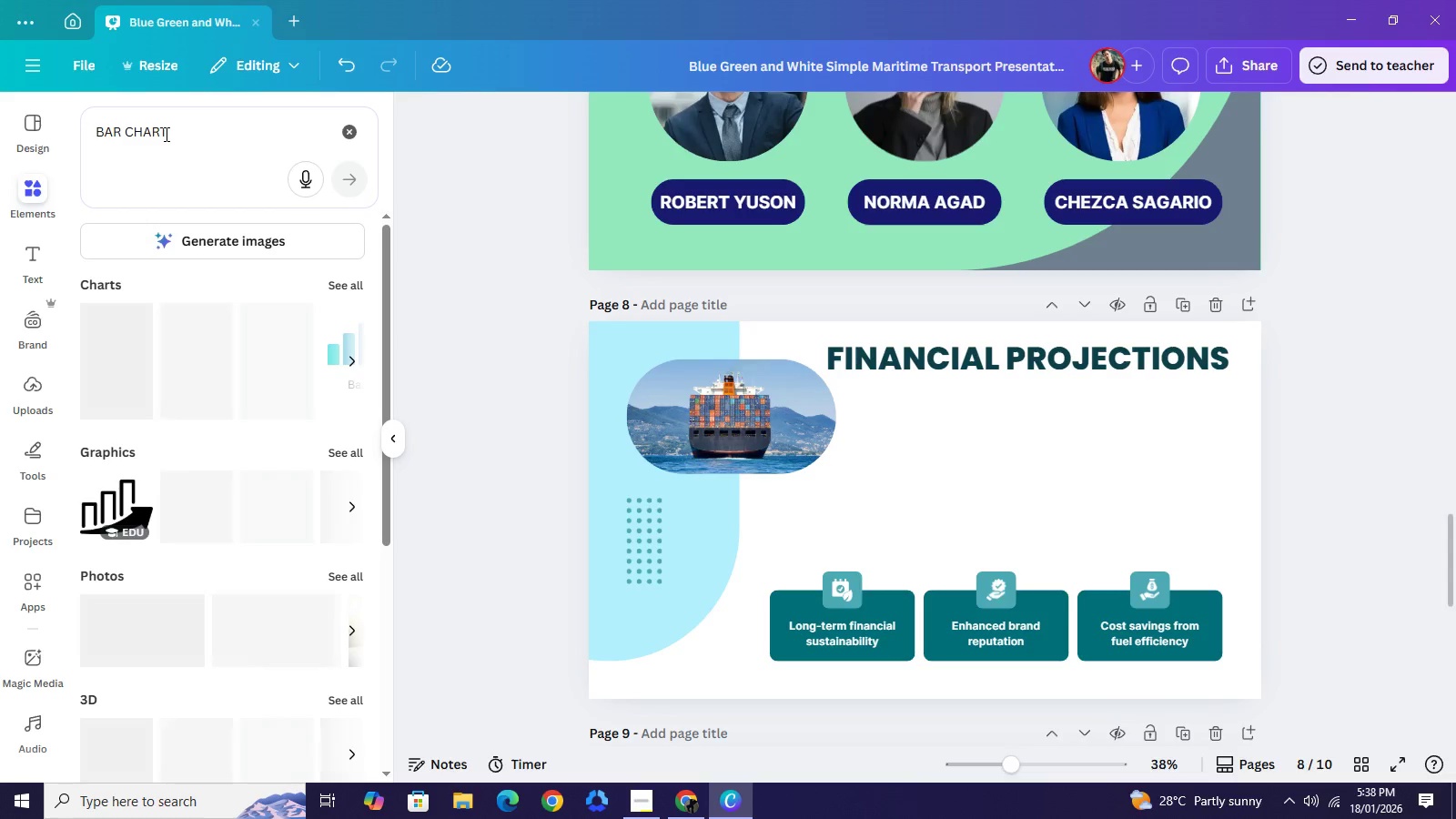 
mouse_move([173, 419])
 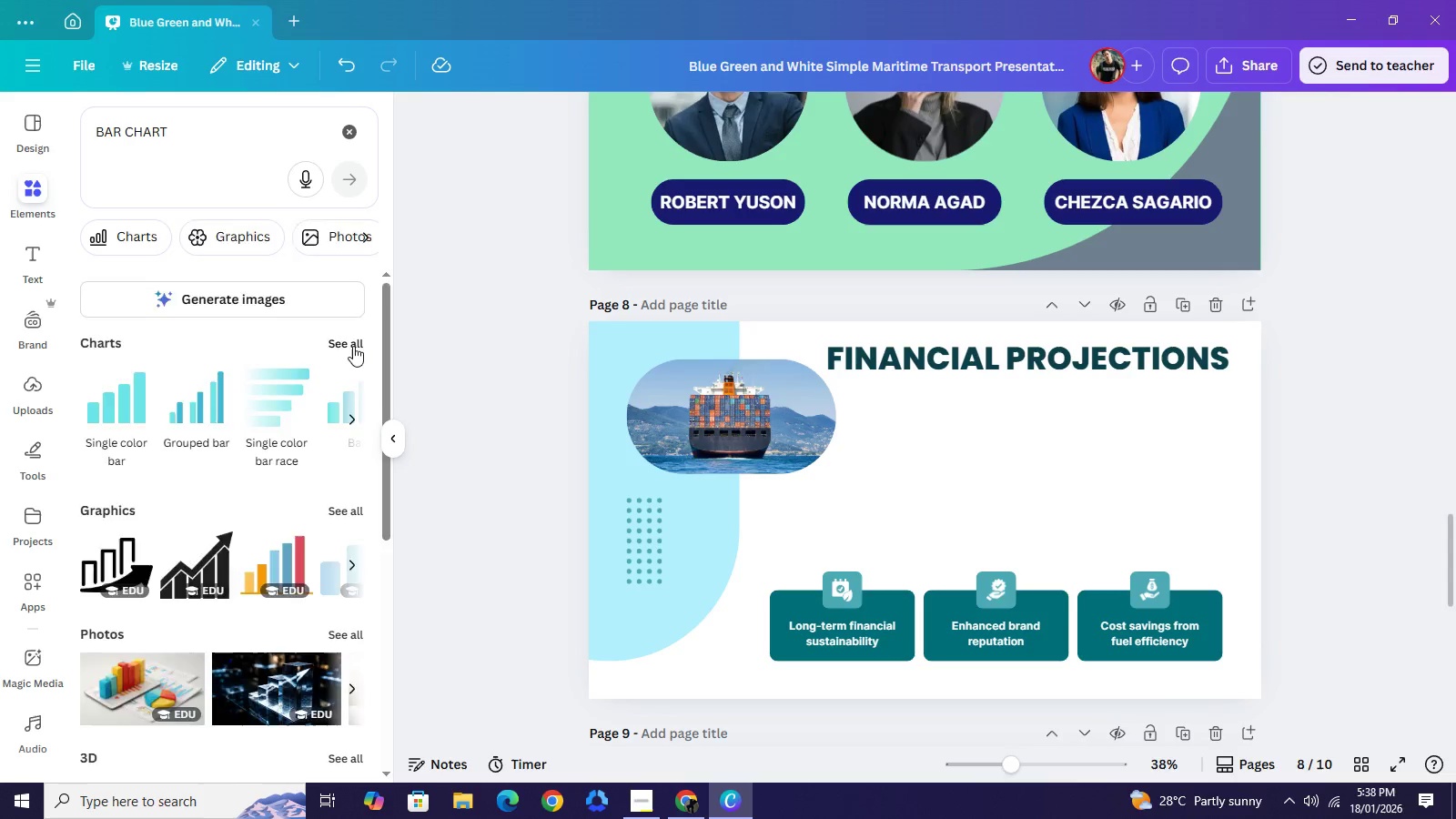 
left_click([353, 346])
 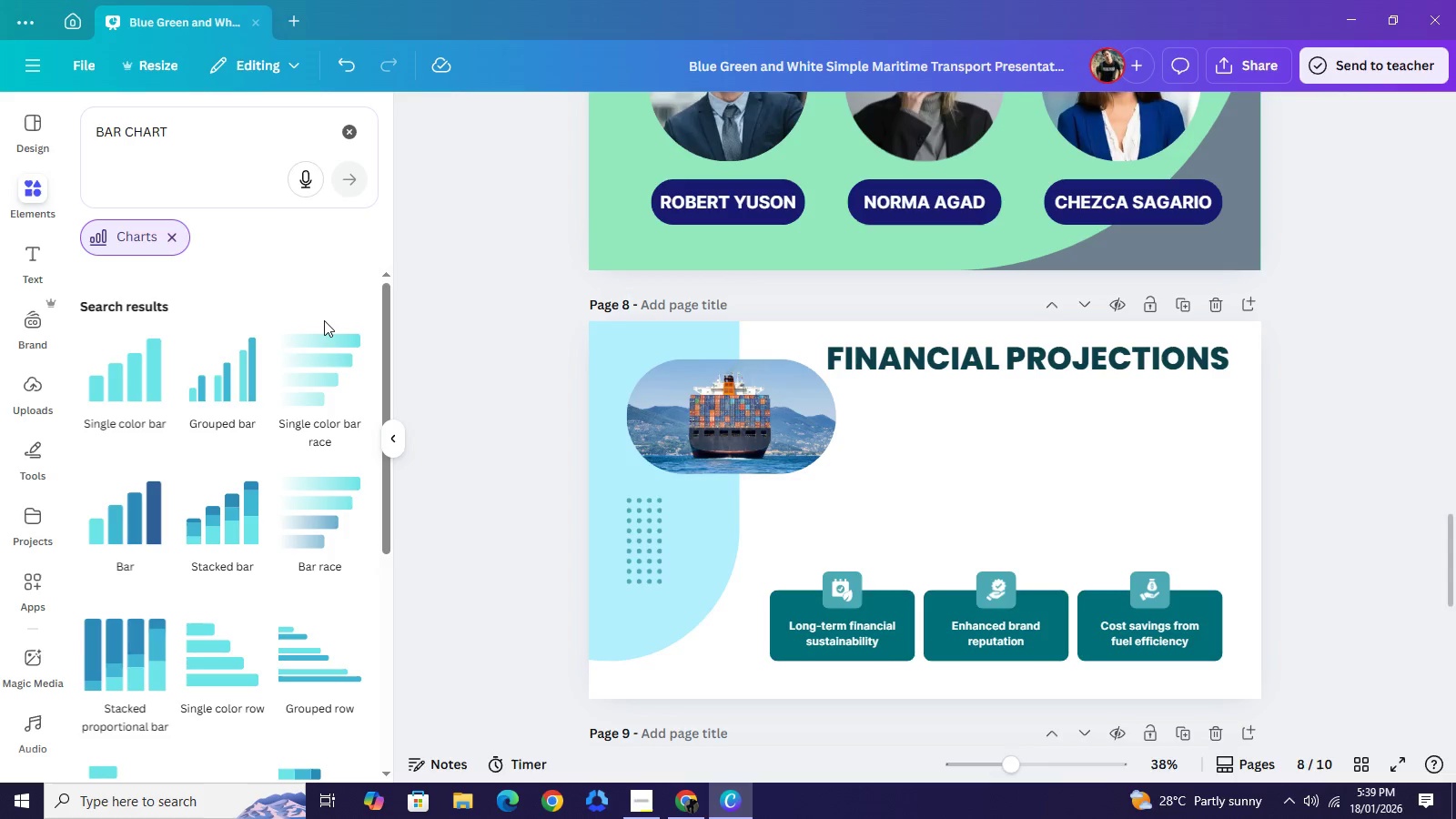 
wait(13.39)
 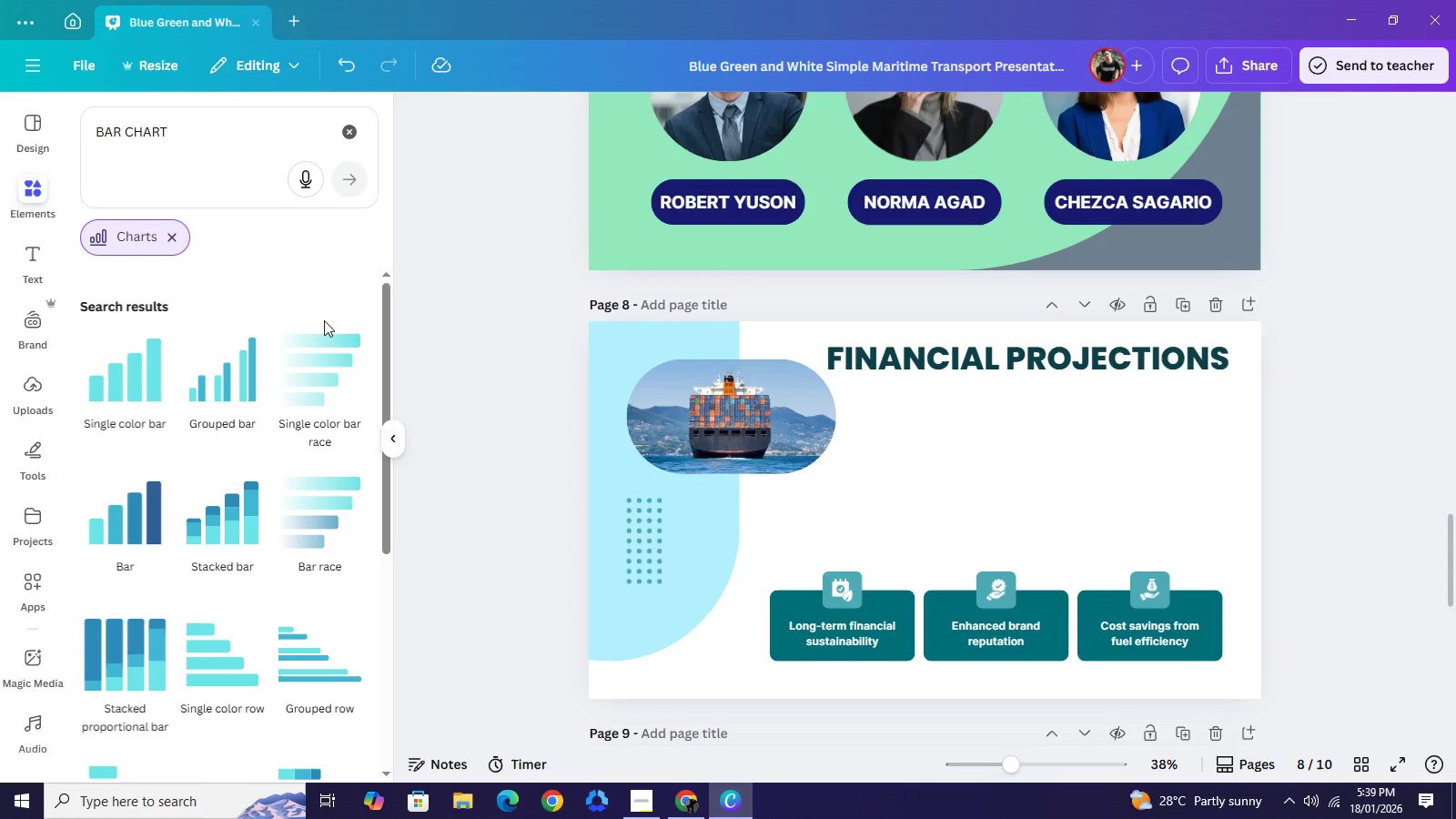 
scroll: coordinate [140, 461], scroll_direction: down, amount: 2.0
 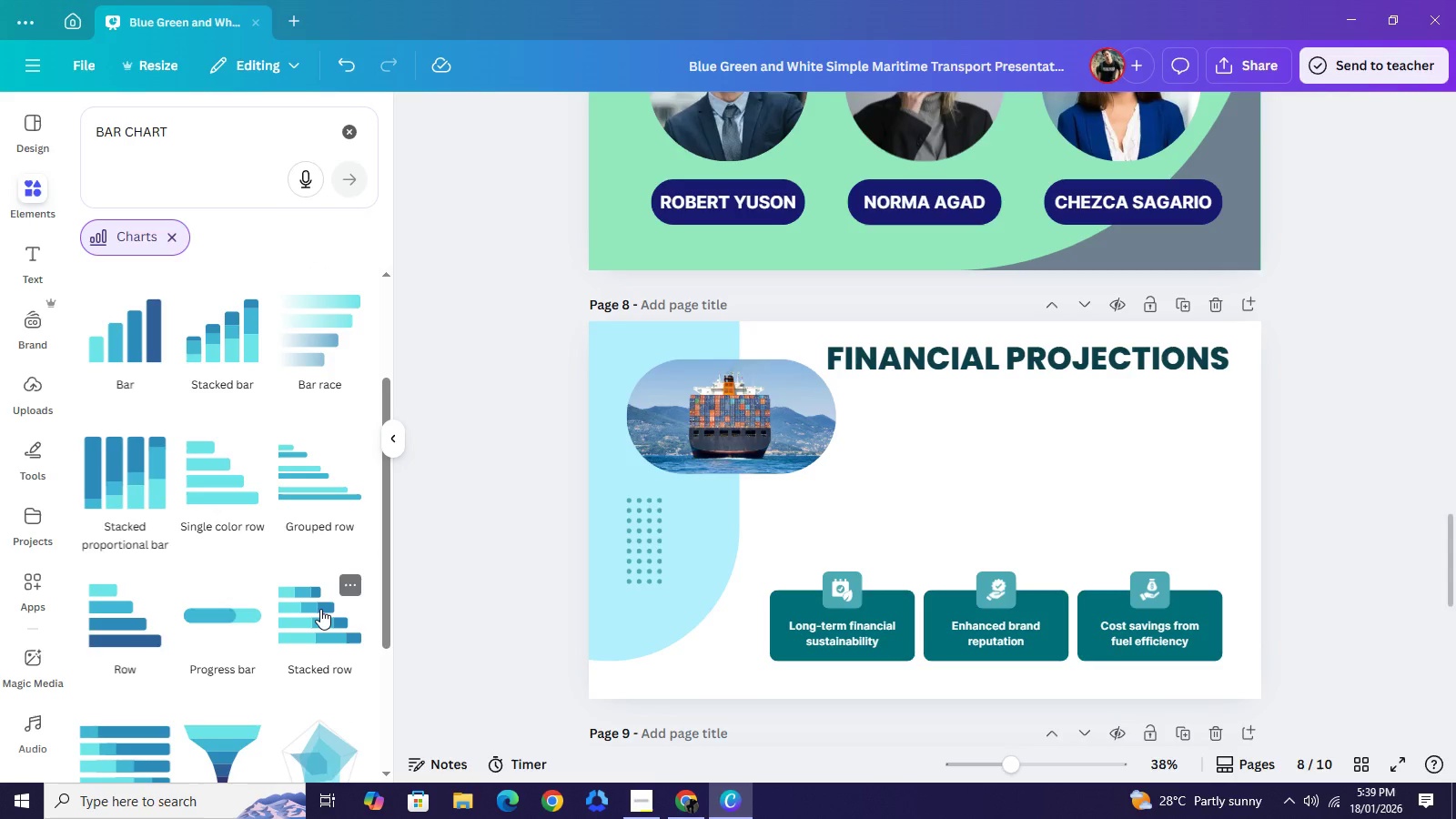 
wait(7.69)
 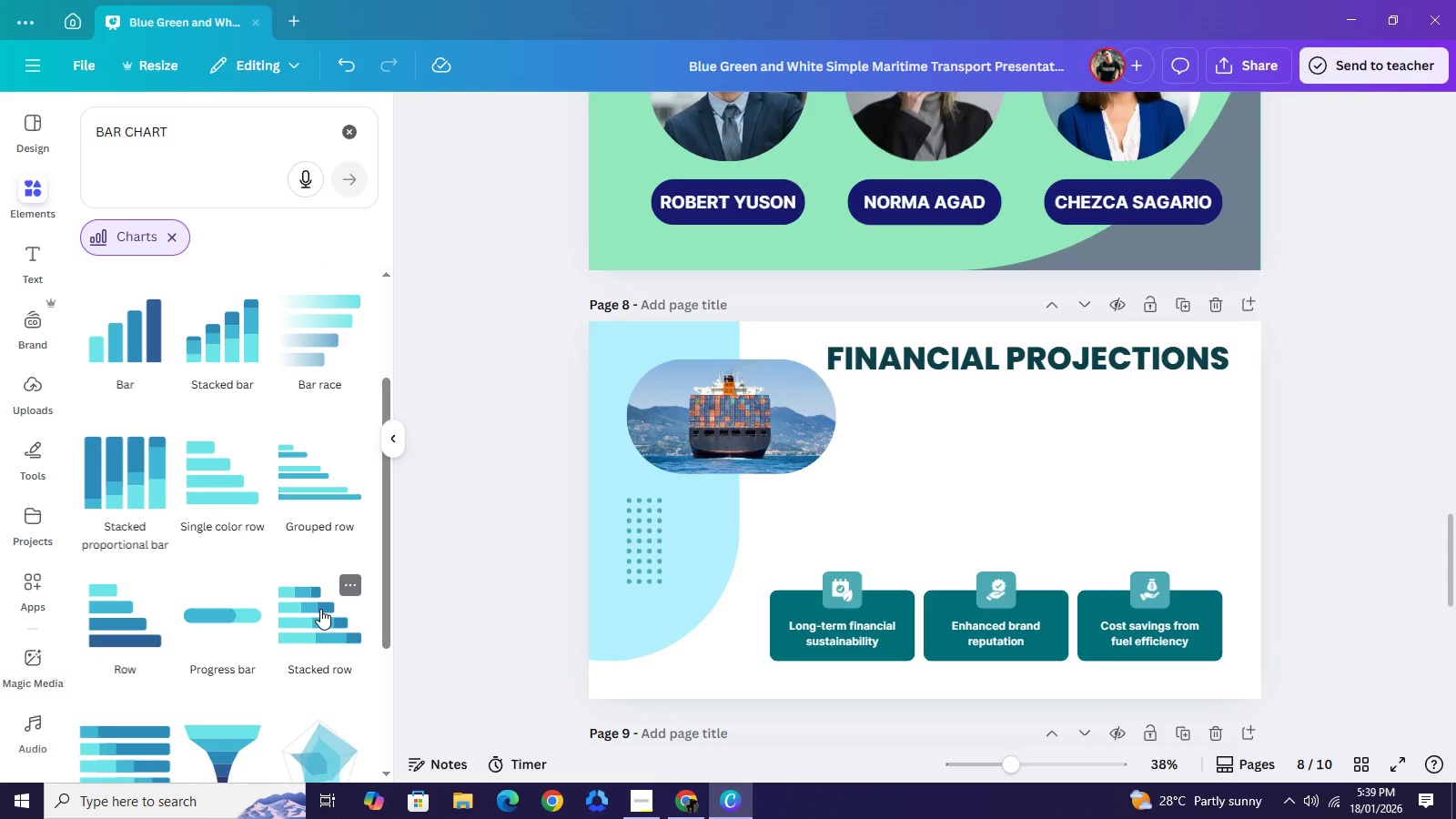 
left_click([93, 137])
 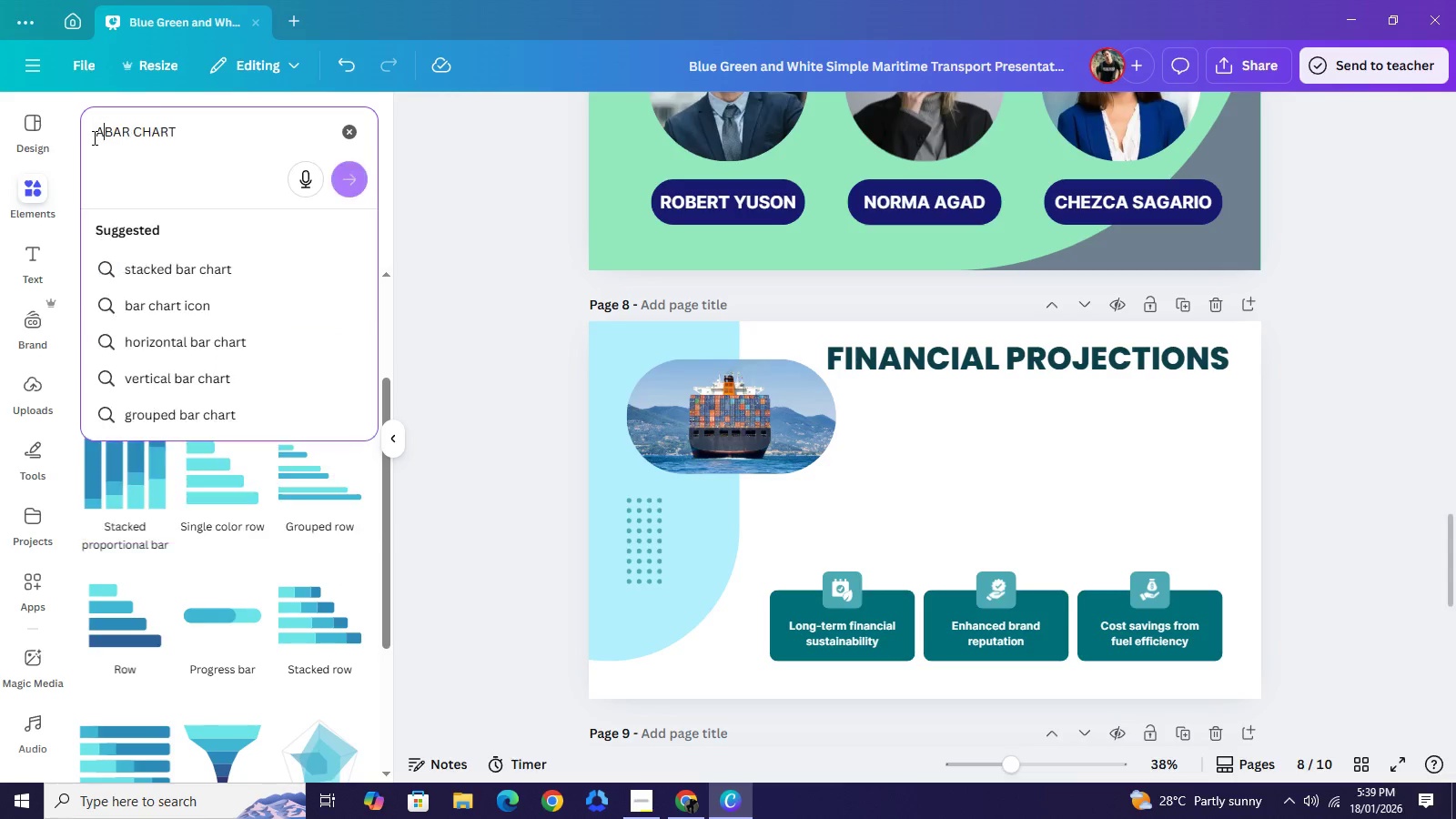 
type(AR==)
key(Backspace)
key(Backspace)
key(Backspace)
key(Backspace)
key(Backspace)
type(stacked )
key(NumpadEnter)
 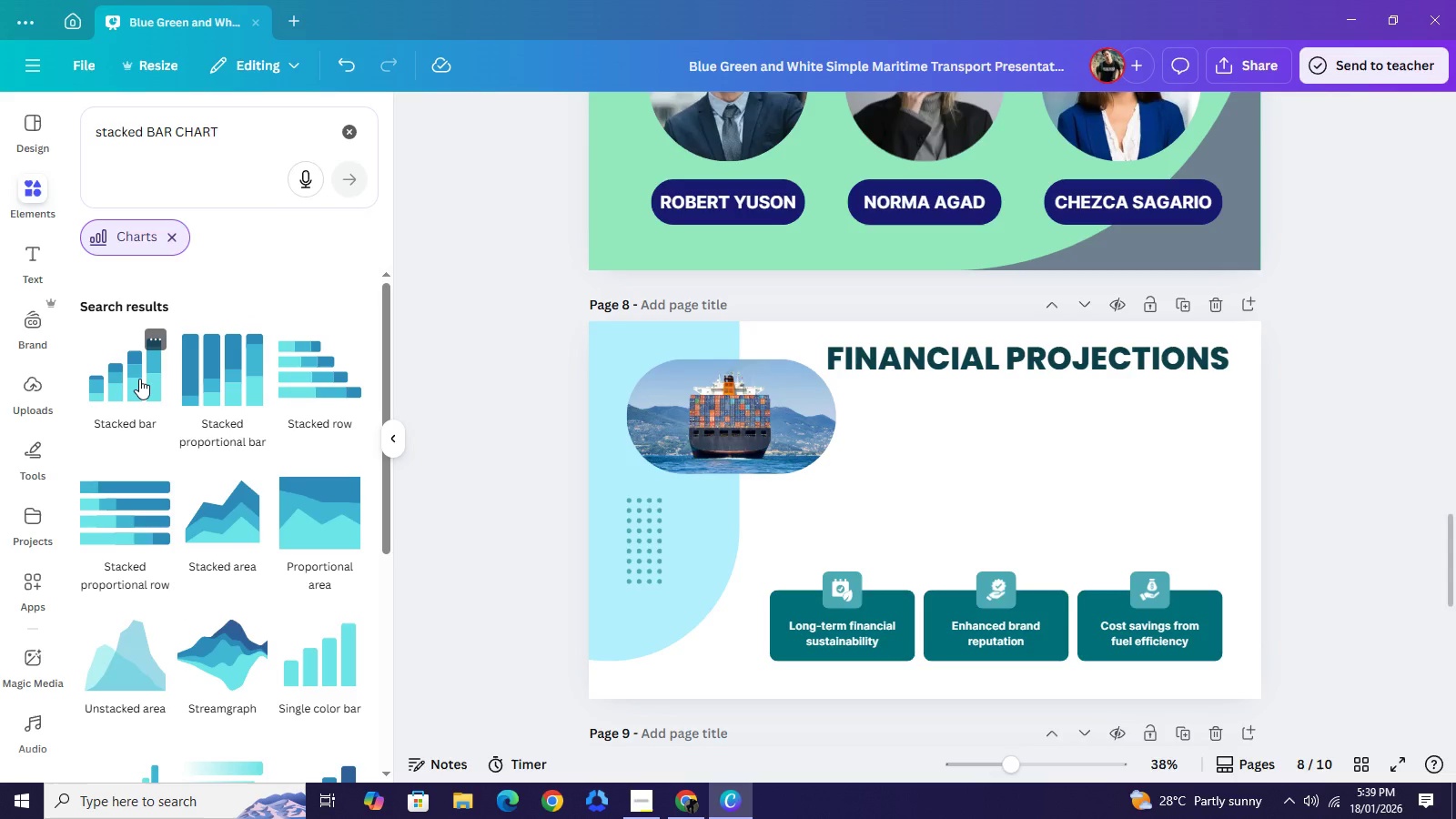 
left_click([139, 379])
 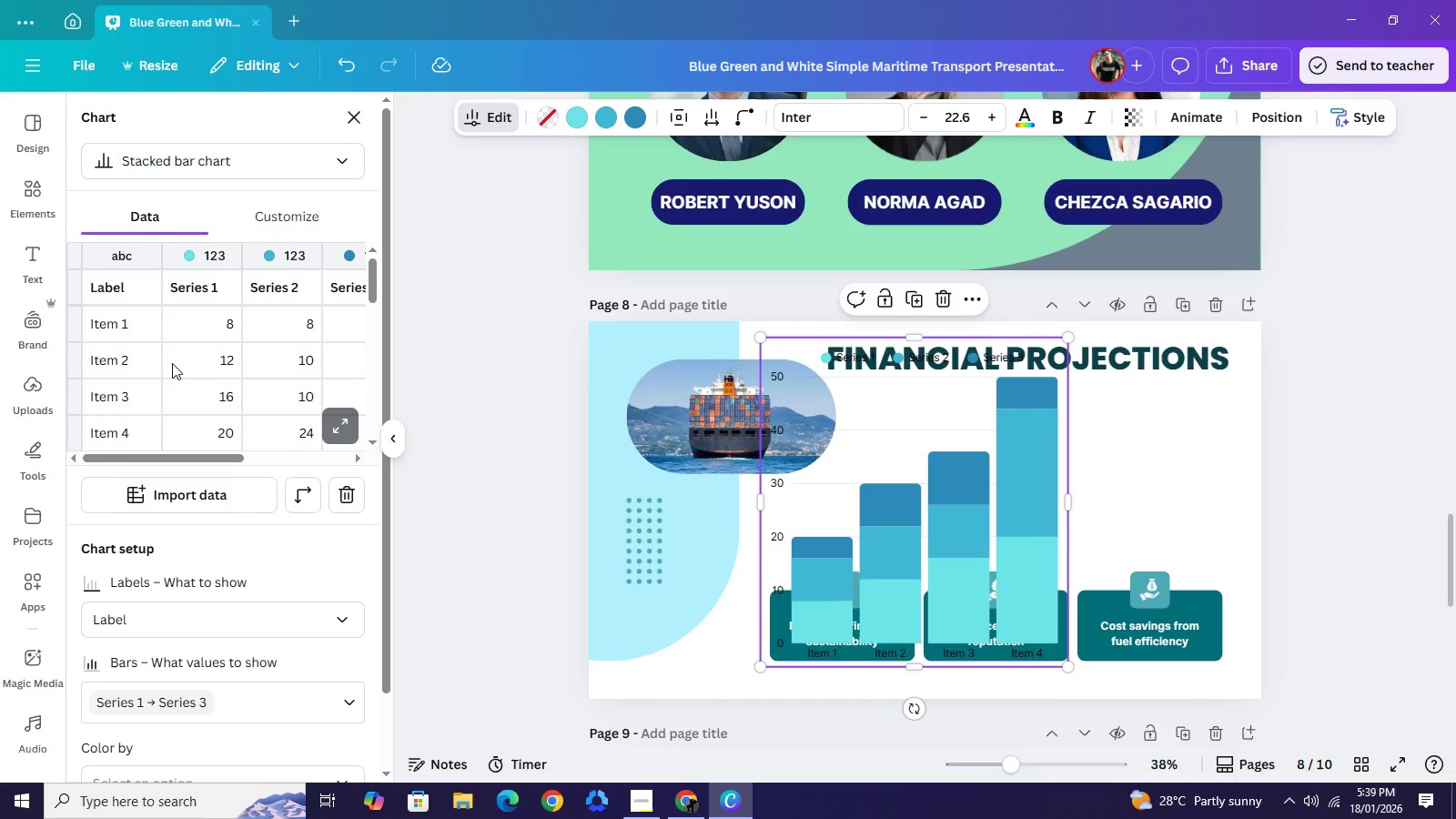 
wait(20.97)
 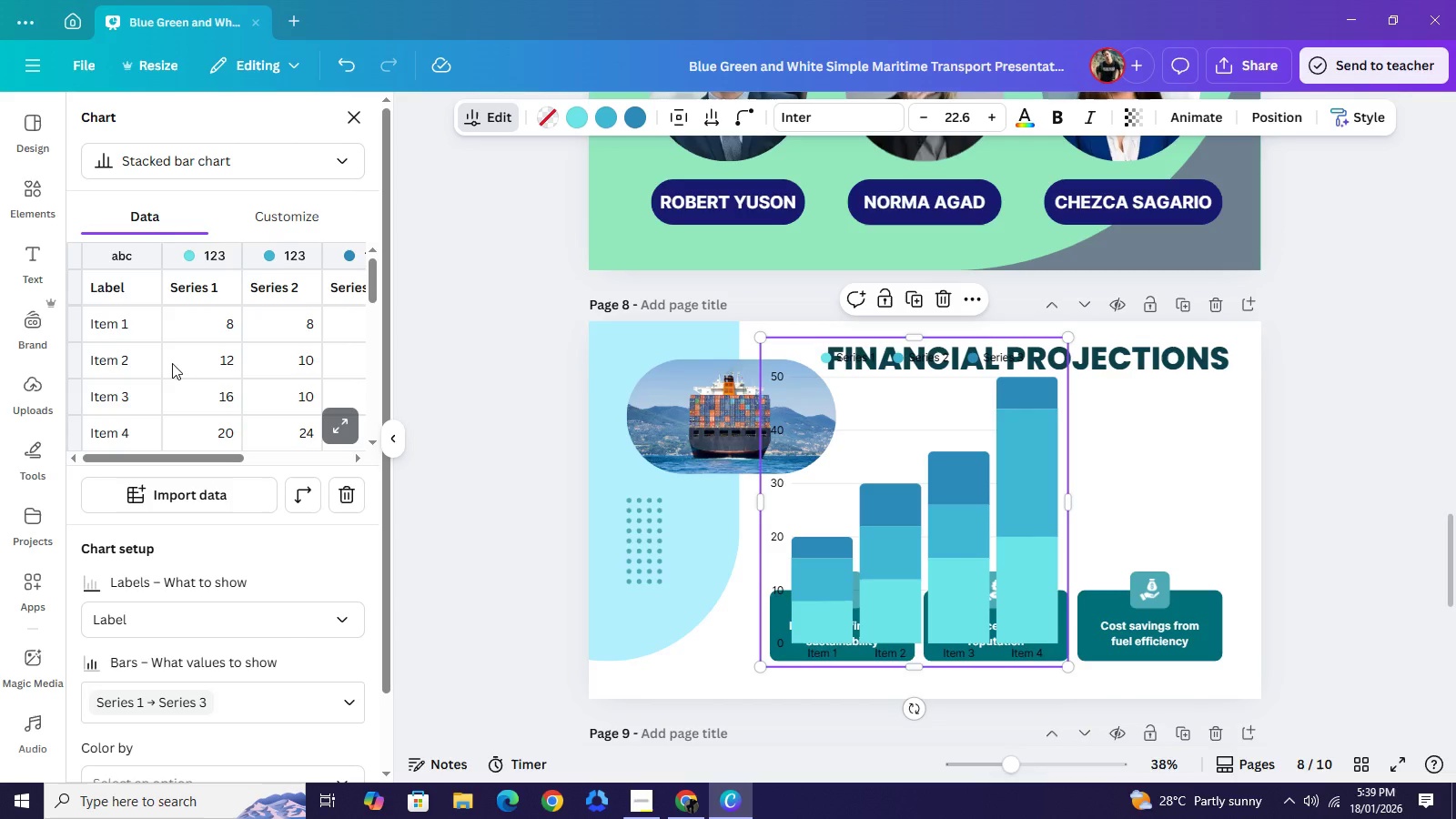 
left_click([120, 438])
 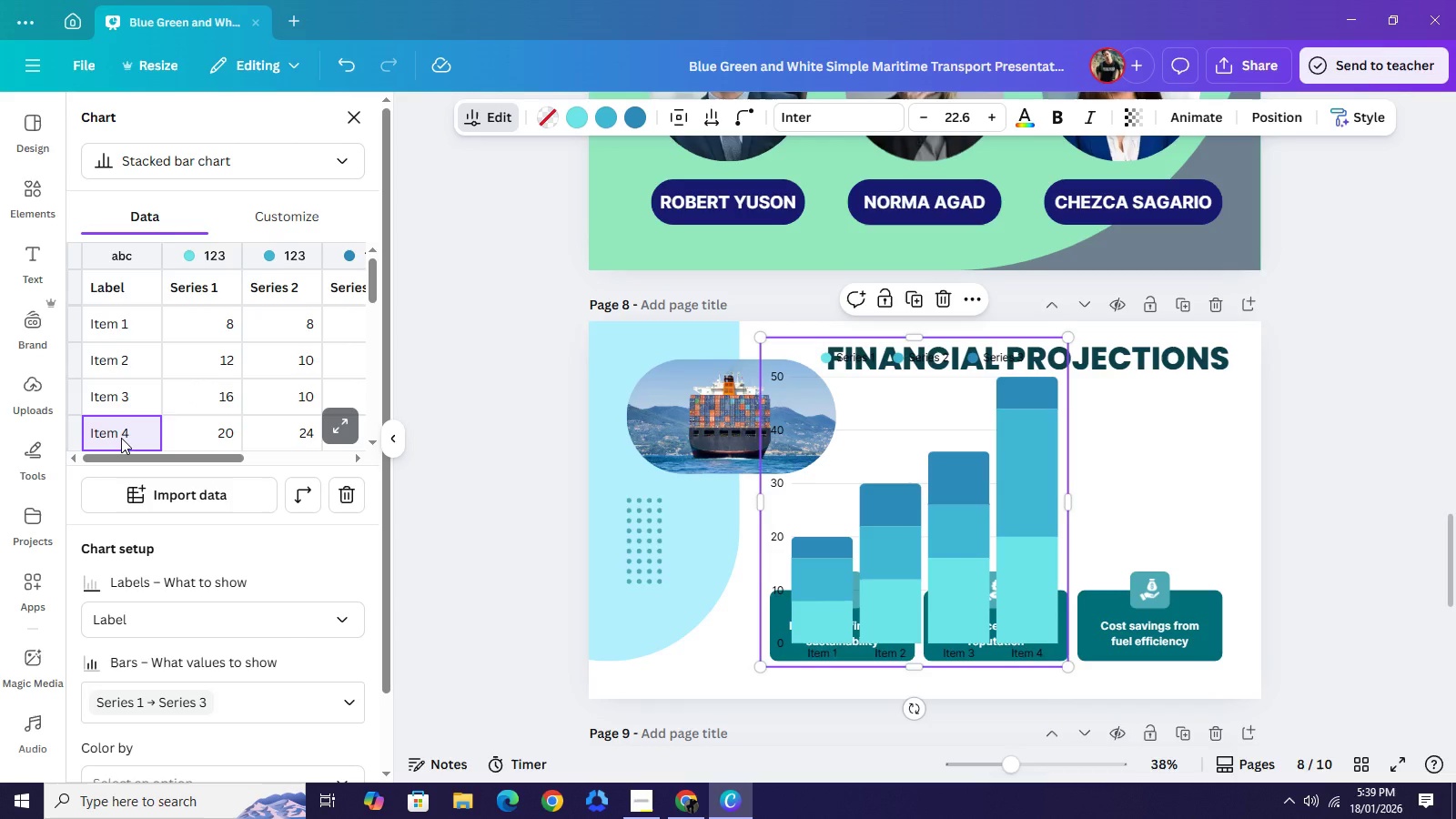 
key(Backspace)
 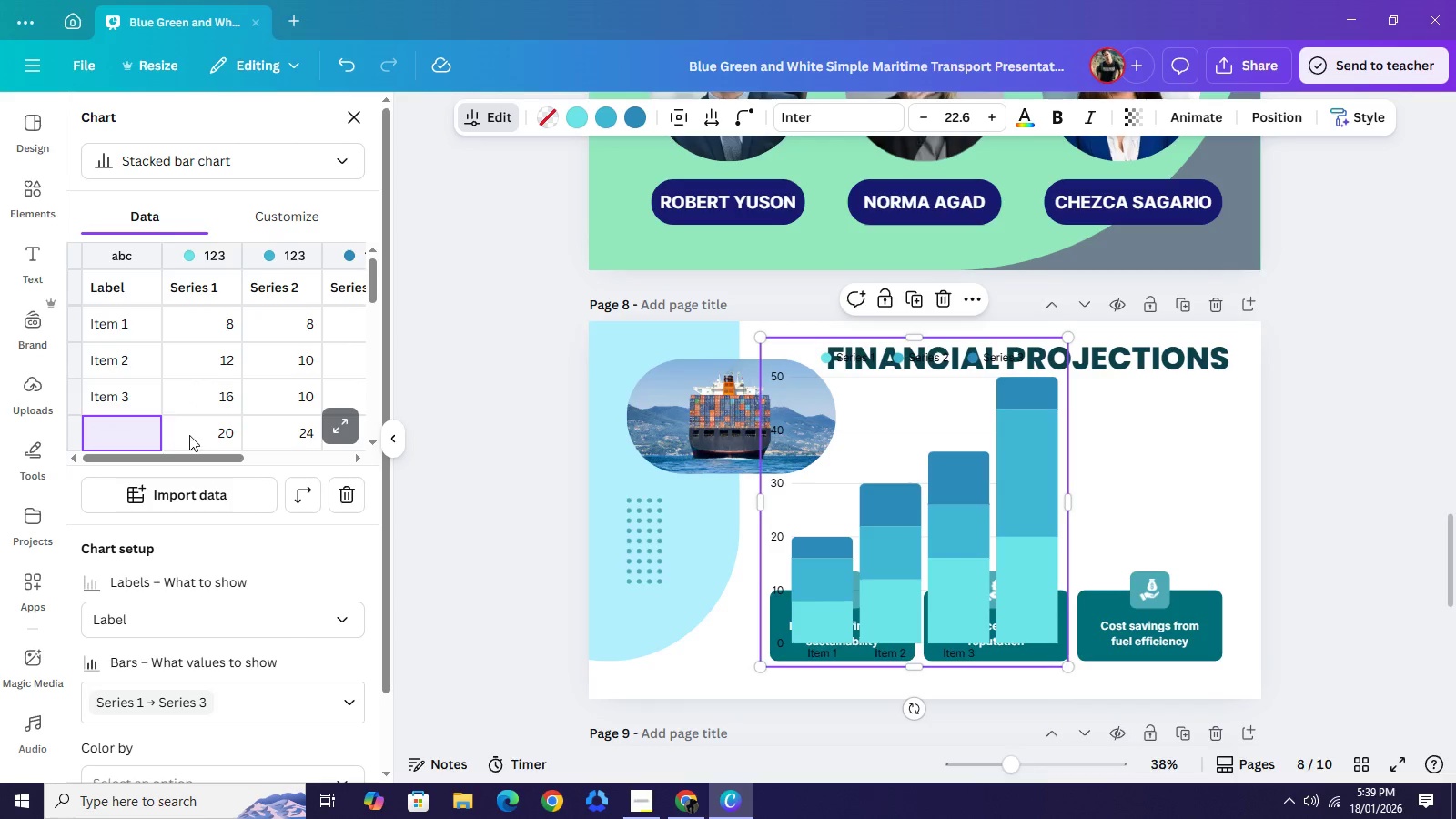 
key(Backspace)
 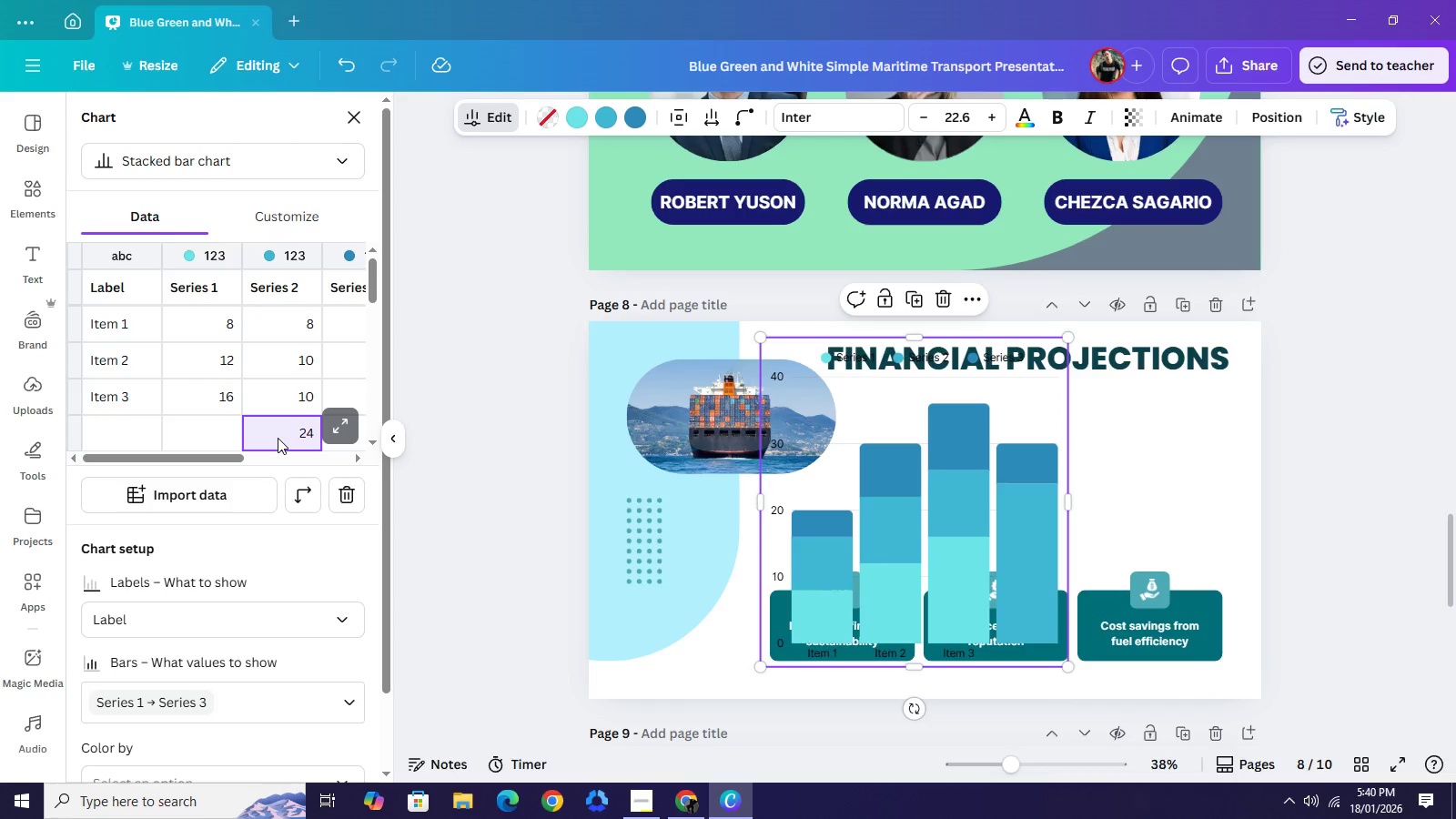 
key(Backspace)
 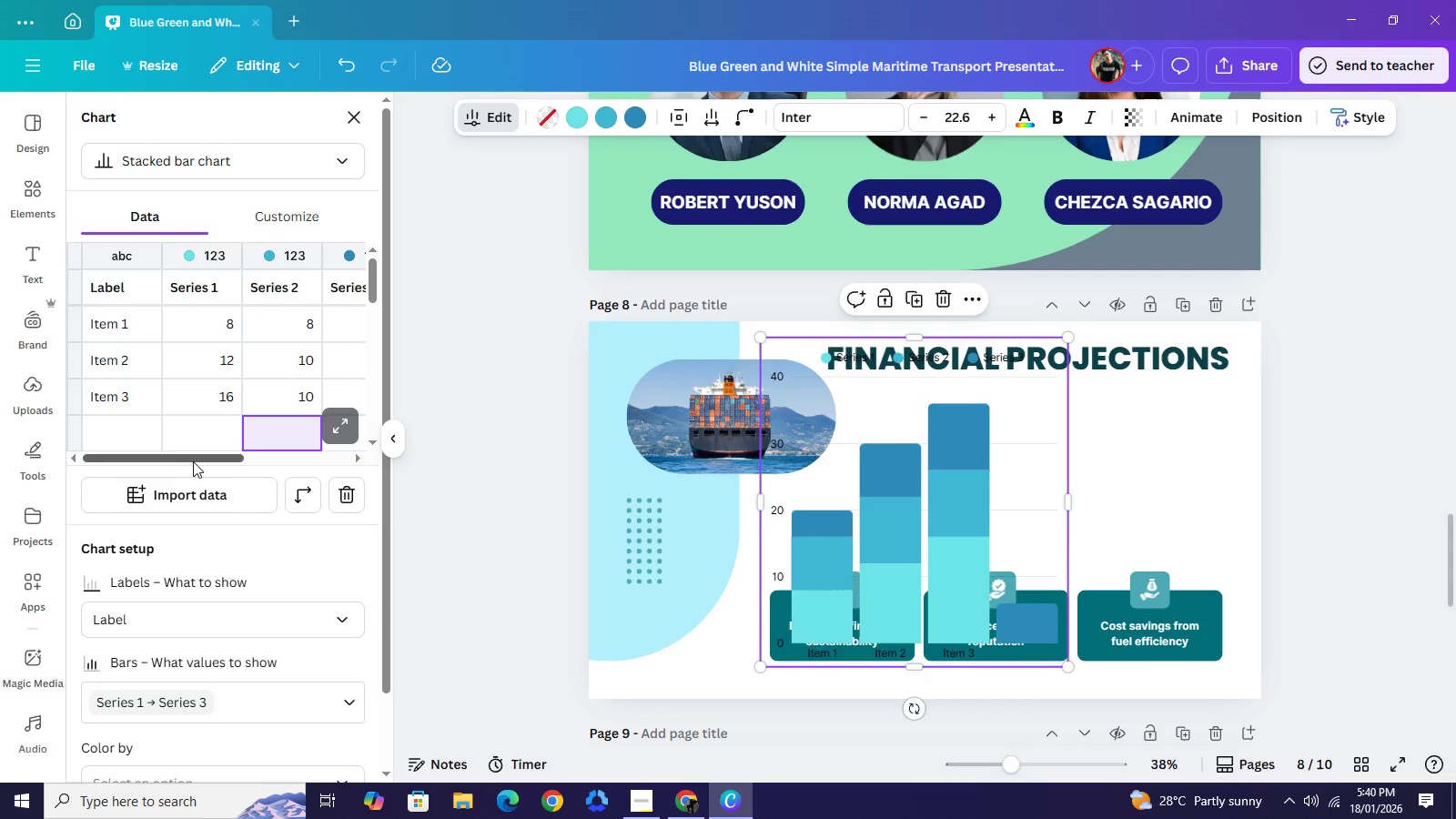 
left_click_drag(start_coordinate=[173, 455], to_coordinate=[246, 462])
 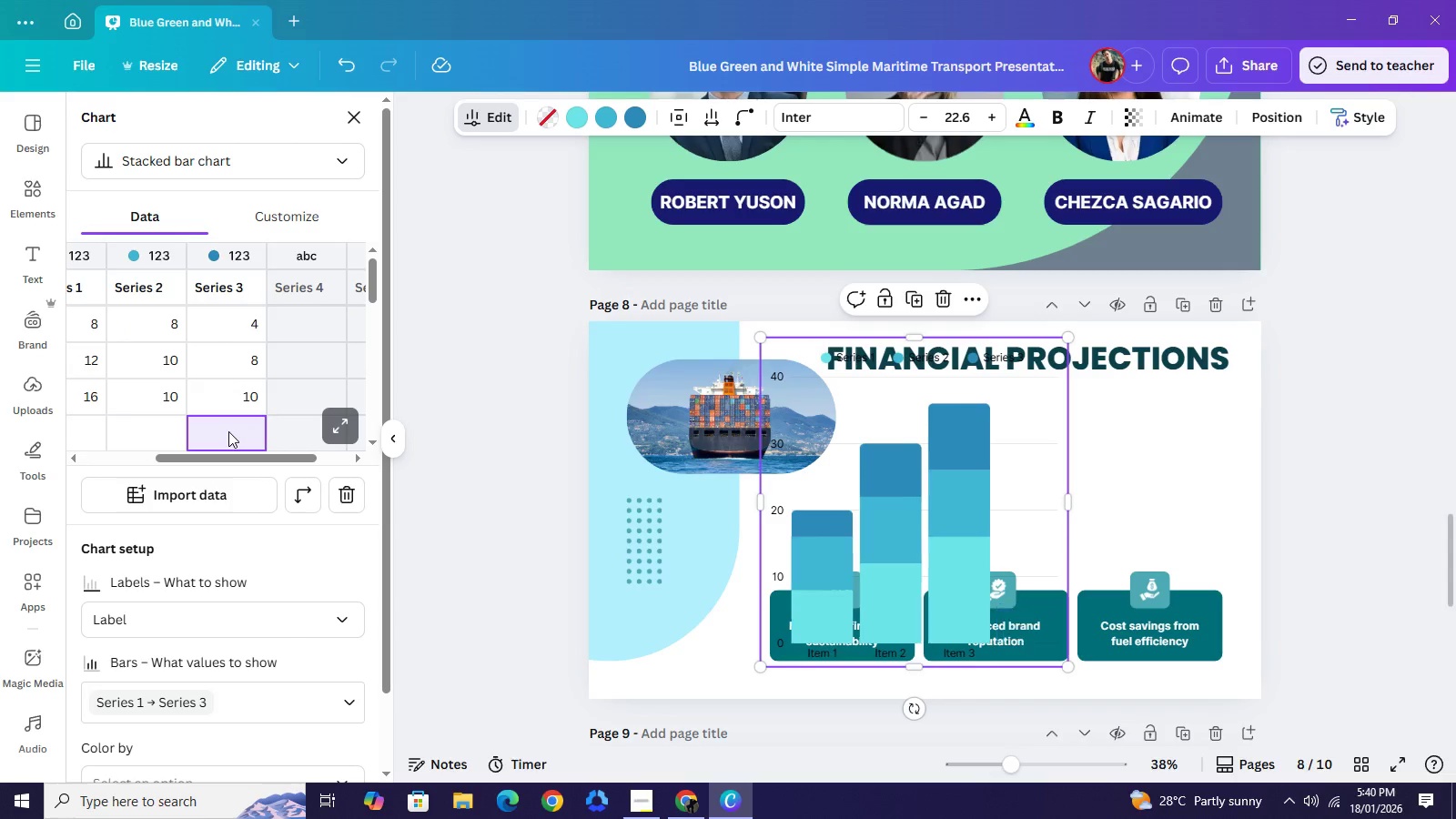 
key(Backspace)
 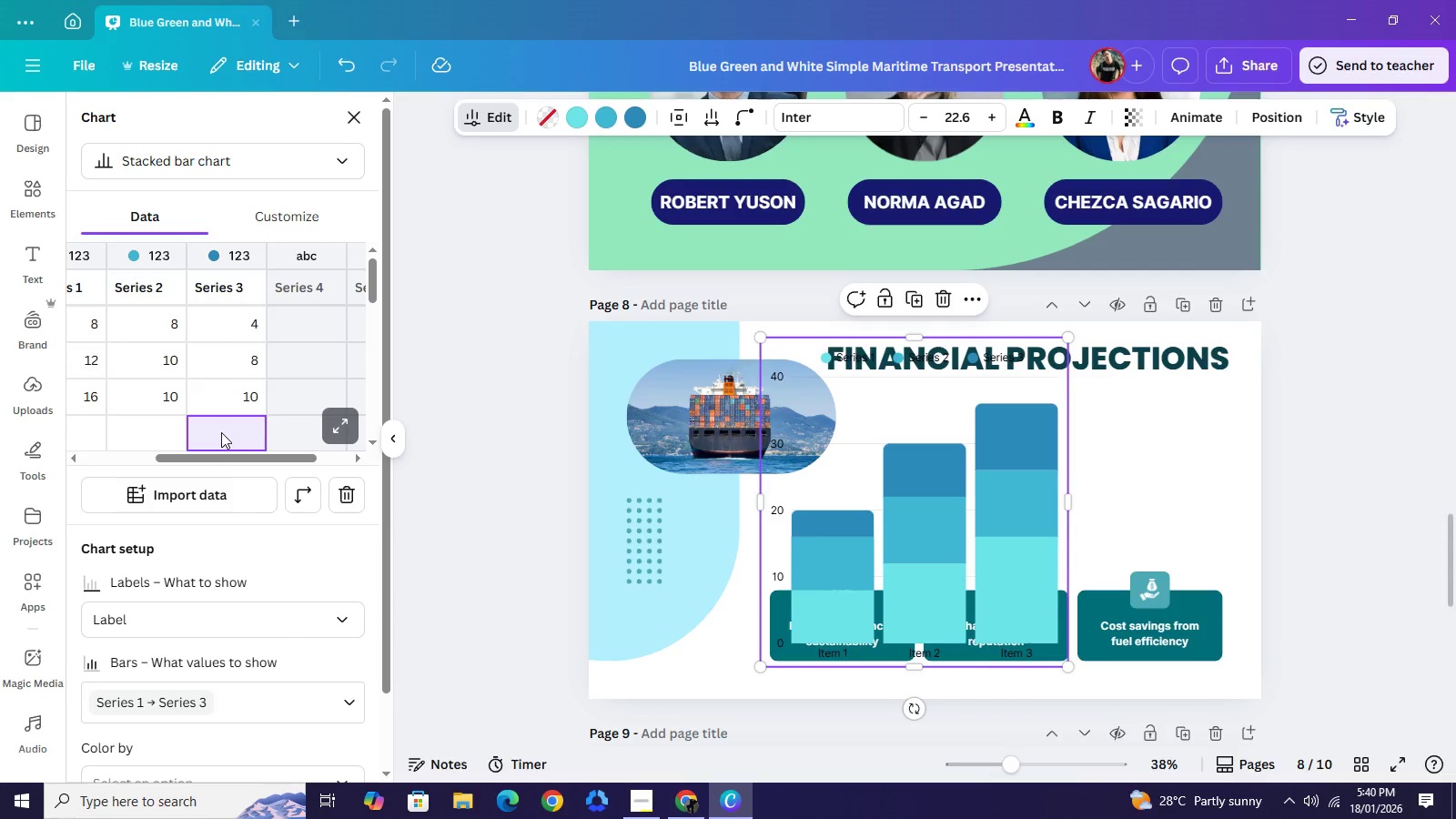 
left_click_drag(start_coordinate=[185, 458], to_coordinate=[90, 480])
 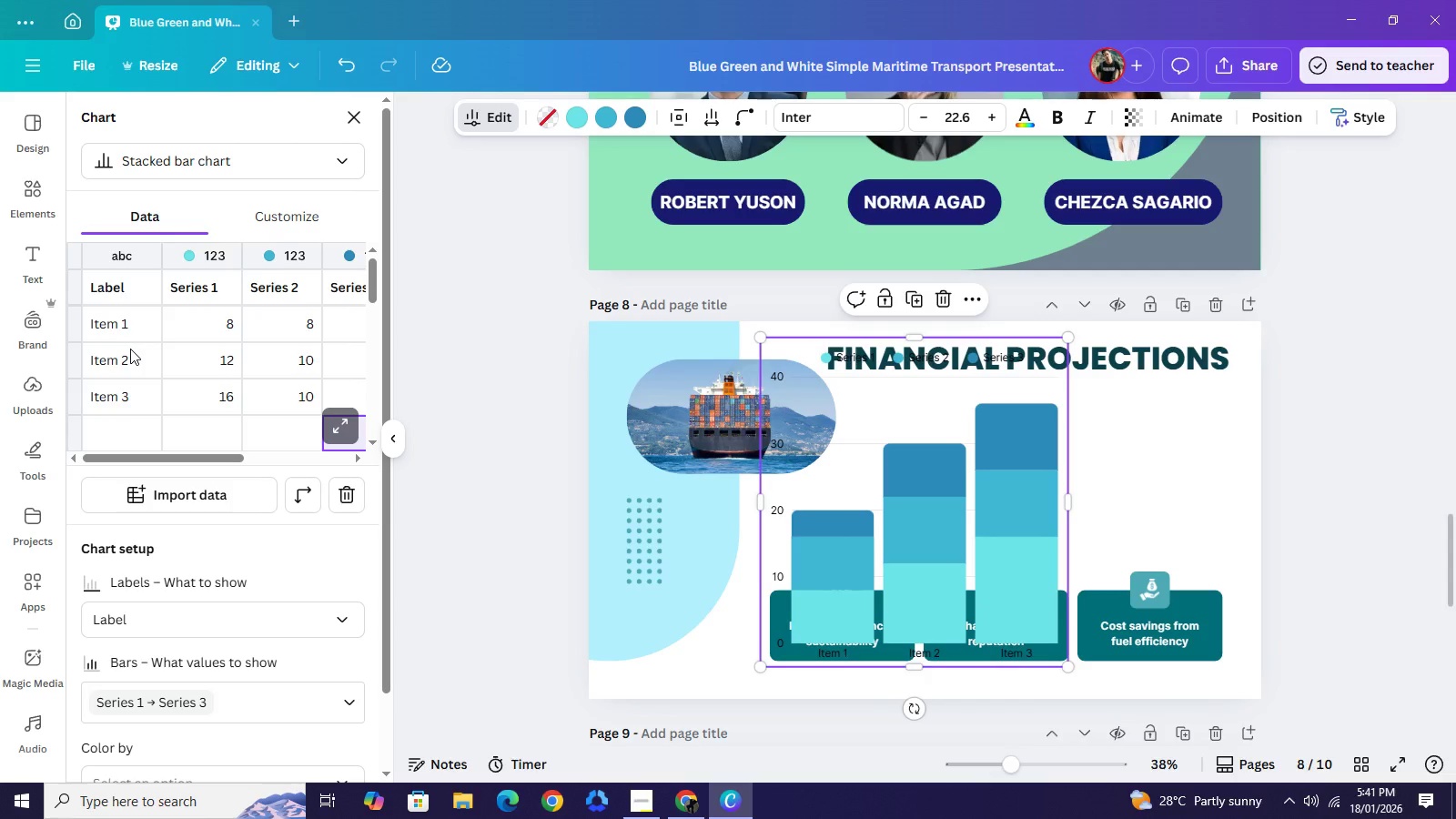 
wait(66.31)
 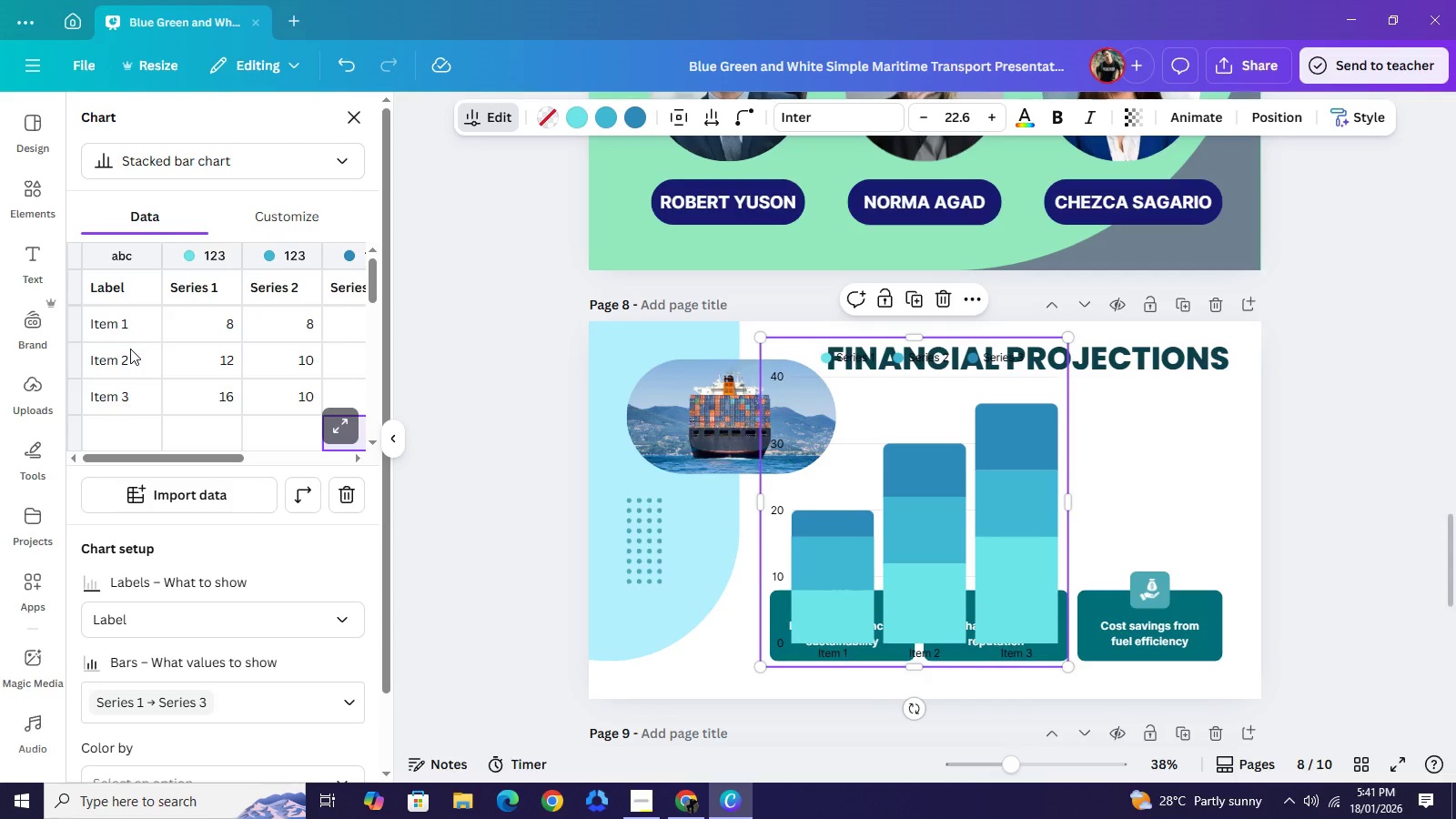 
key(Backspace)
 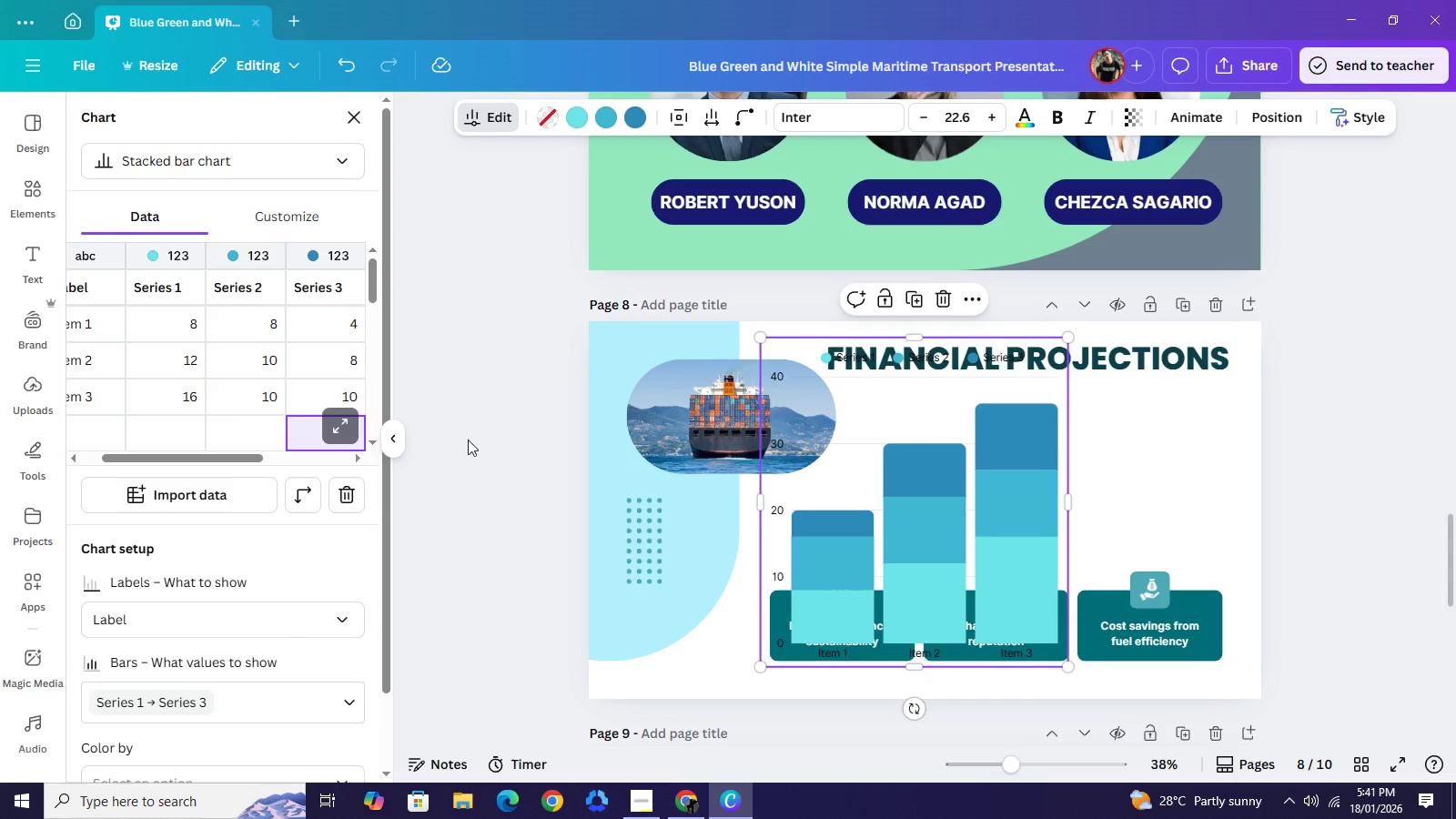 
left_click([496, 441])
 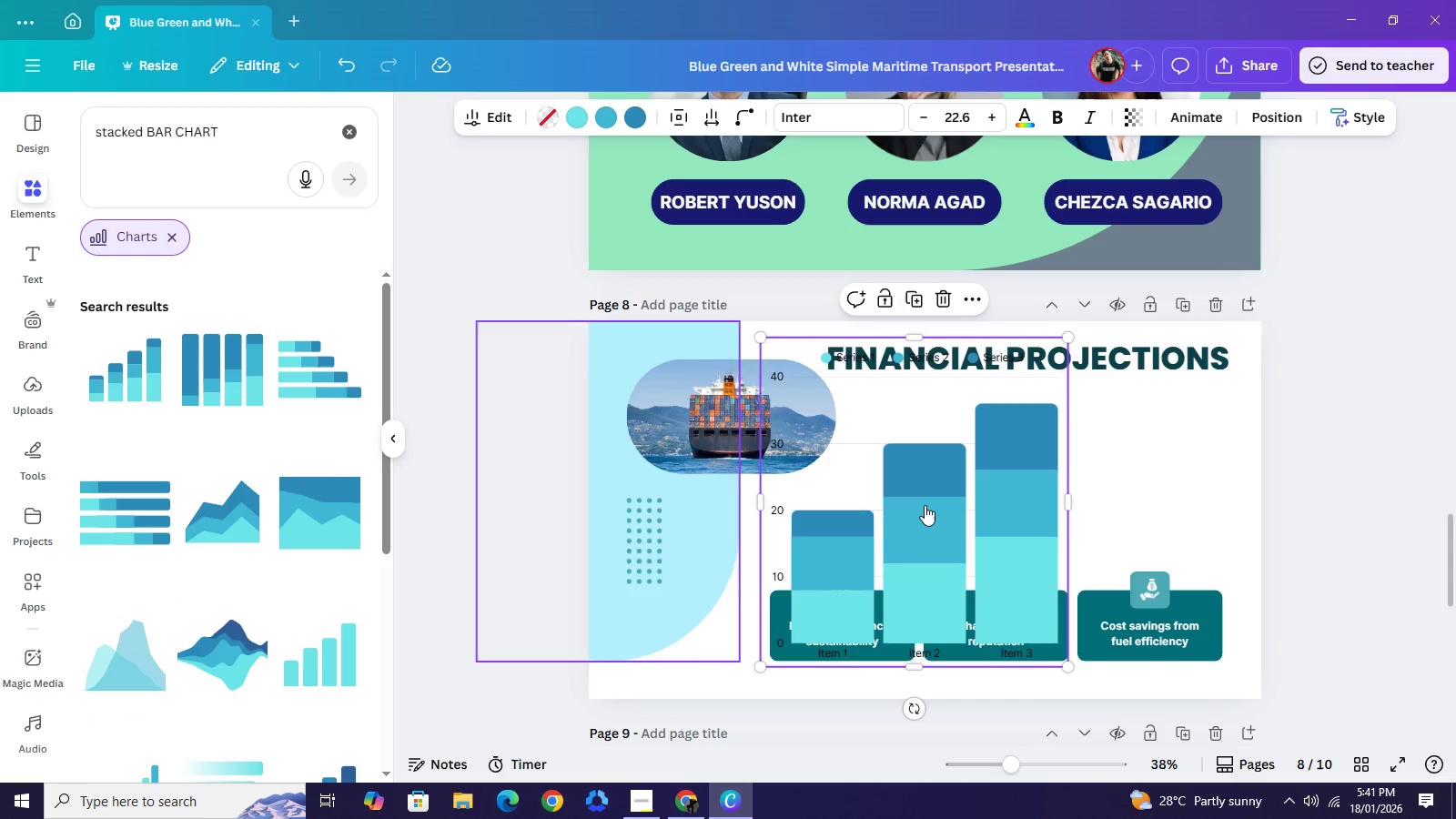 
left_click([925, 505])
 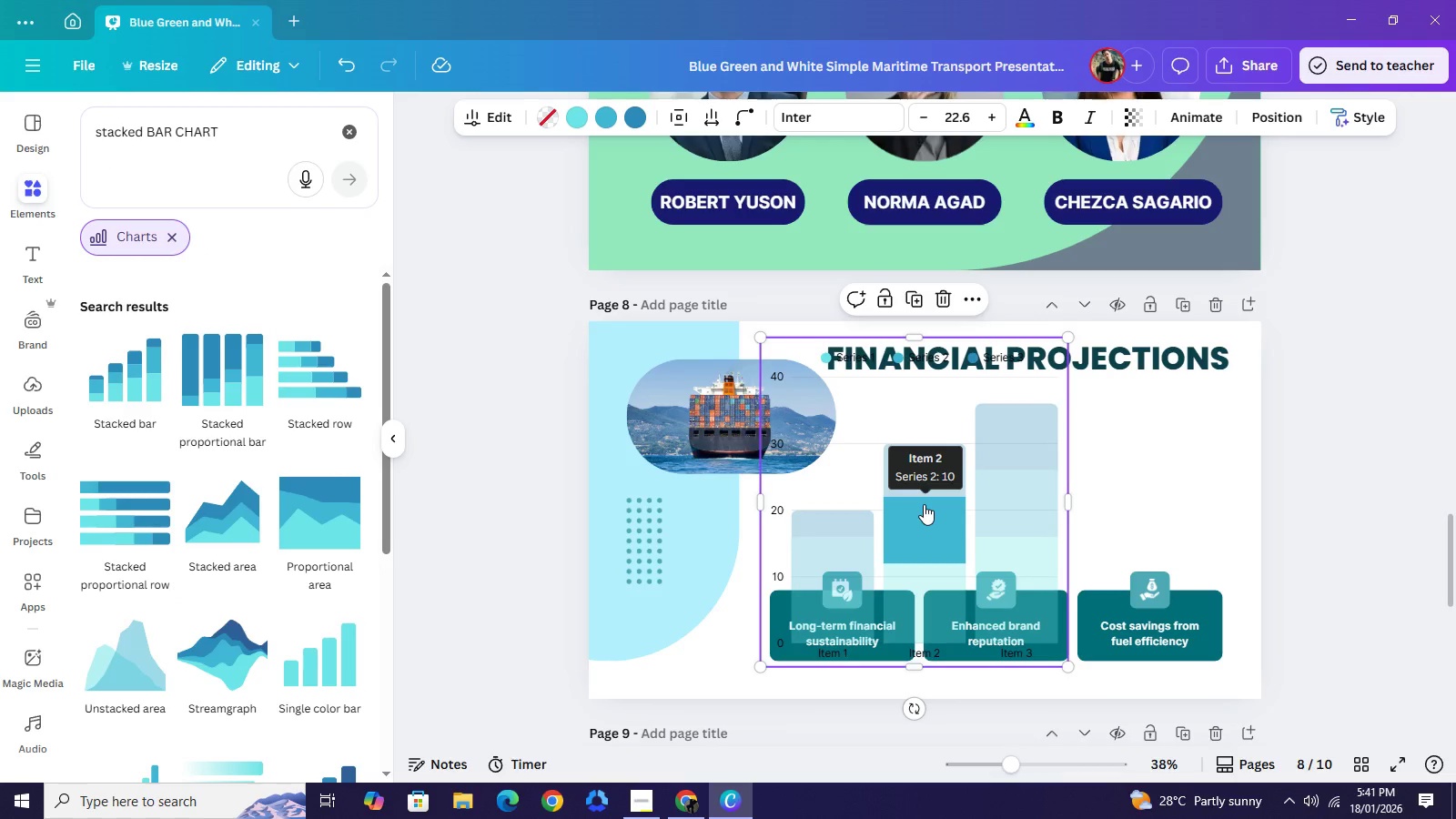 
key(Backspace)
 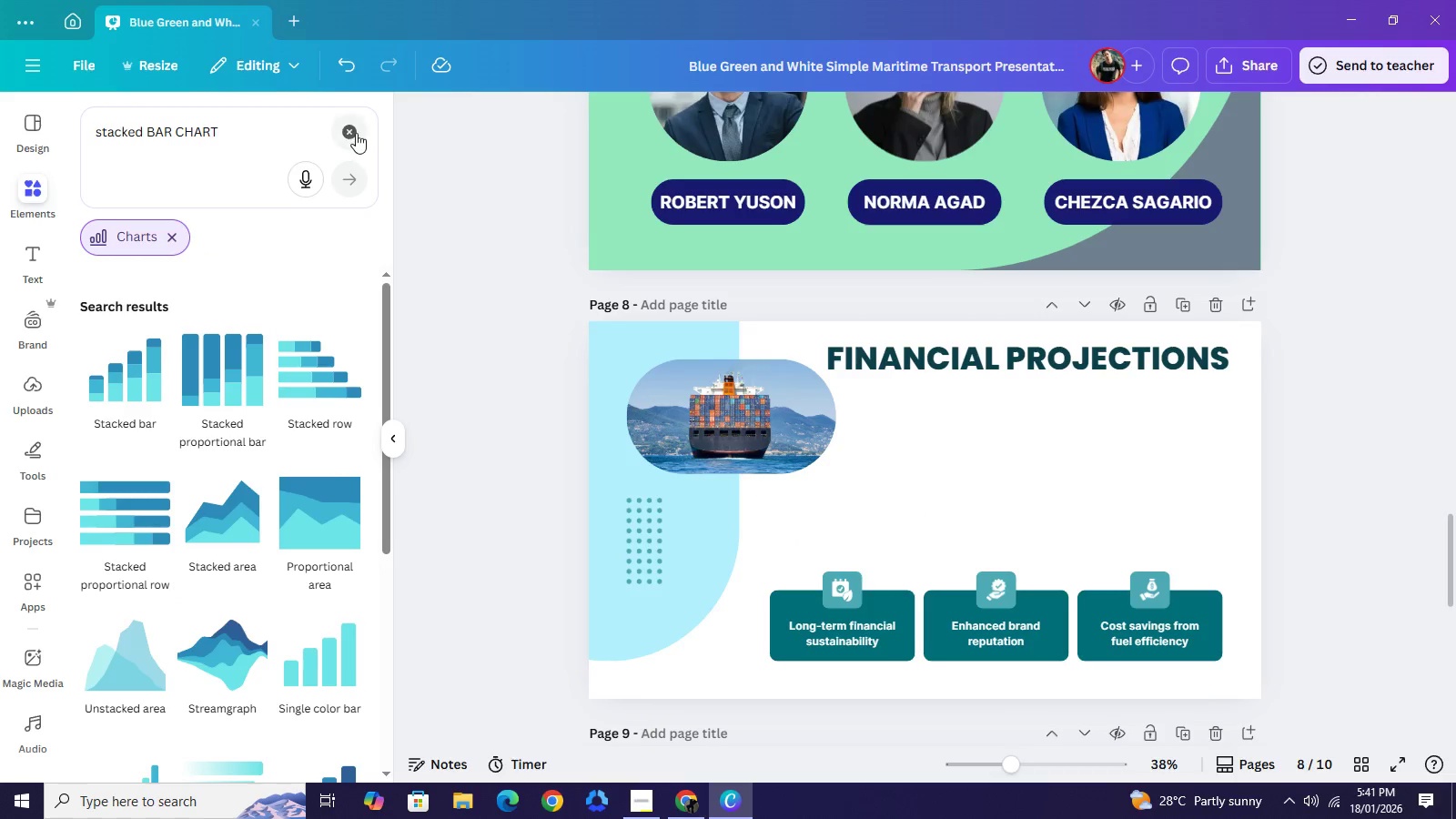 
left_click([357, 132])
 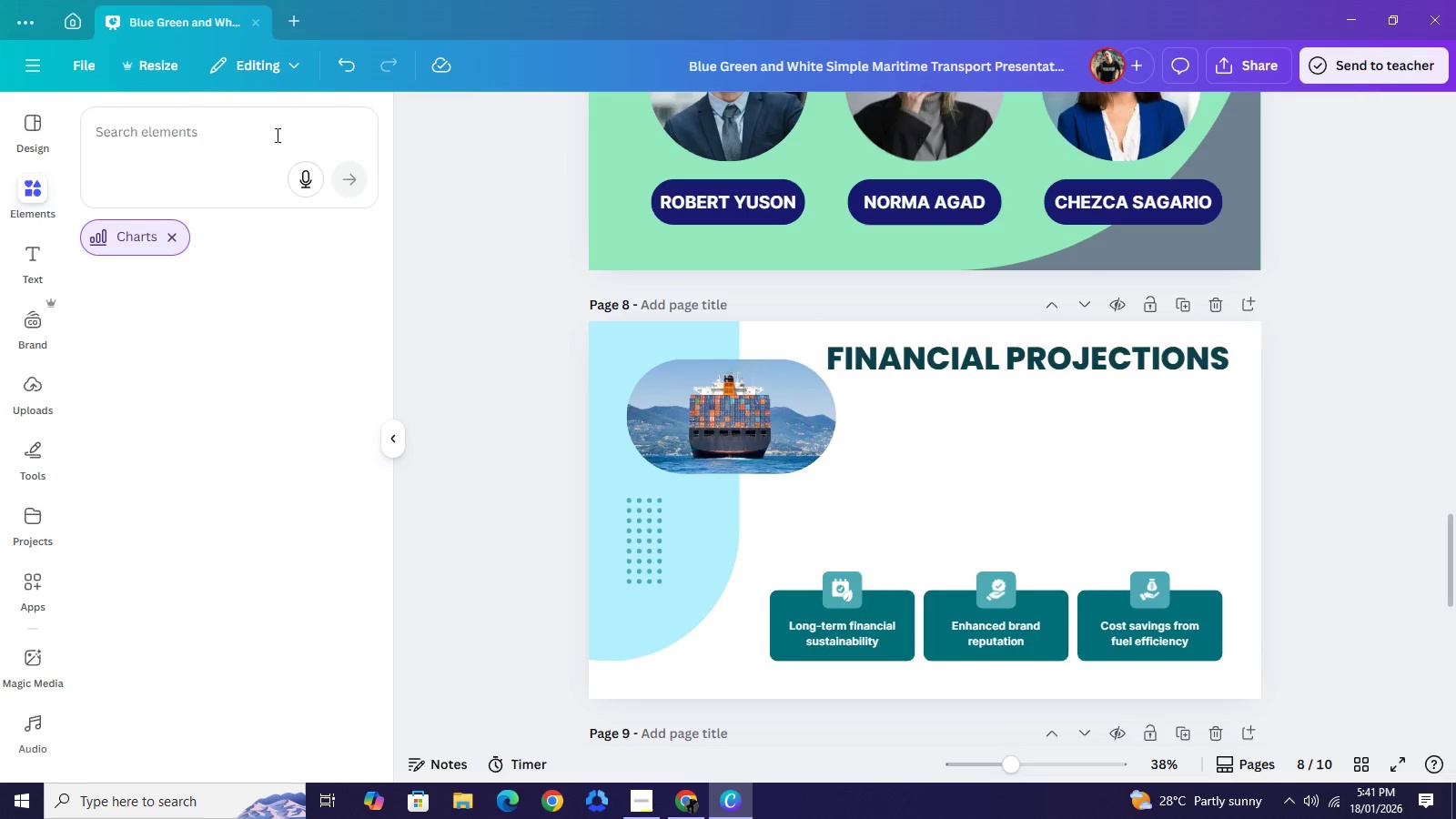 
left_click([276, 135])
 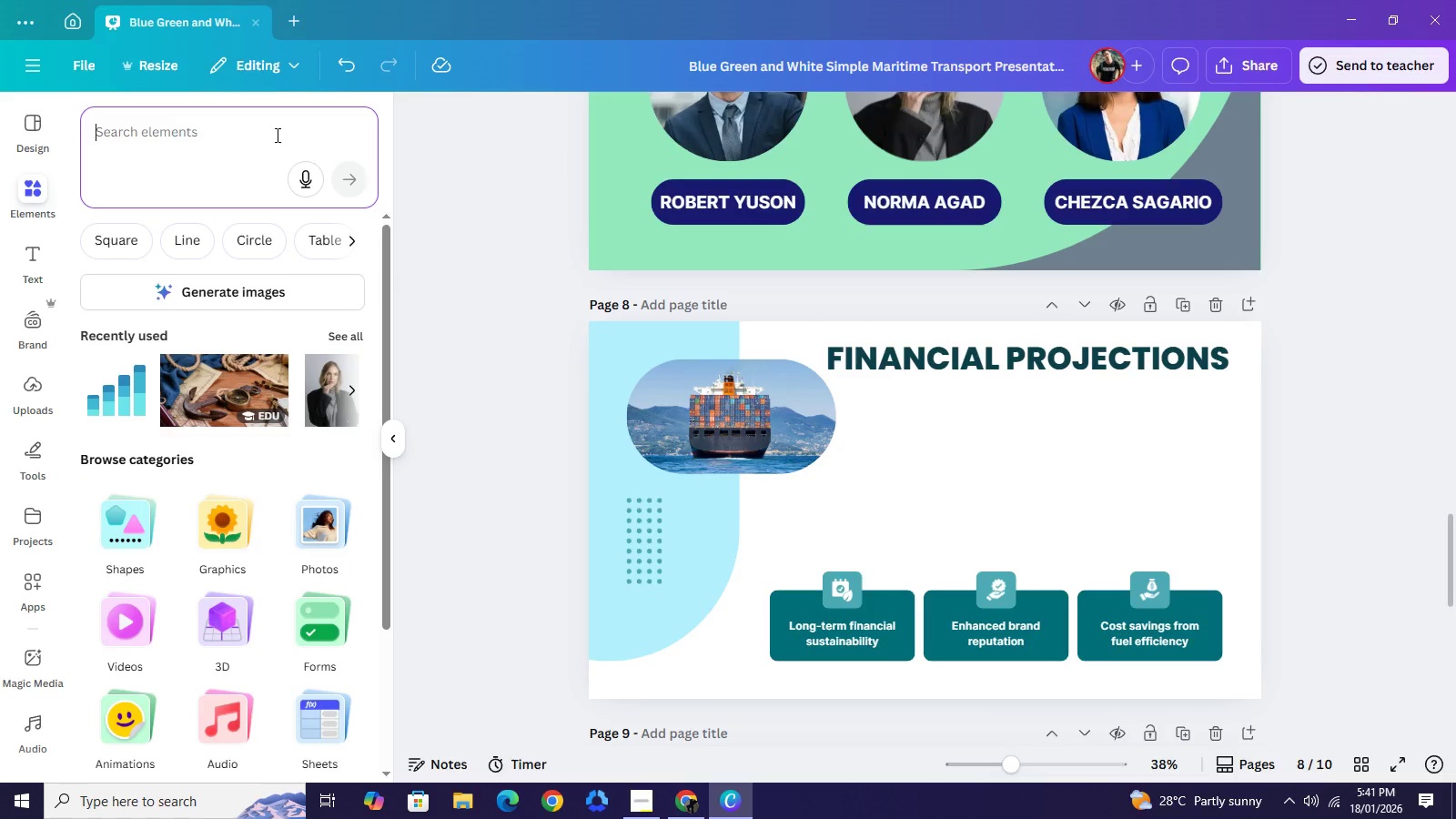 
type(pie chart)
key(NumpadEnter)
 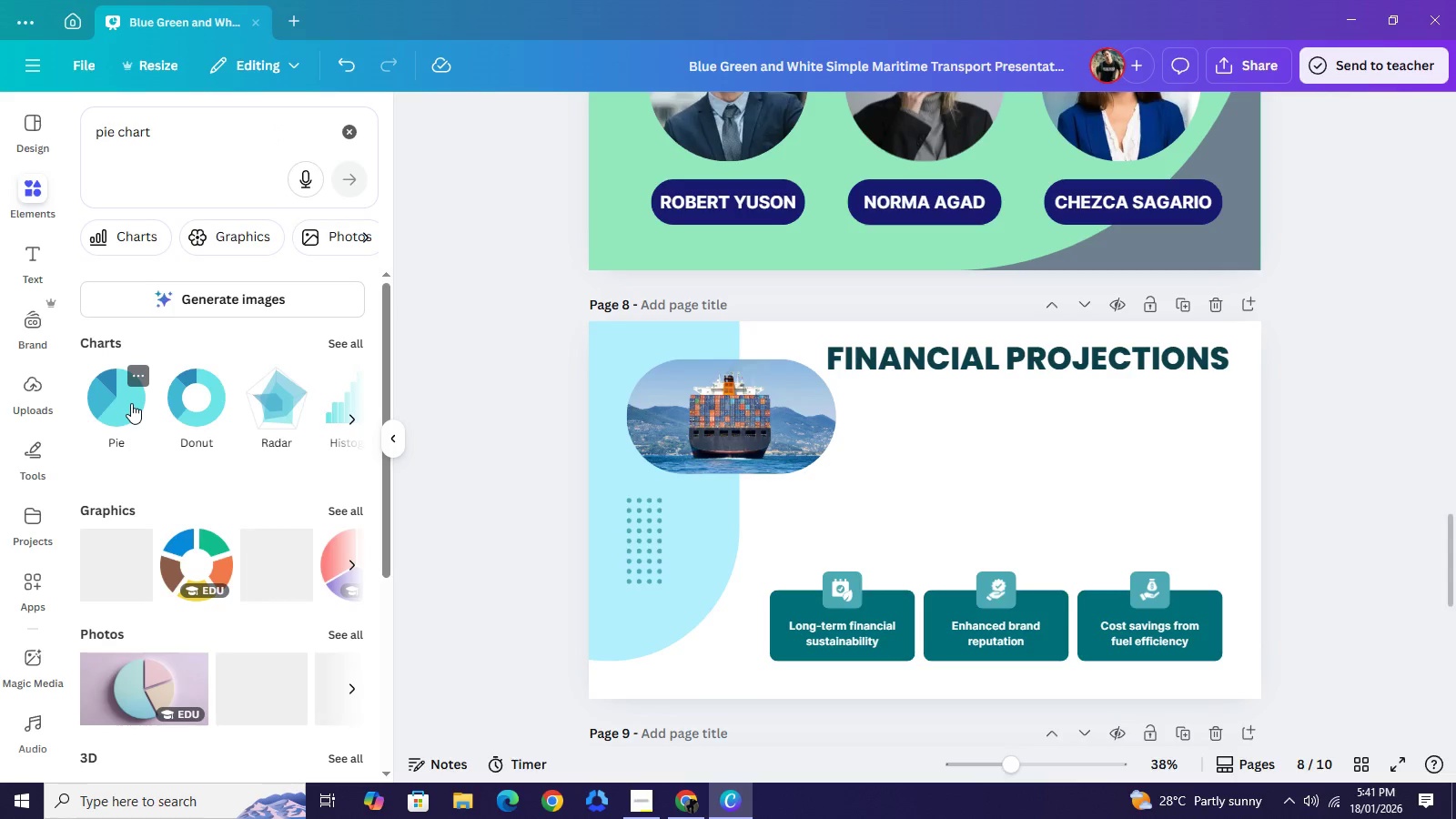 
left_click([131, 403])
 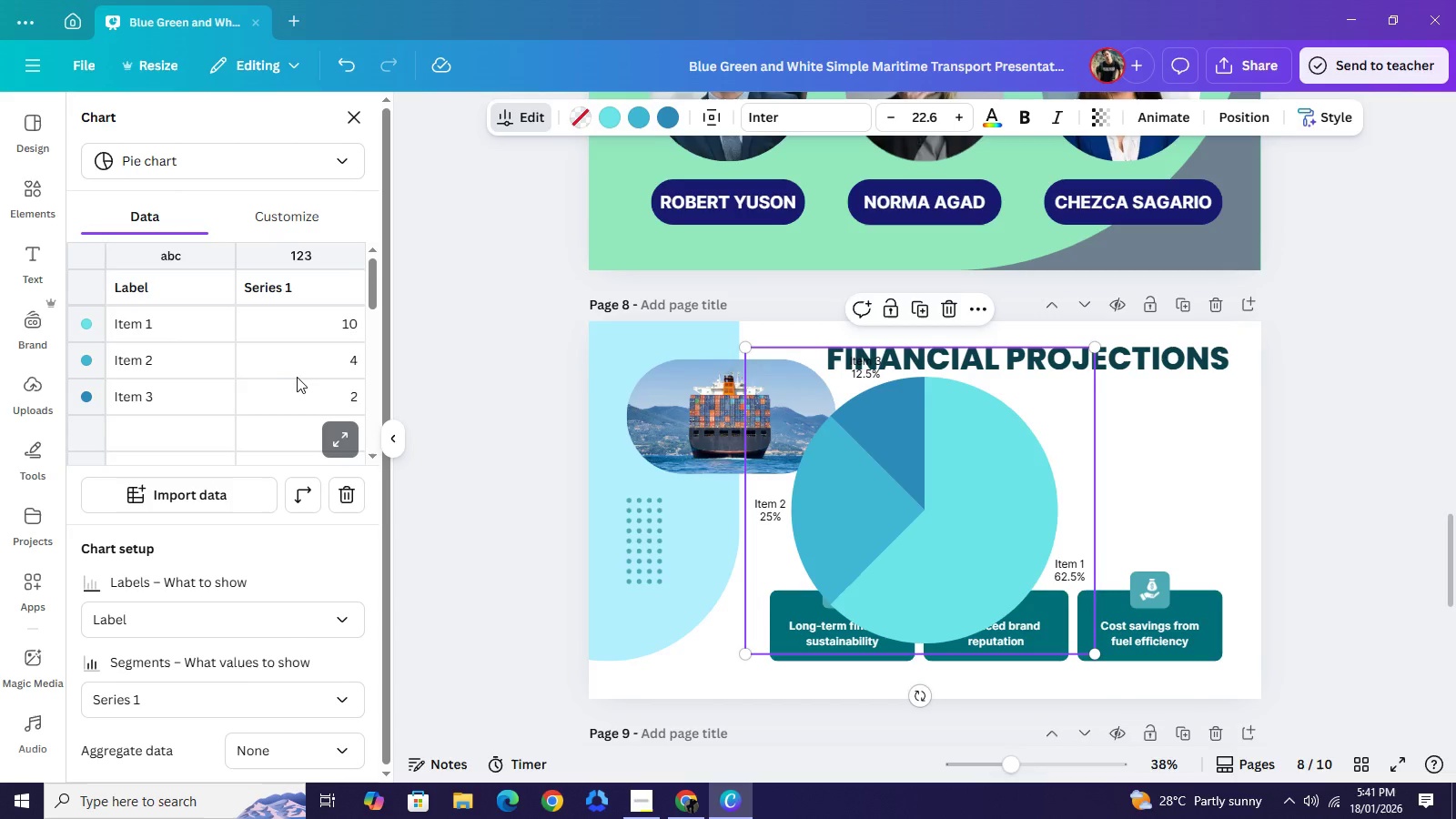 
wait(11.34)
 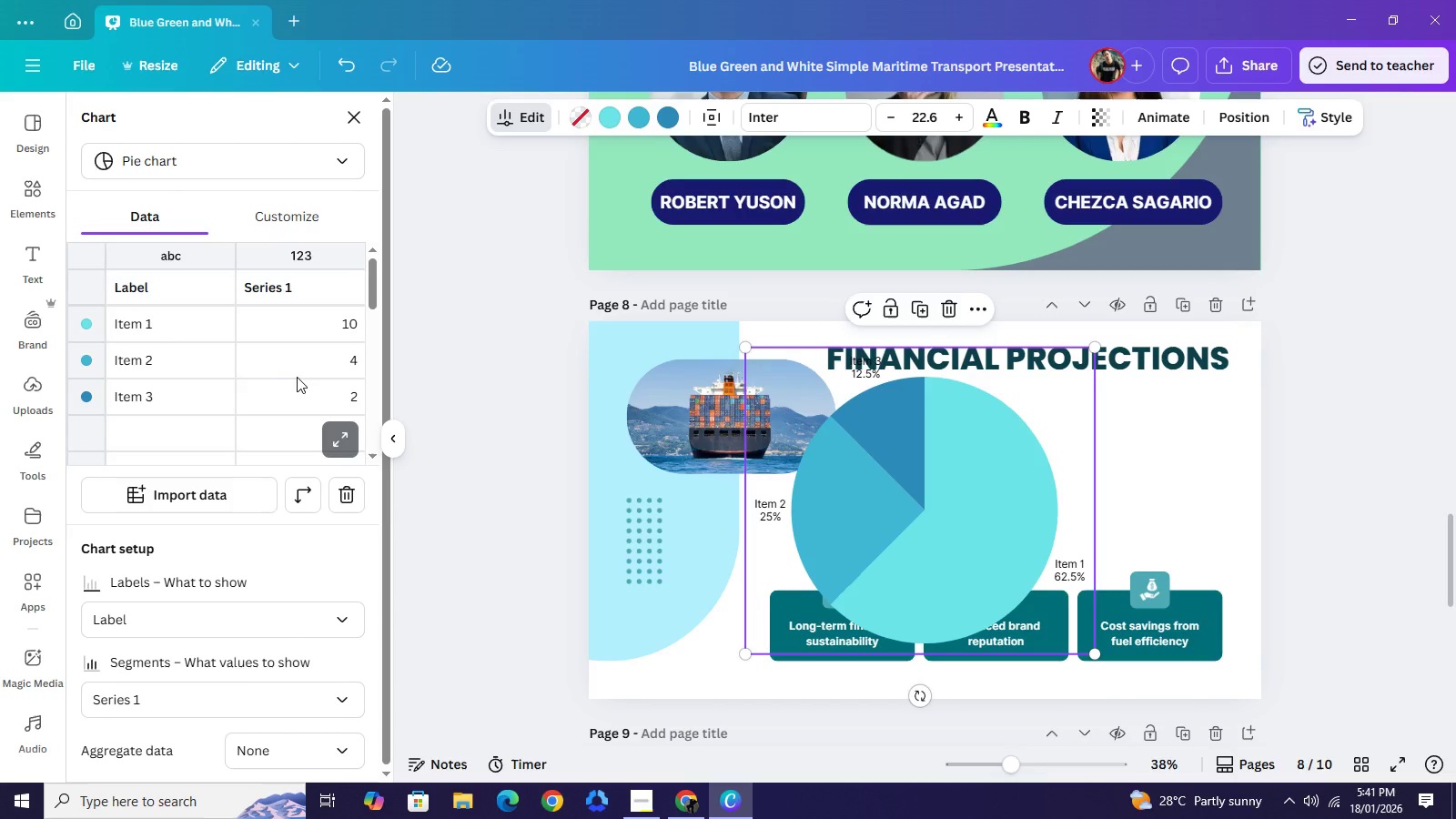 
left_click([332, 222])
 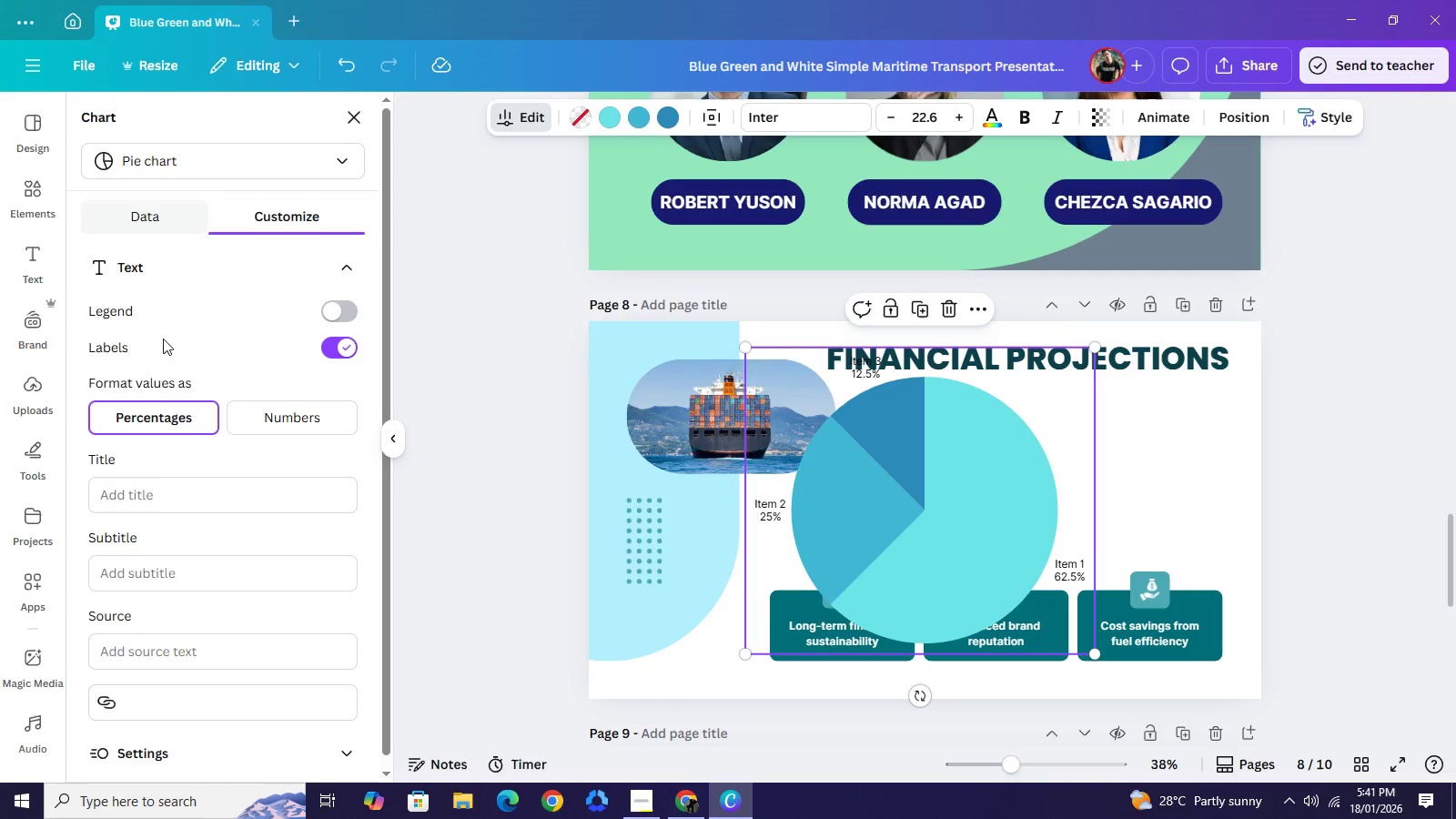 
left_click([277, 417])
 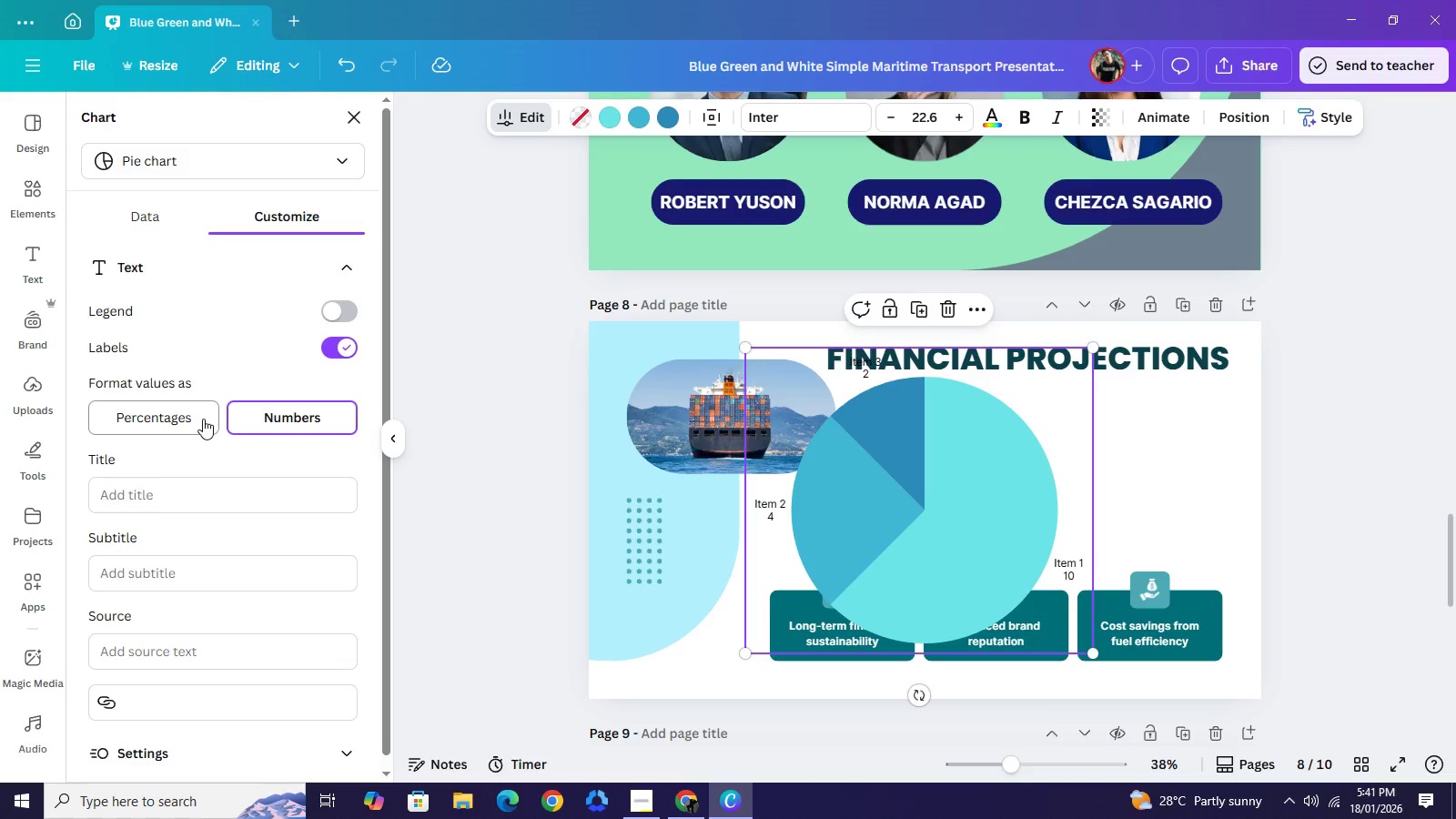 
left_click([203, 419])
 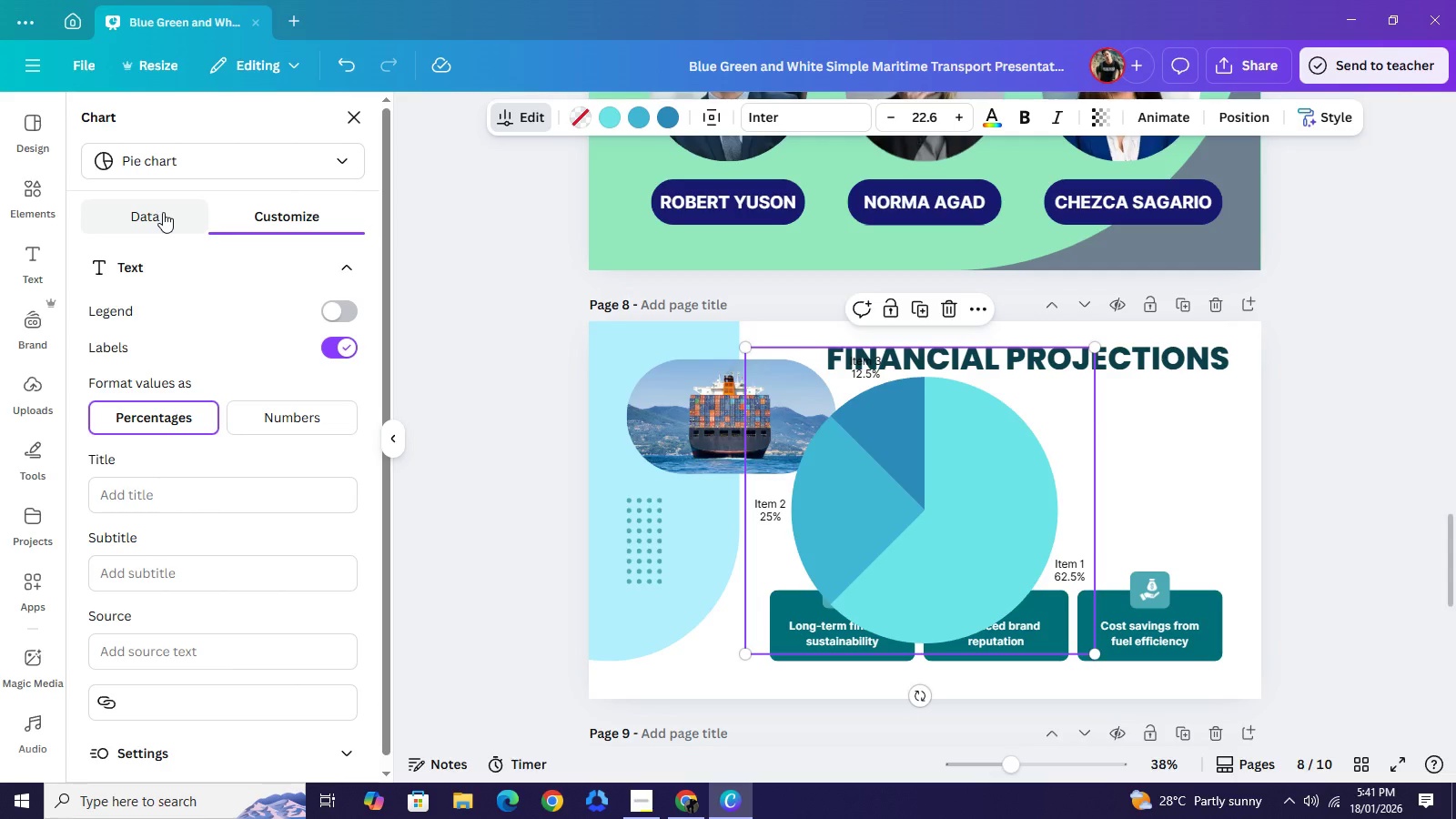 
left_click([163, 212])
 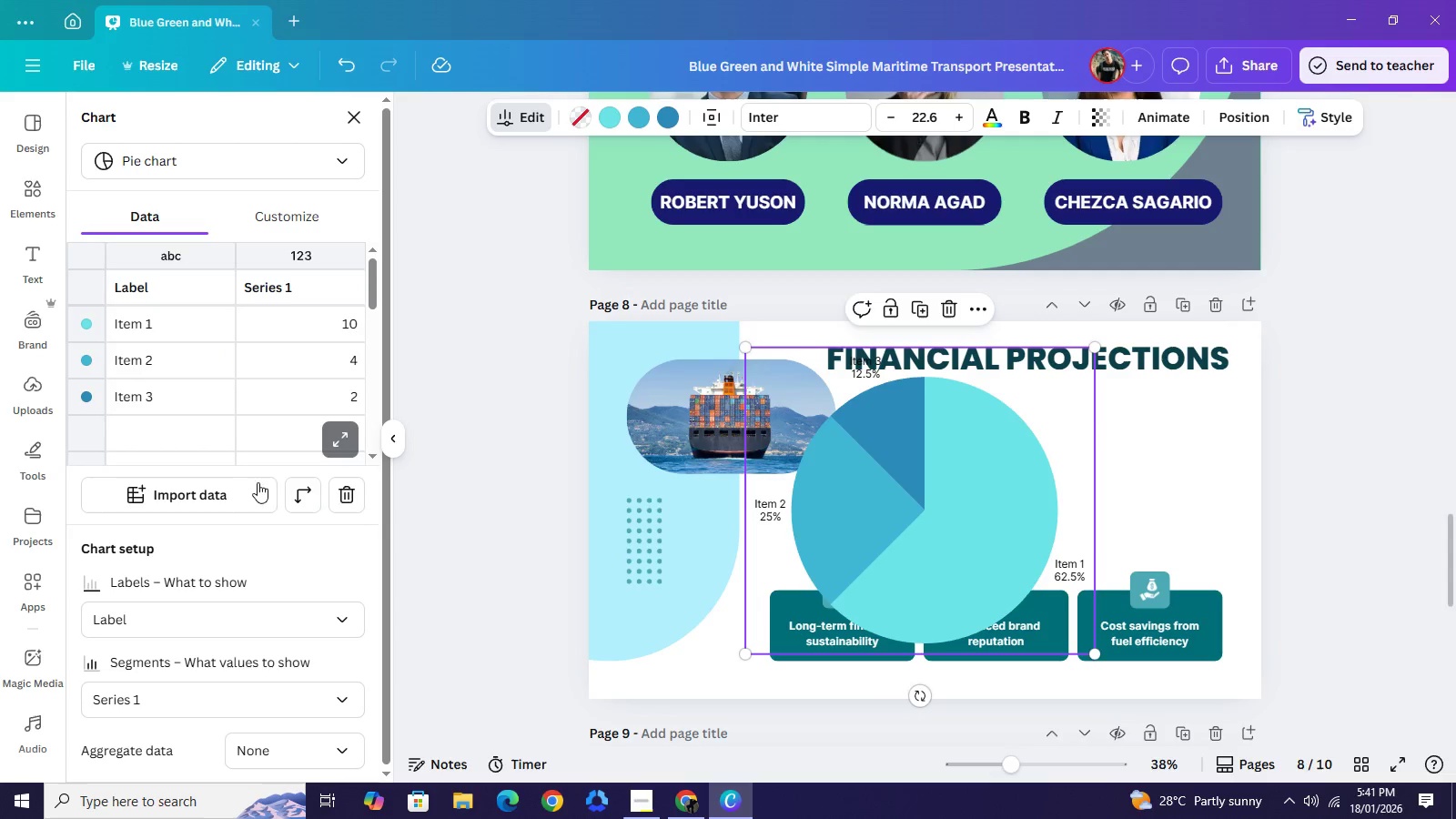 
scroll: coordinate [248, 546], scroll_direction: down, amount: 1.0
 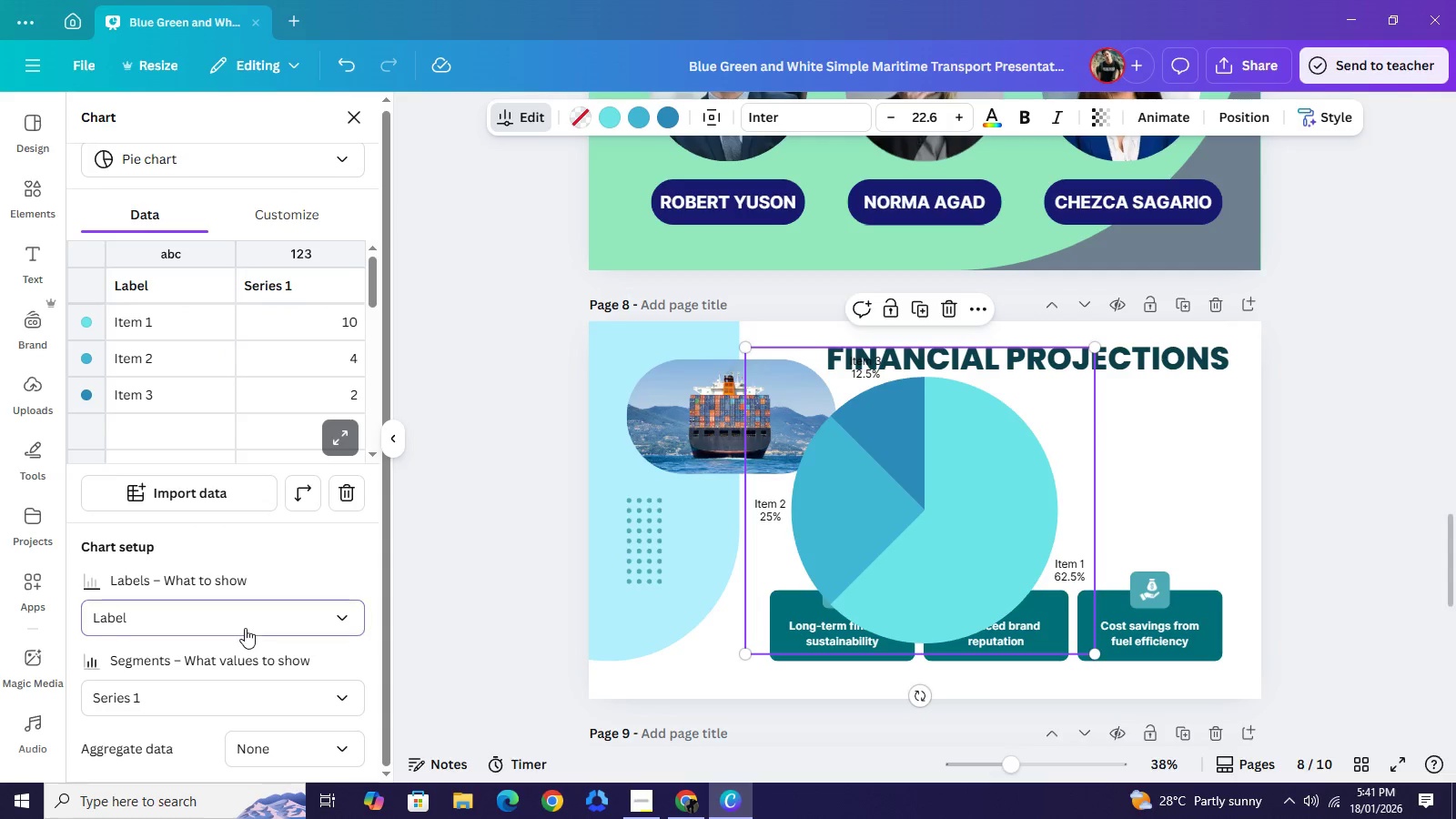 
left_click([245, 628])
 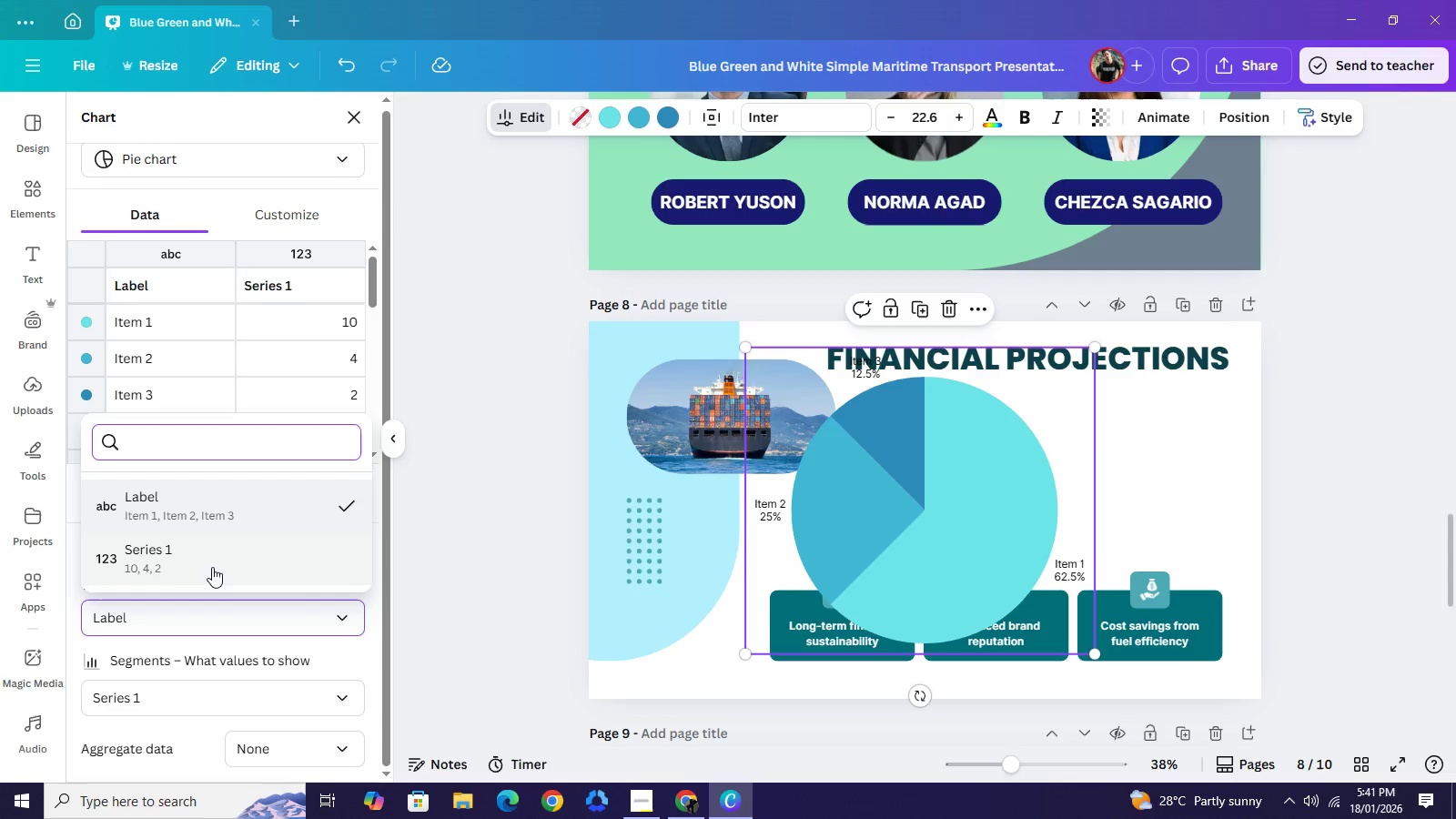 
left_click([212, 567])
 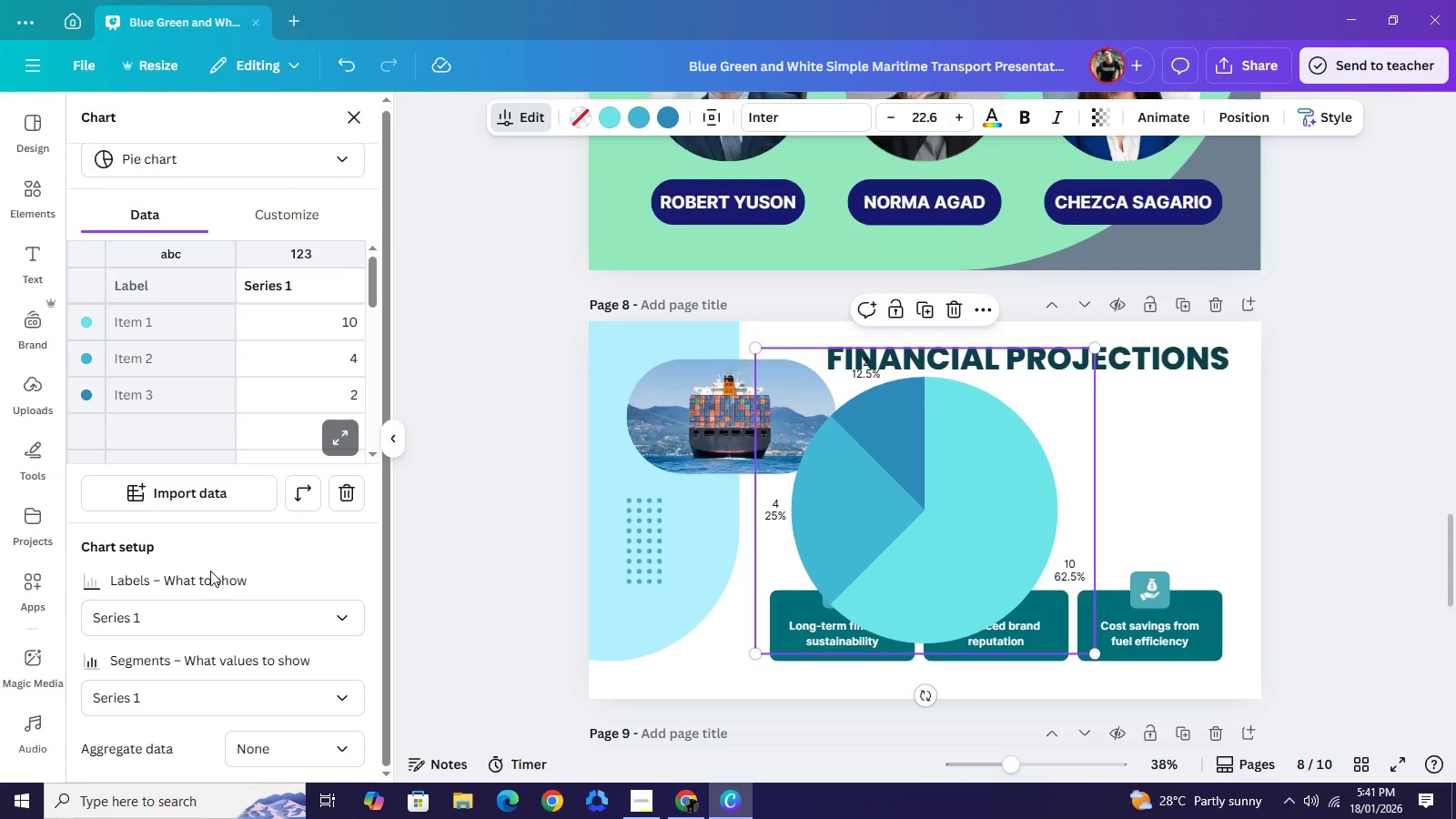 
left_click([195, 616])
 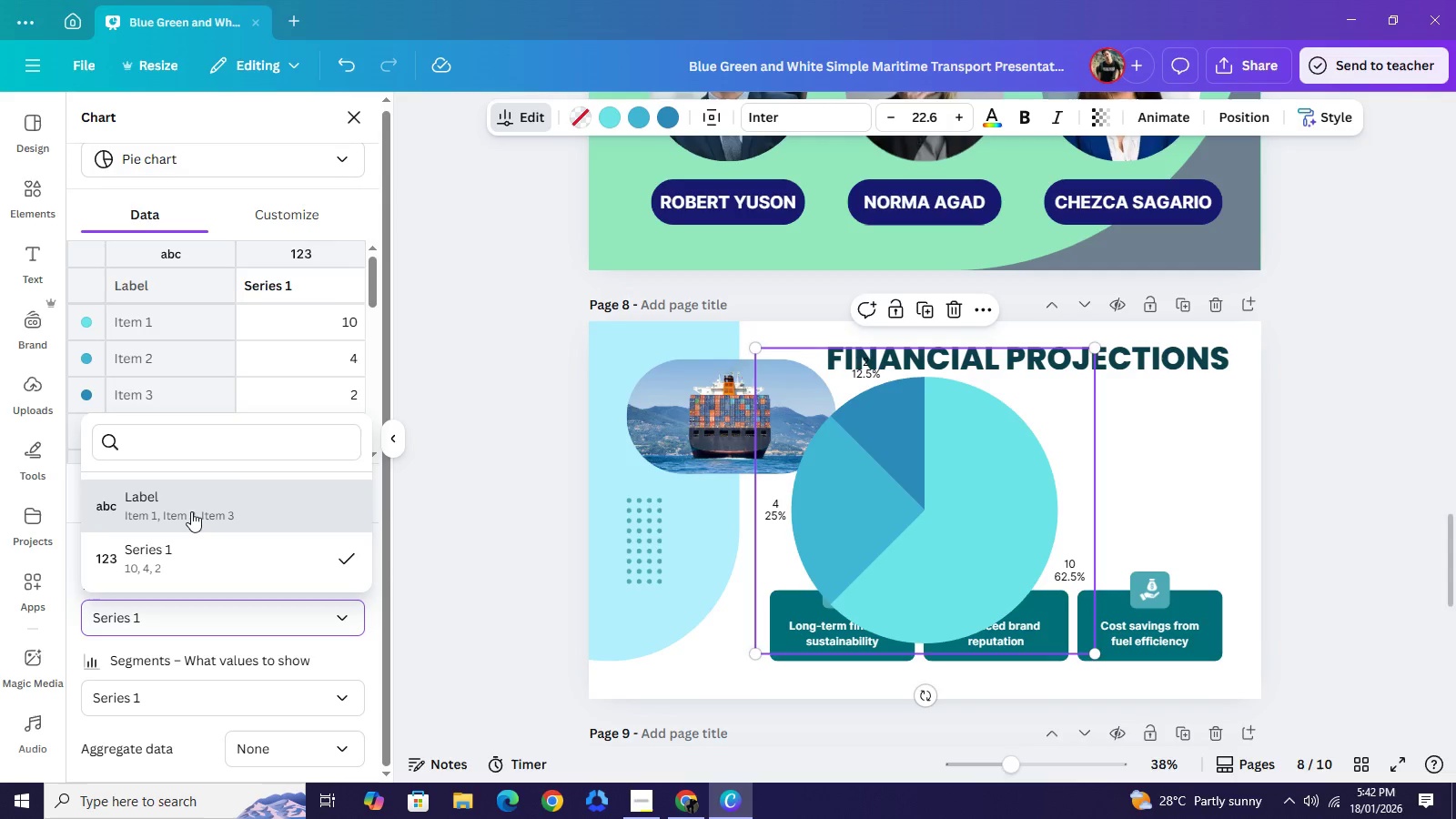 
left_click([191, 511])
 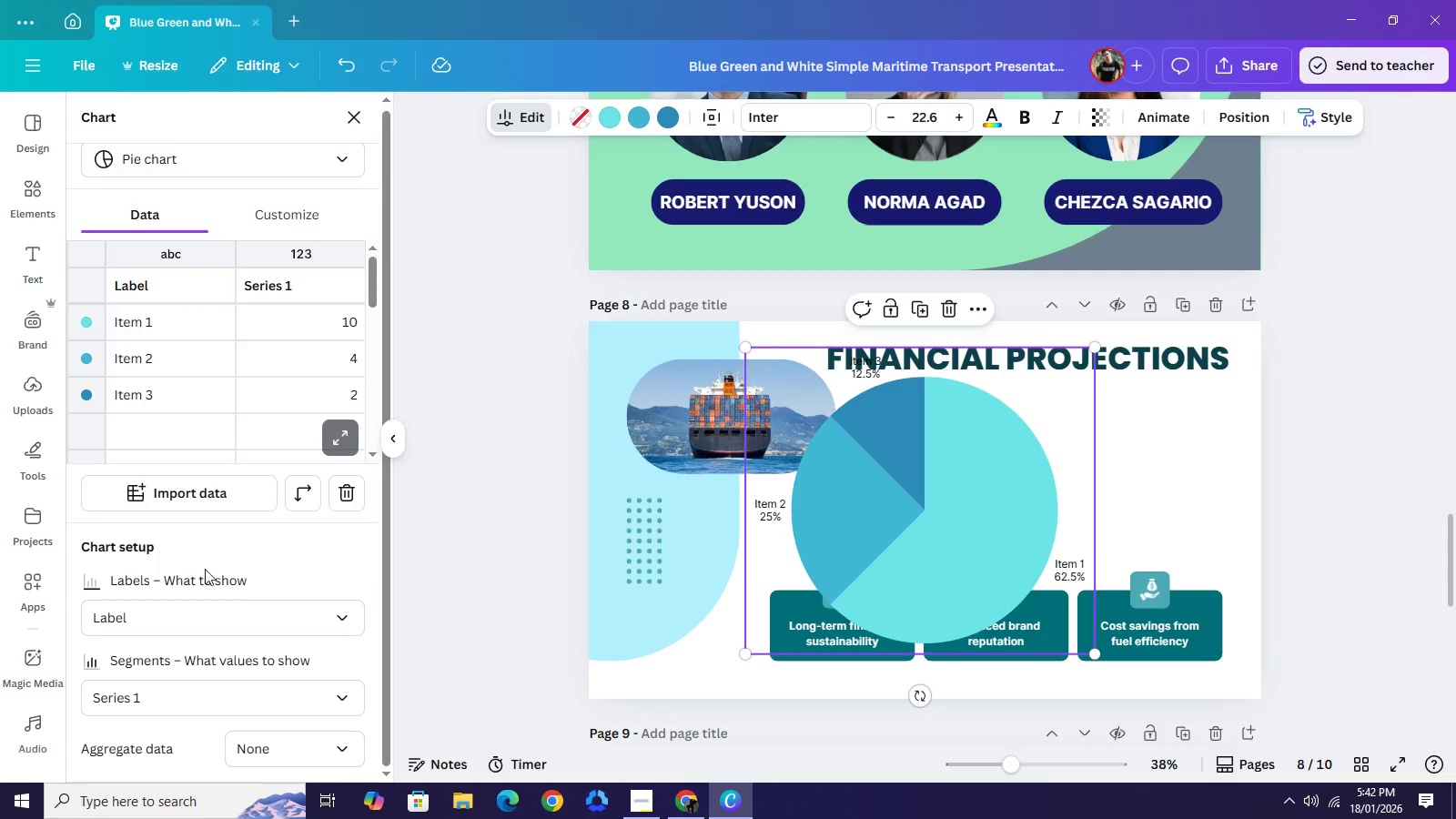 
scroll: coordinate [368, 278], scroll_direction: down, amount: 5.0
 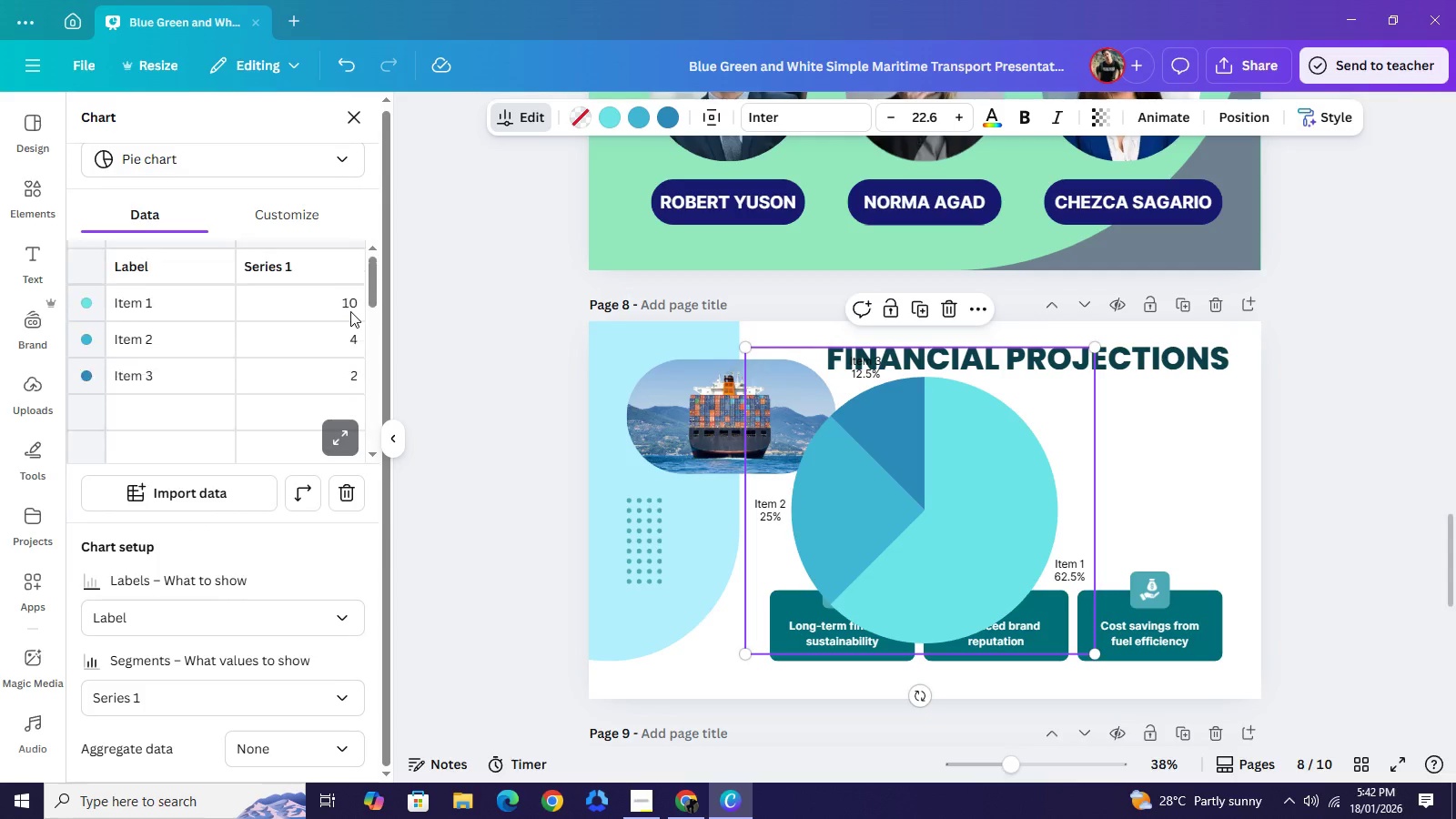 
scroll: coordinate [350, 311], scroll_direction: up, amount: 3.0
 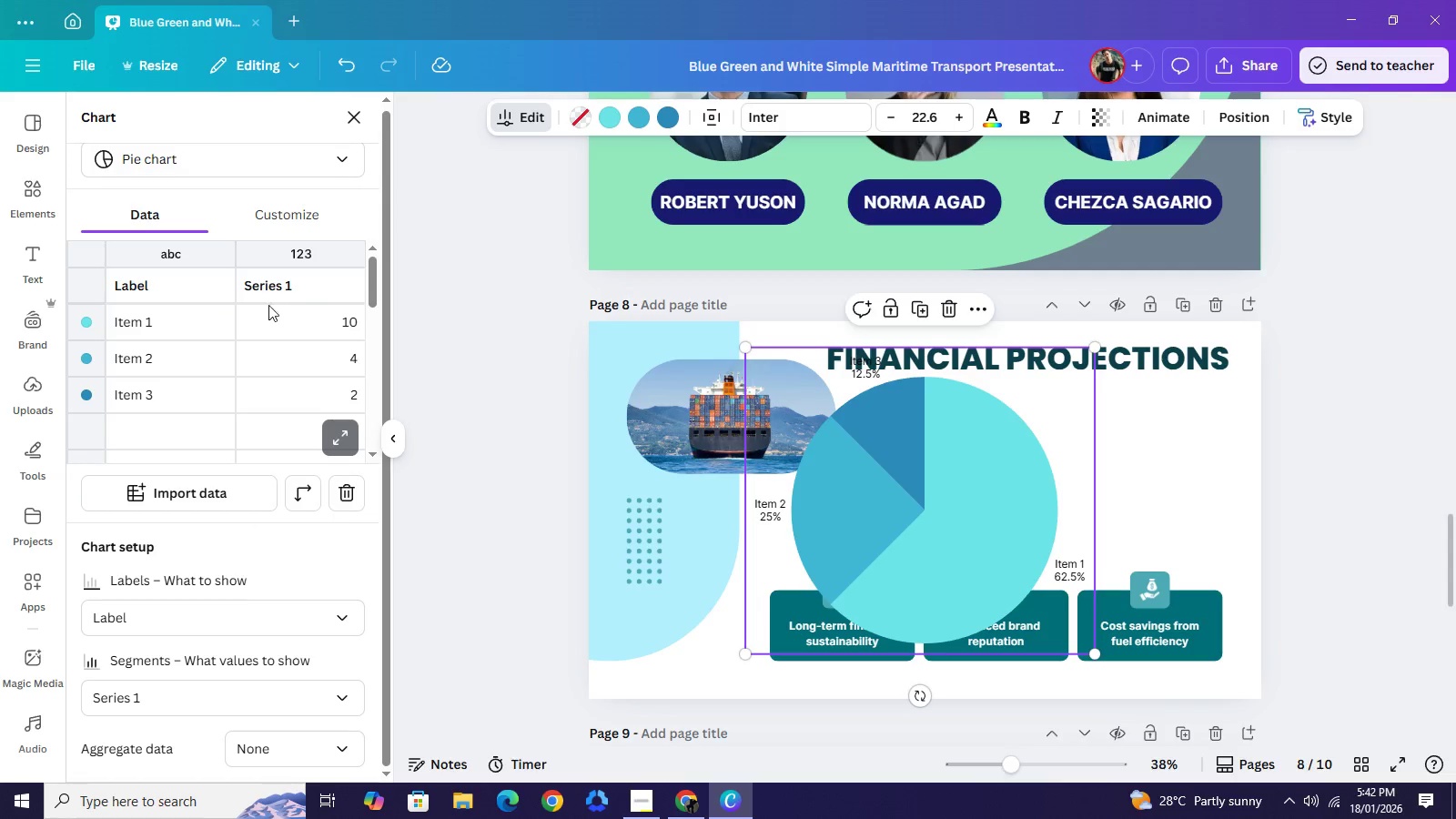 
wait(14.13)
 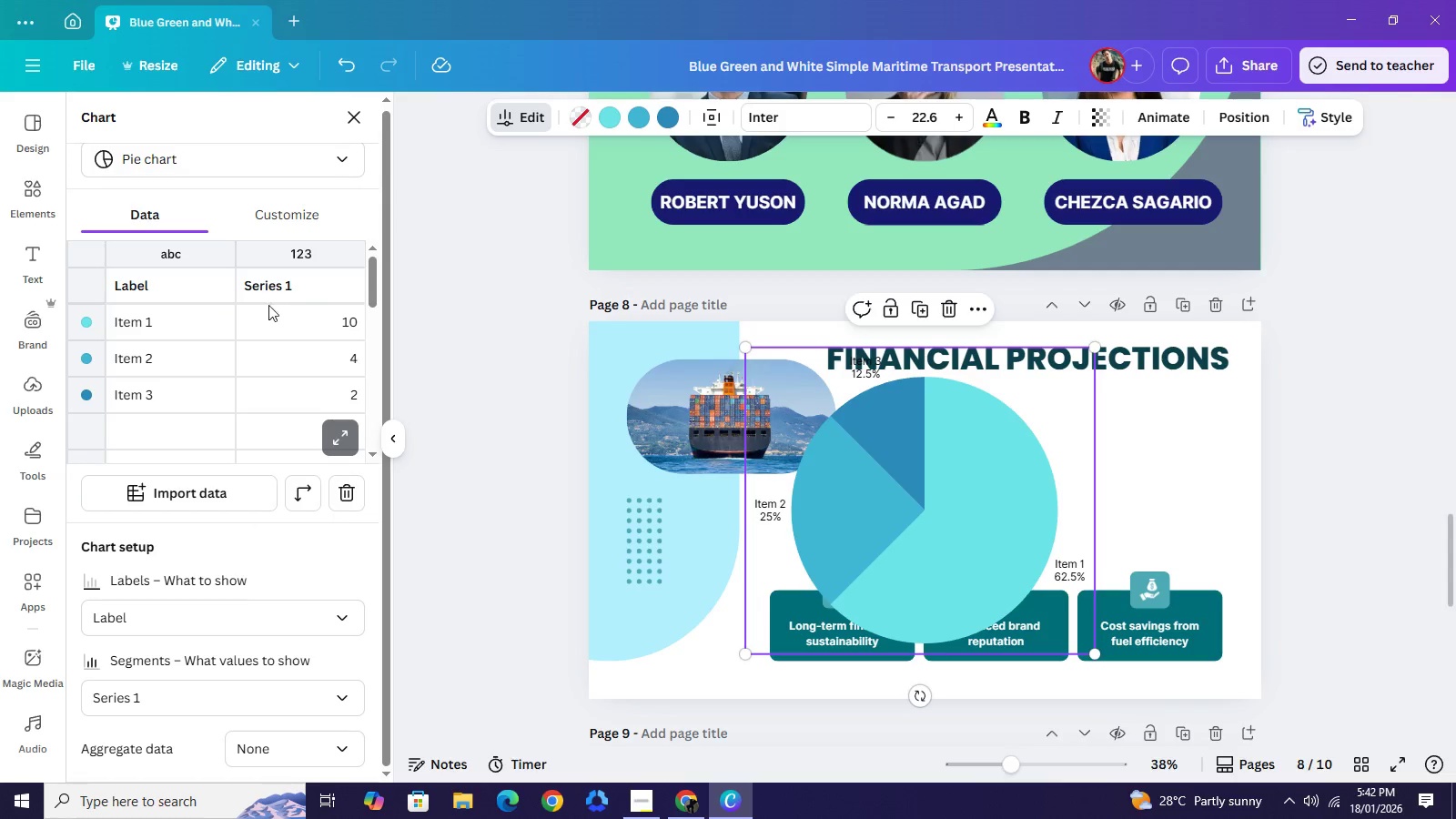 
left_click([91, 323])
 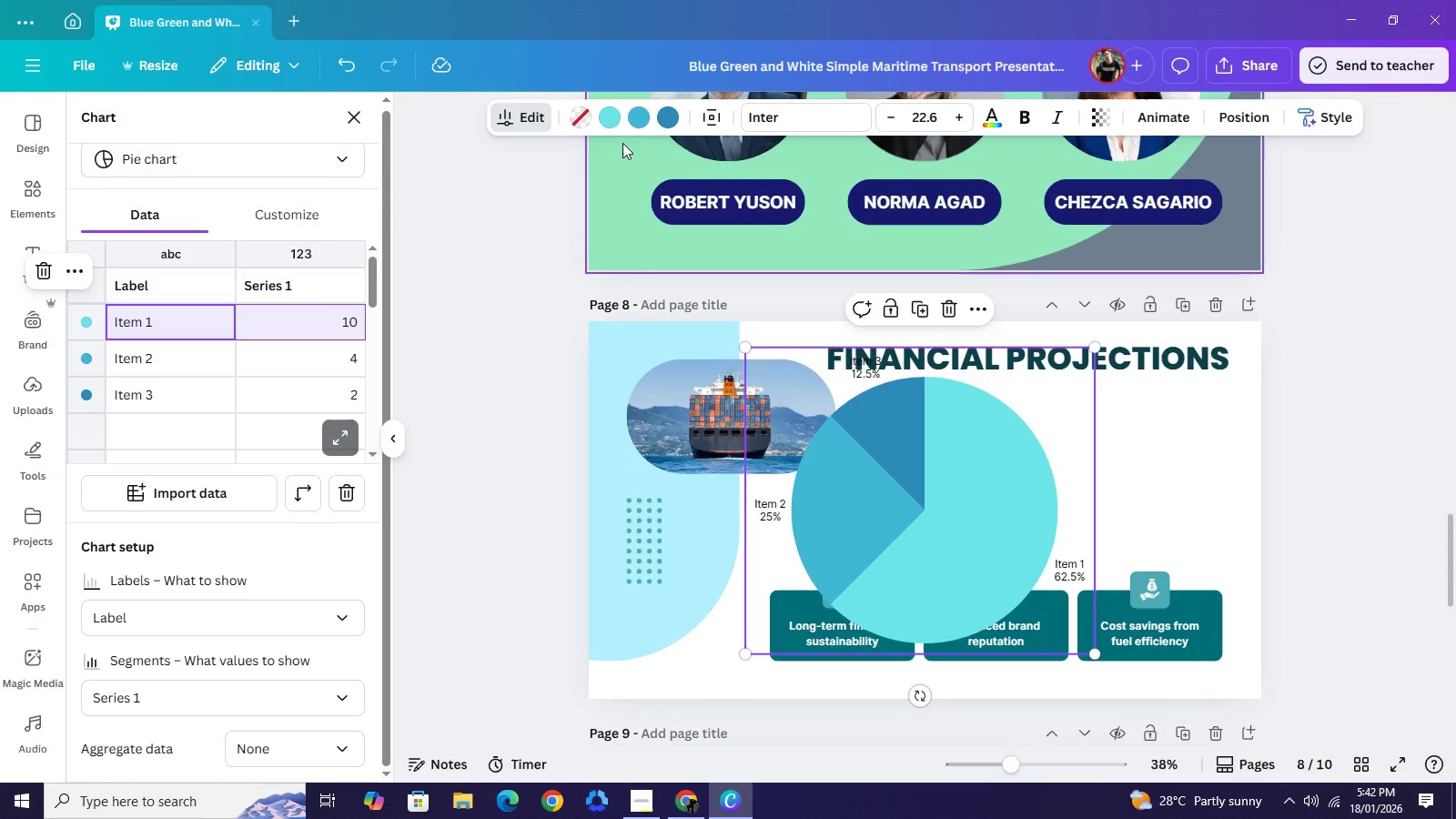 
left_click([608, 115])
 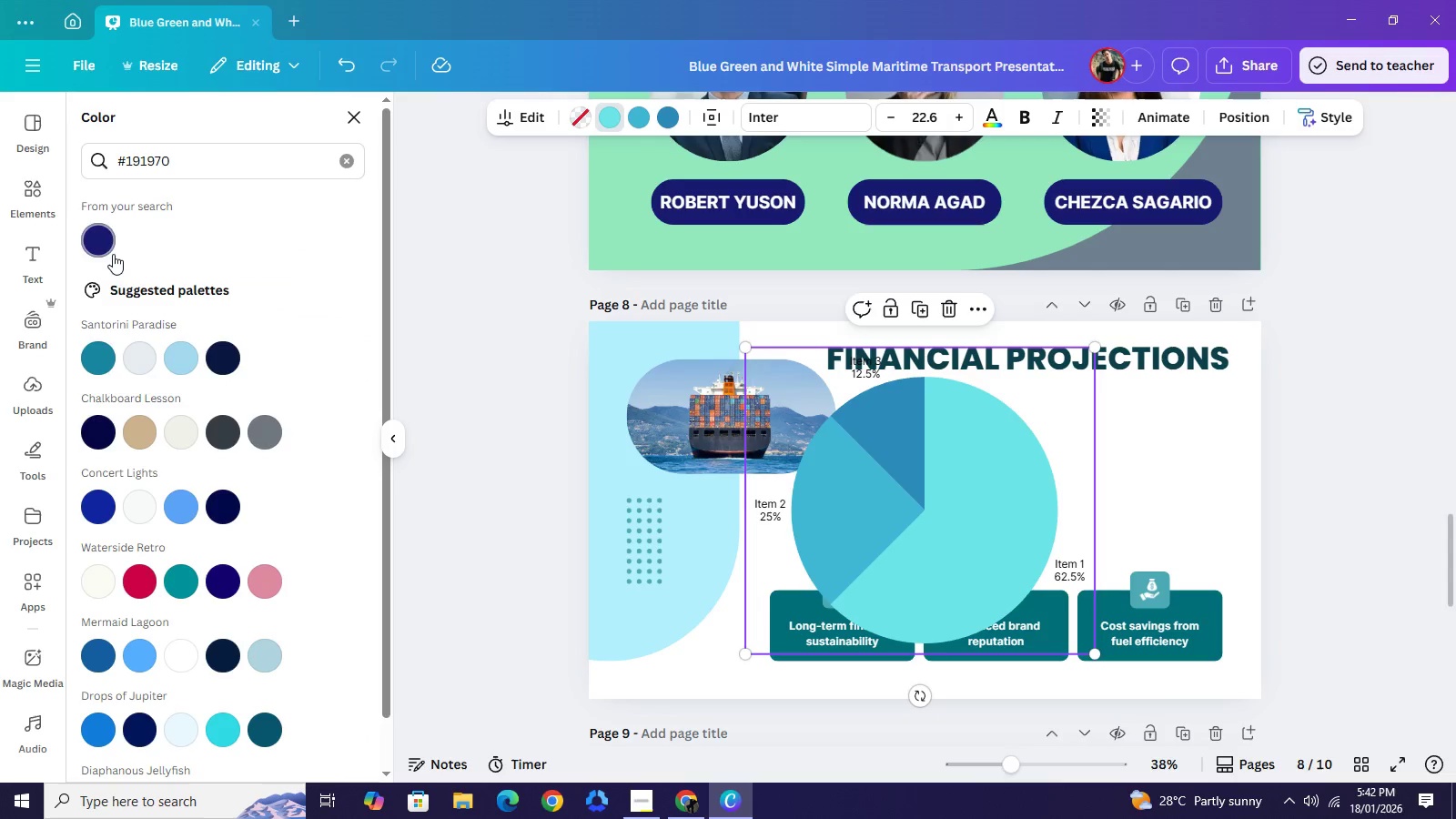 
left_click([105, 251])
 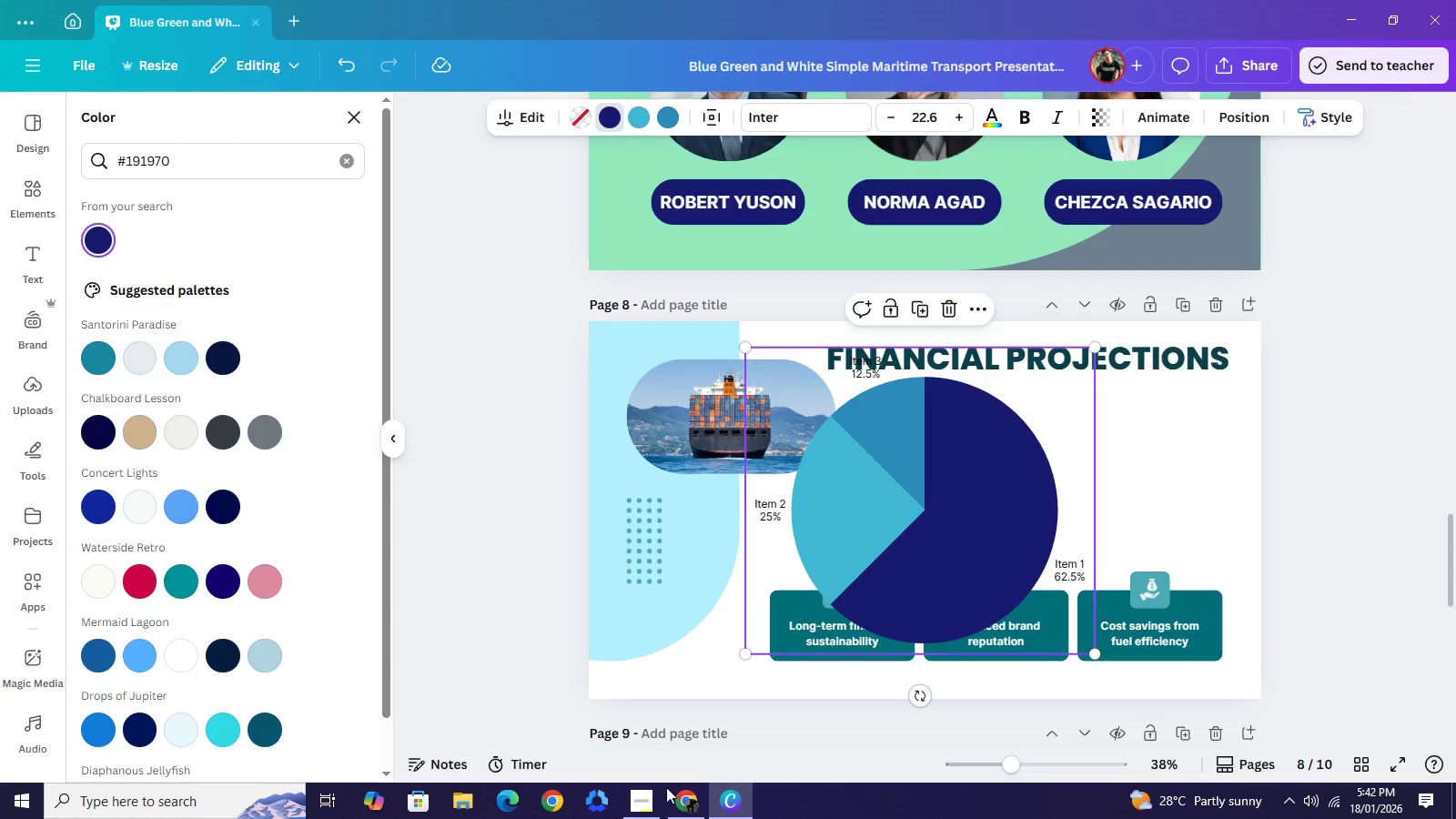 
left_click([699, 807])
 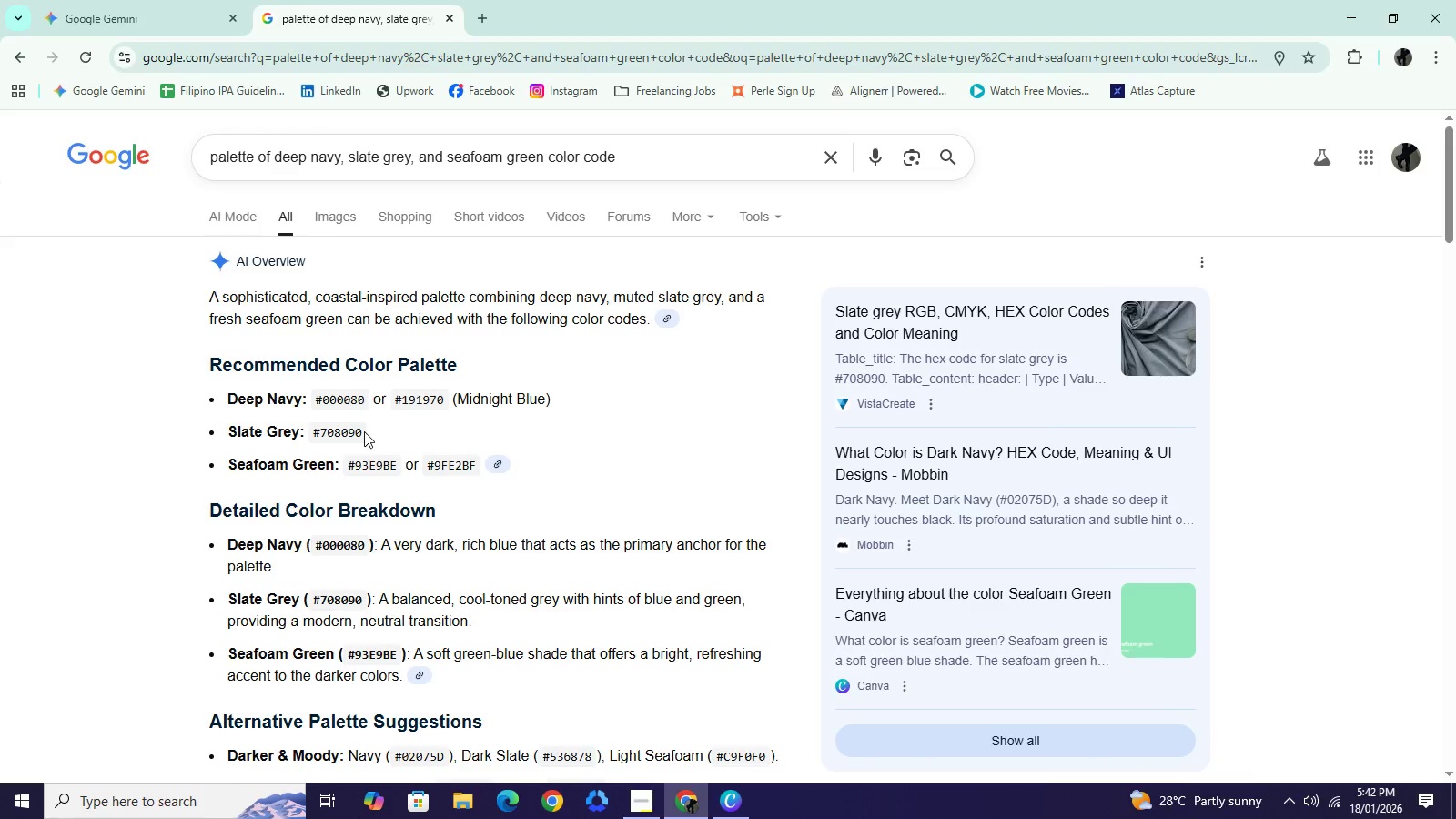 
left_click_drag(start_coordinate=[364, 431], to_coordinate=[309, 435])
 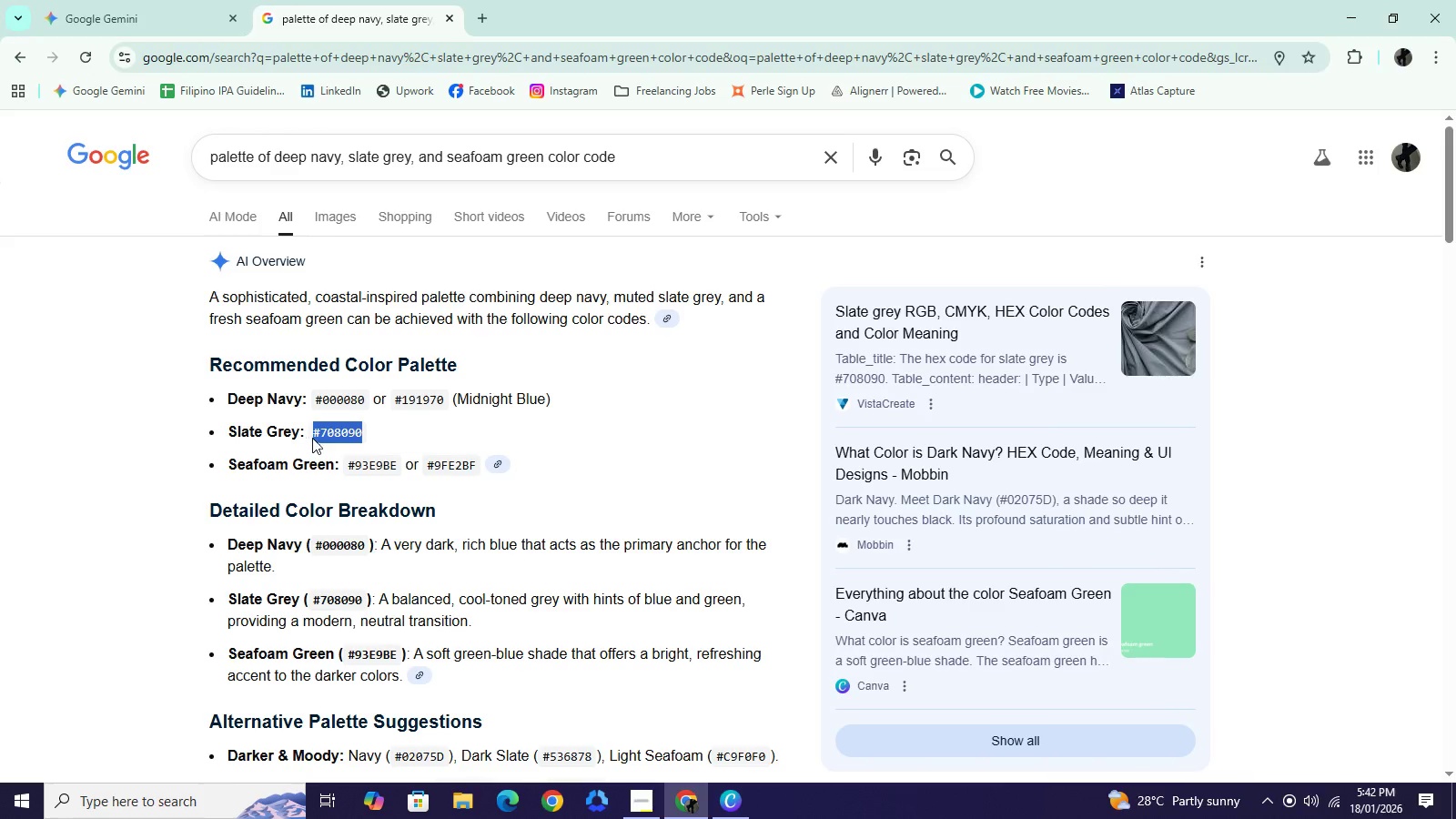 
key(Control+C)
 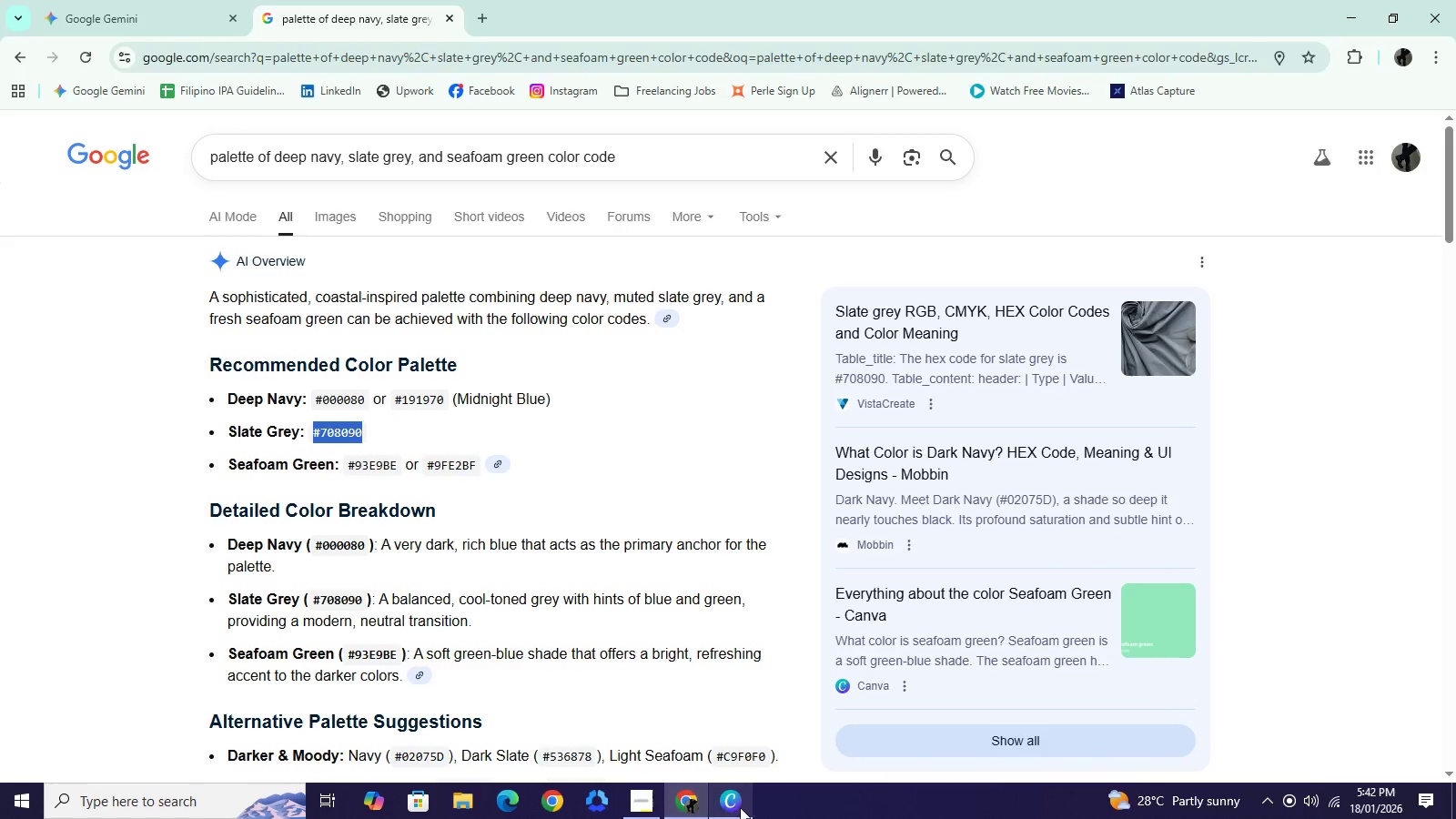 
left_click([740, 807])
 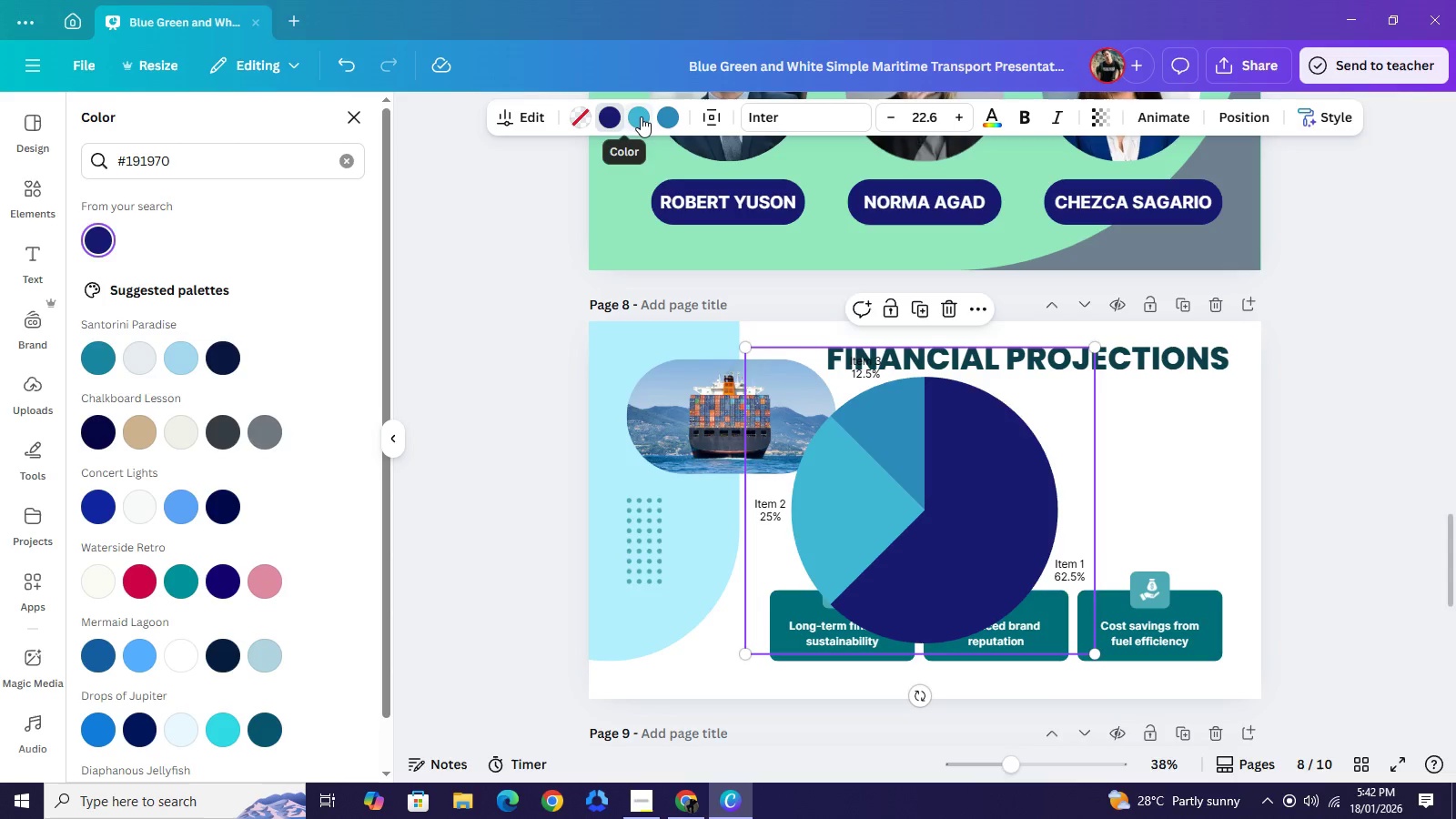 
left_click([641, 116])
 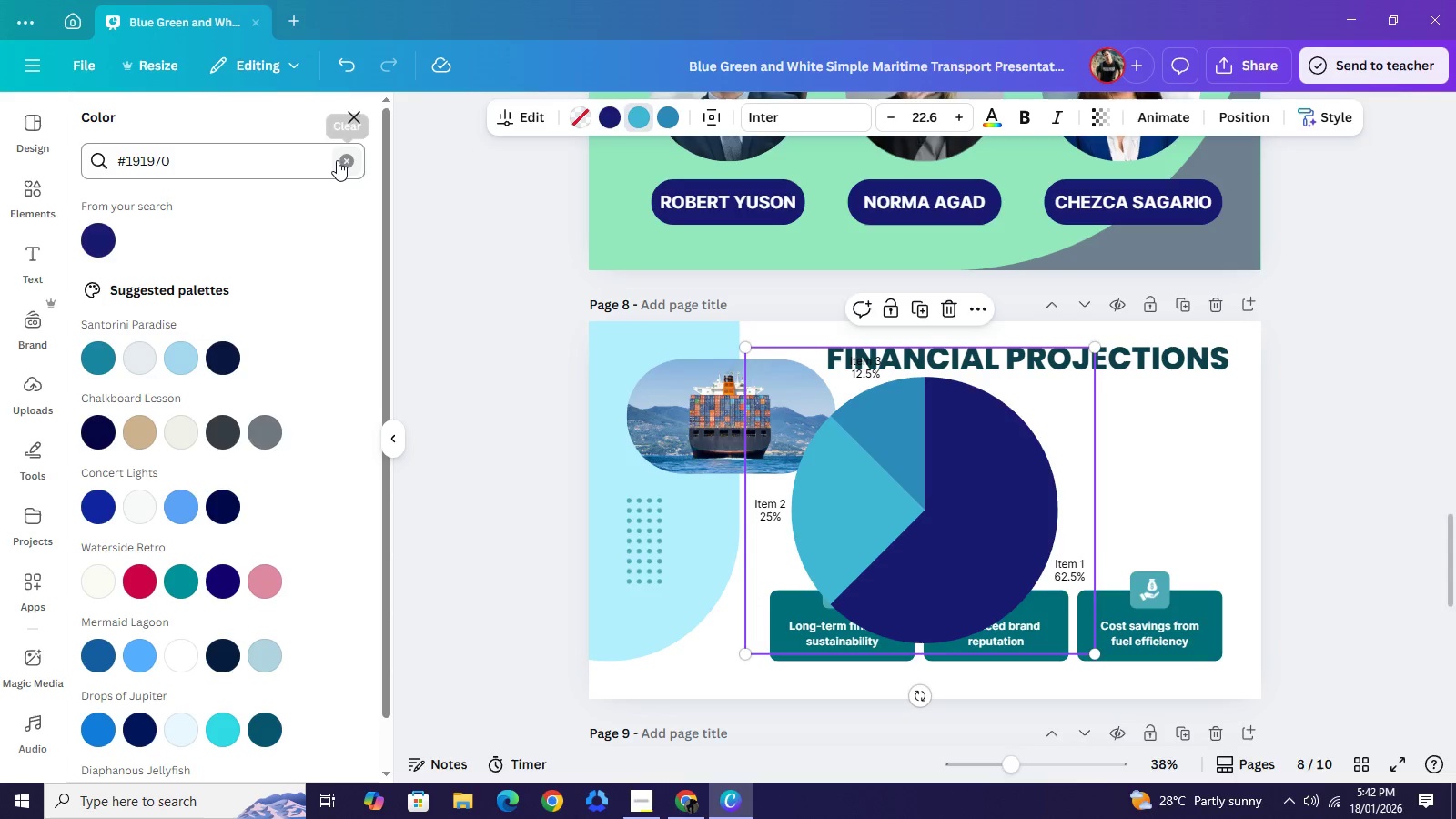 
left_click([337, 160])
 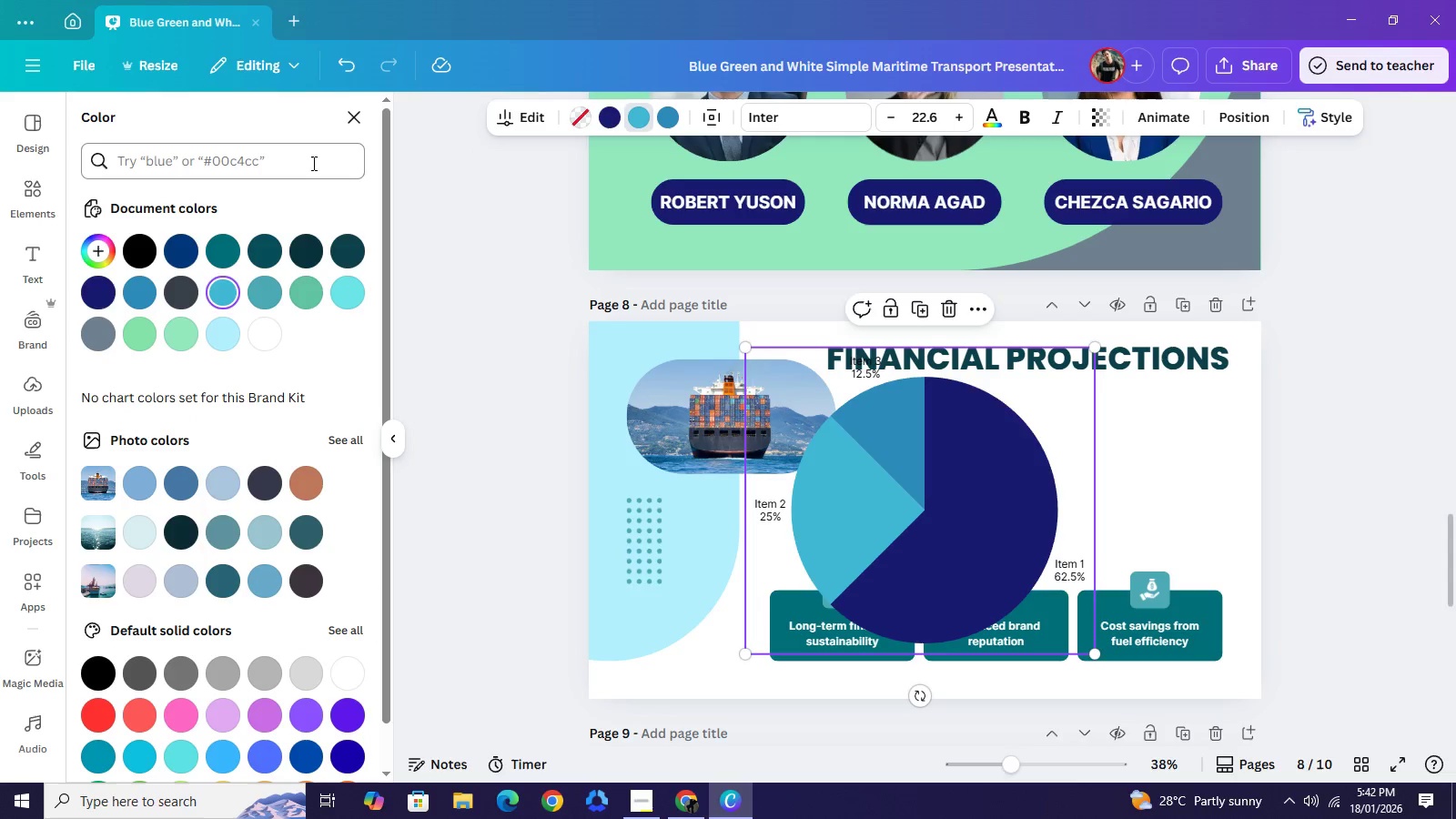 
left_click([312, 163])
 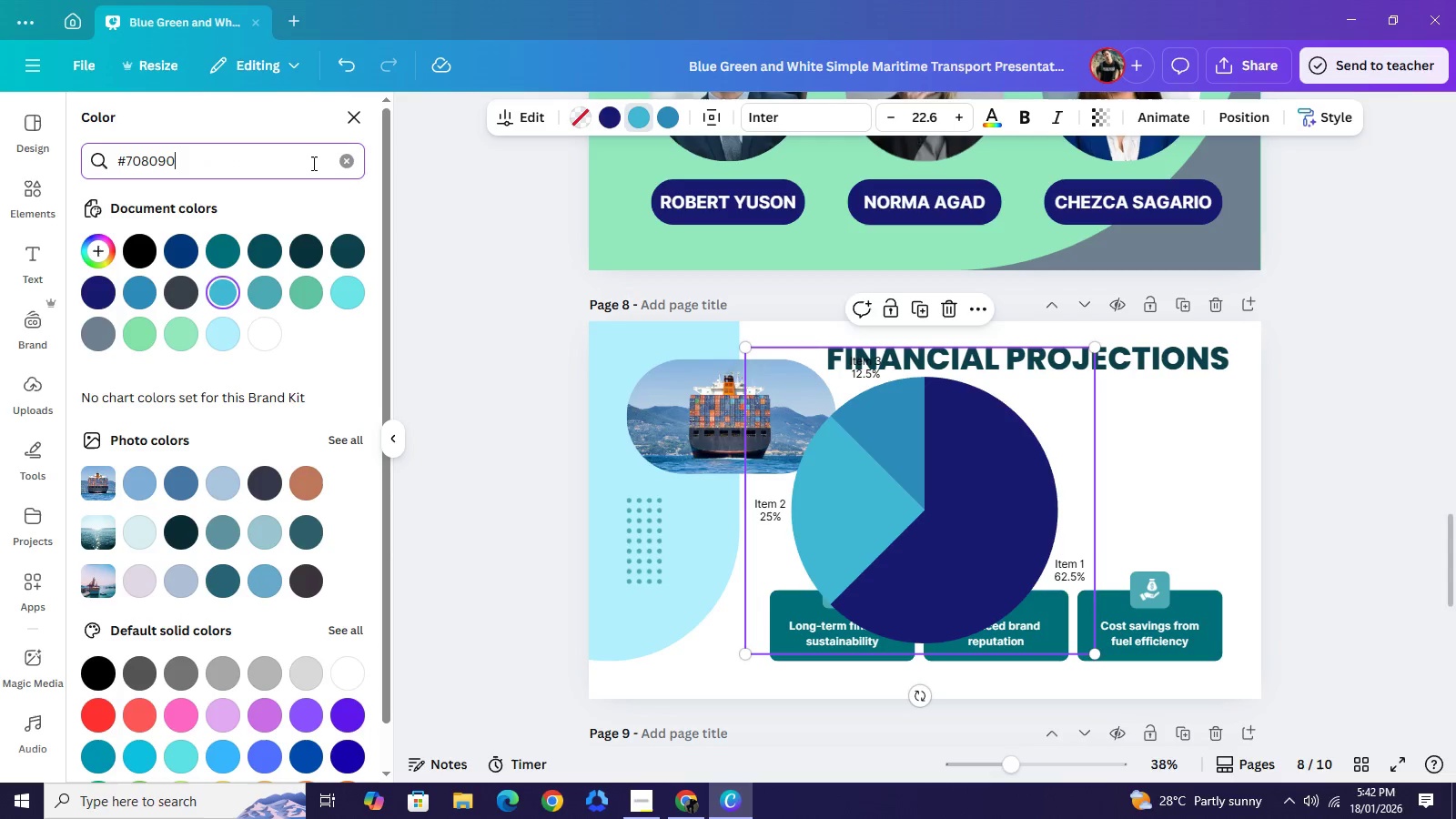 
key(Control+ControlLeft)
 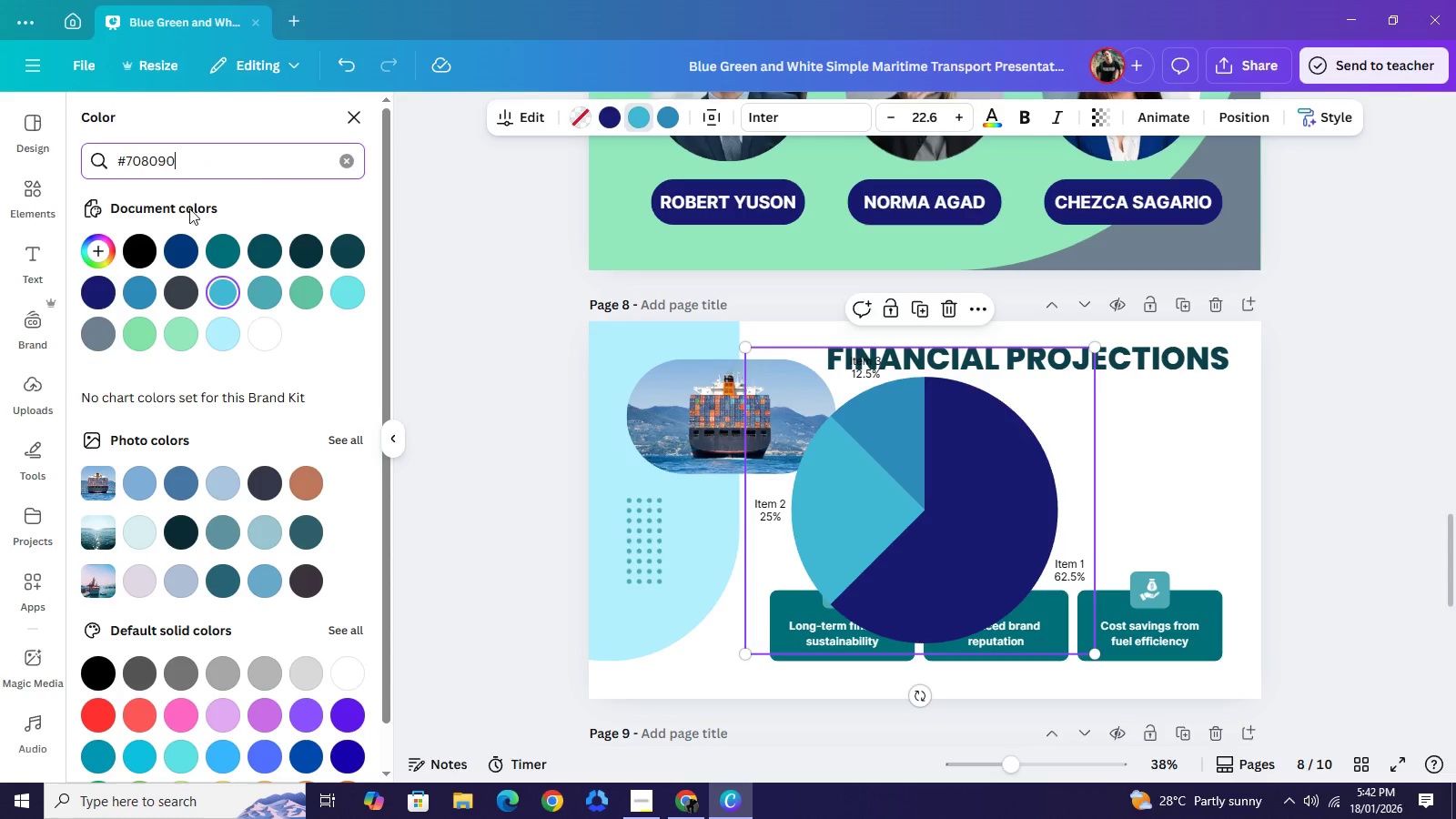 
key(Control+V)
 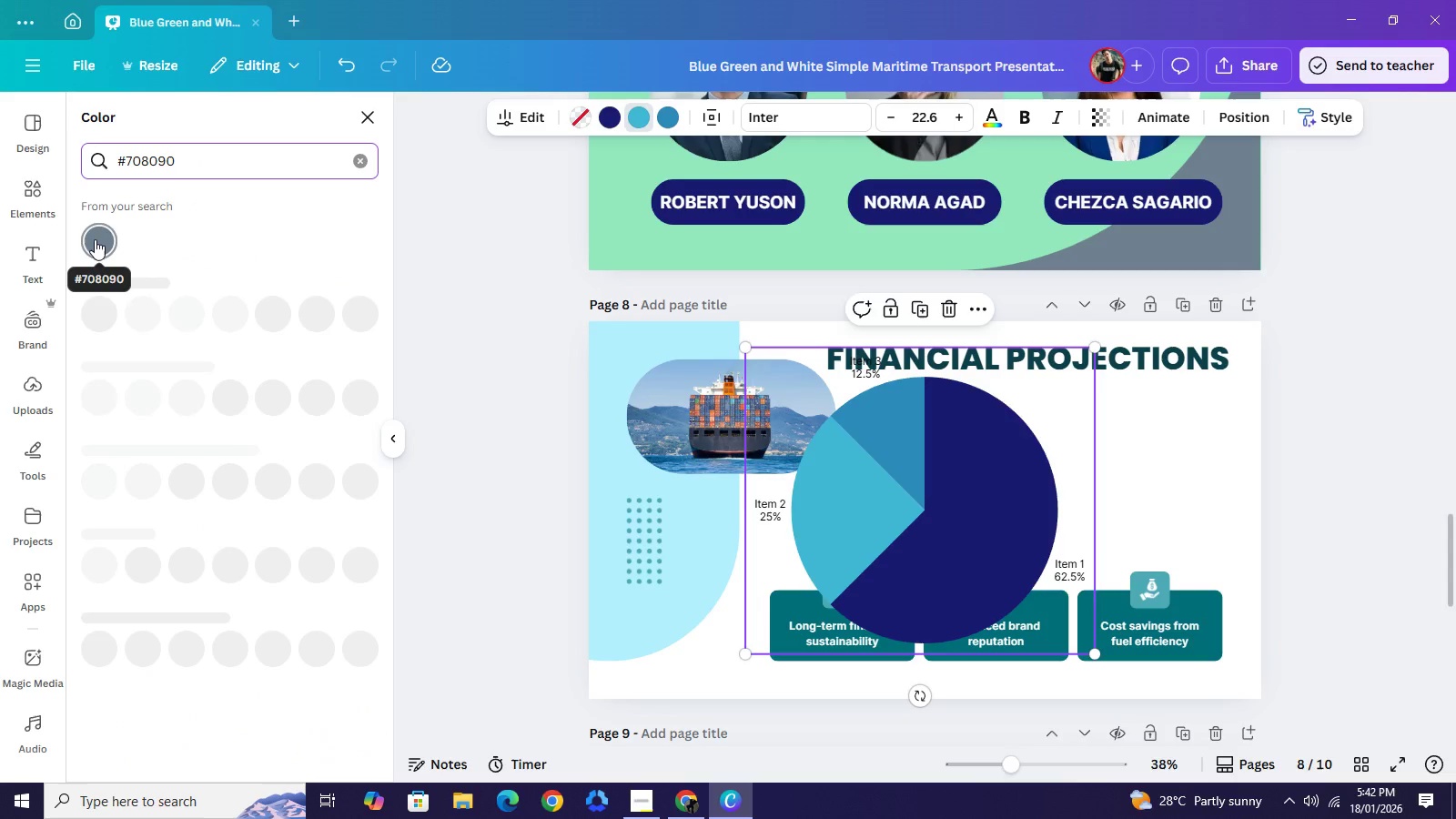 
left_click([95, 239])
 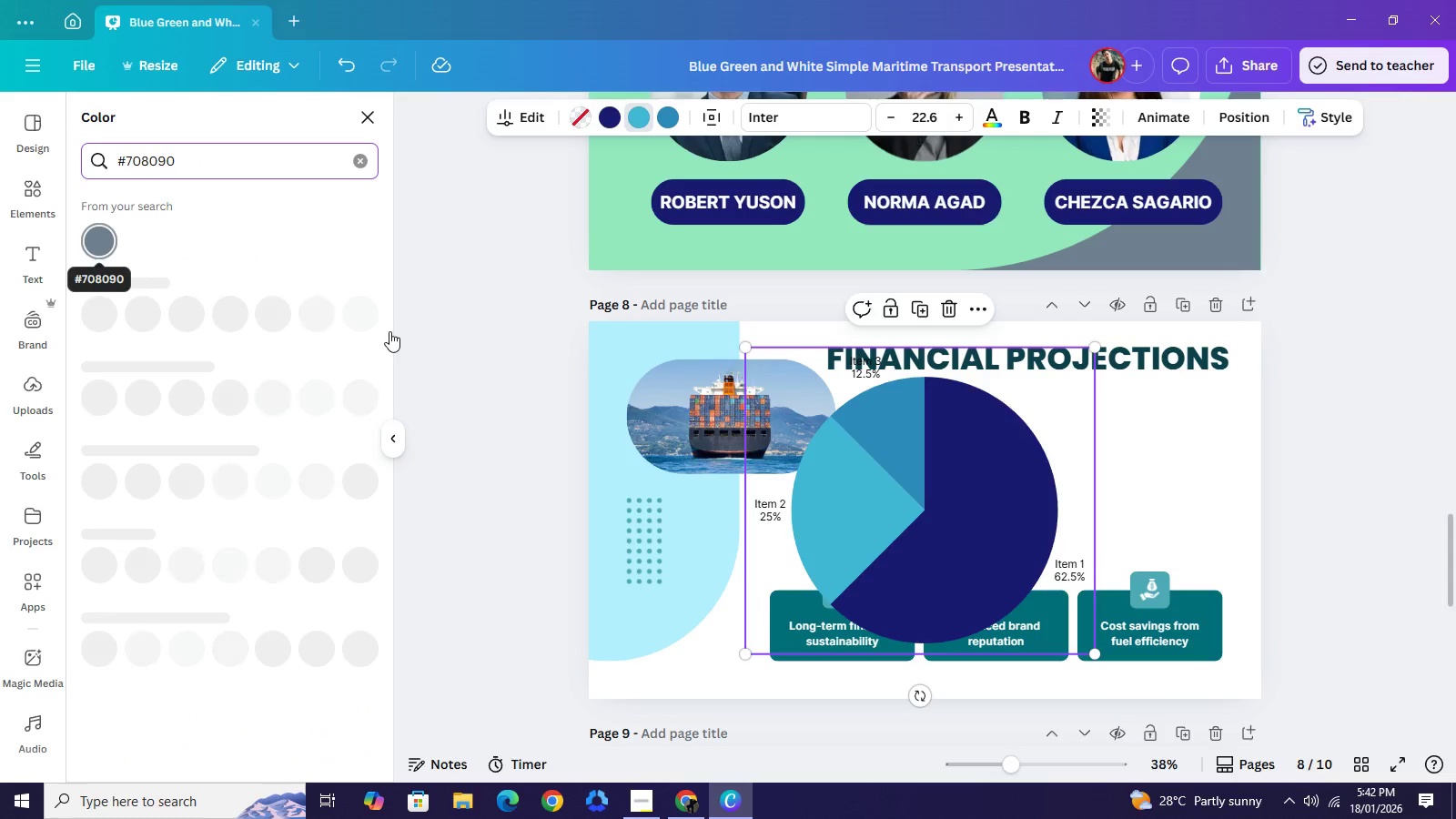 
mouse_move([407, 331])
 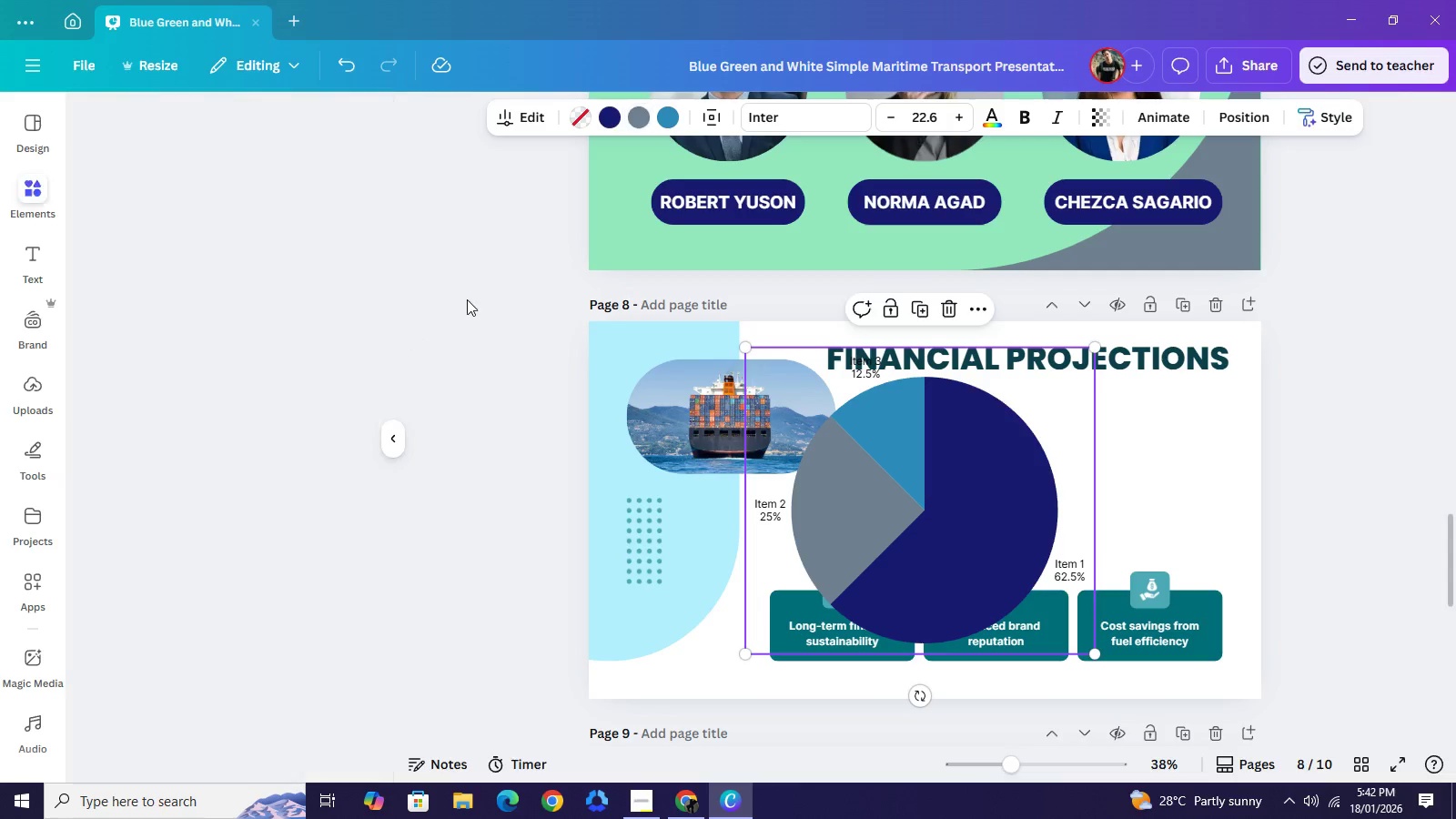 
left_click([410, 331])
 